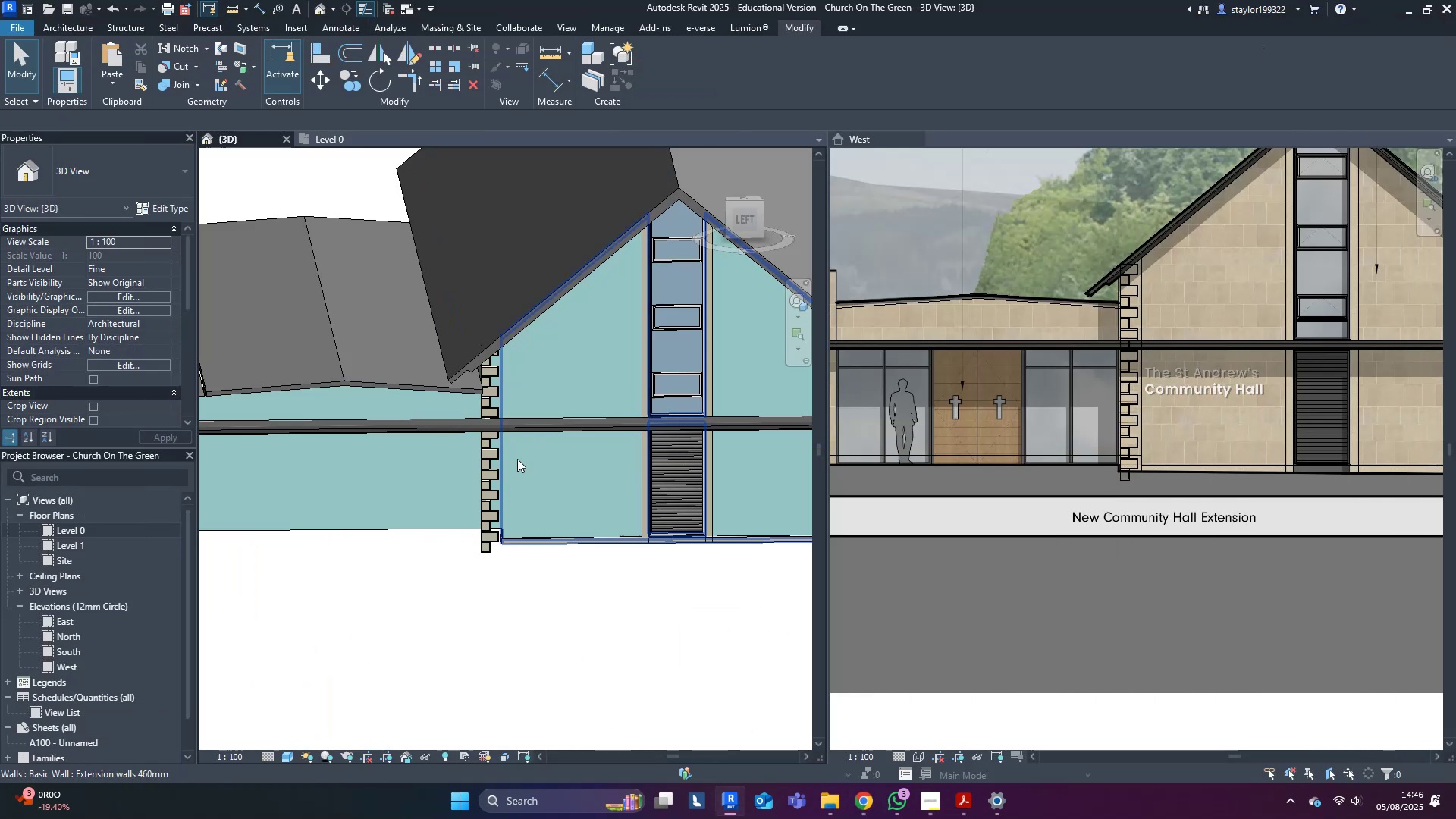 
scroll: coordinate [566, 588], scroll_direction: down, amount: 4.0
 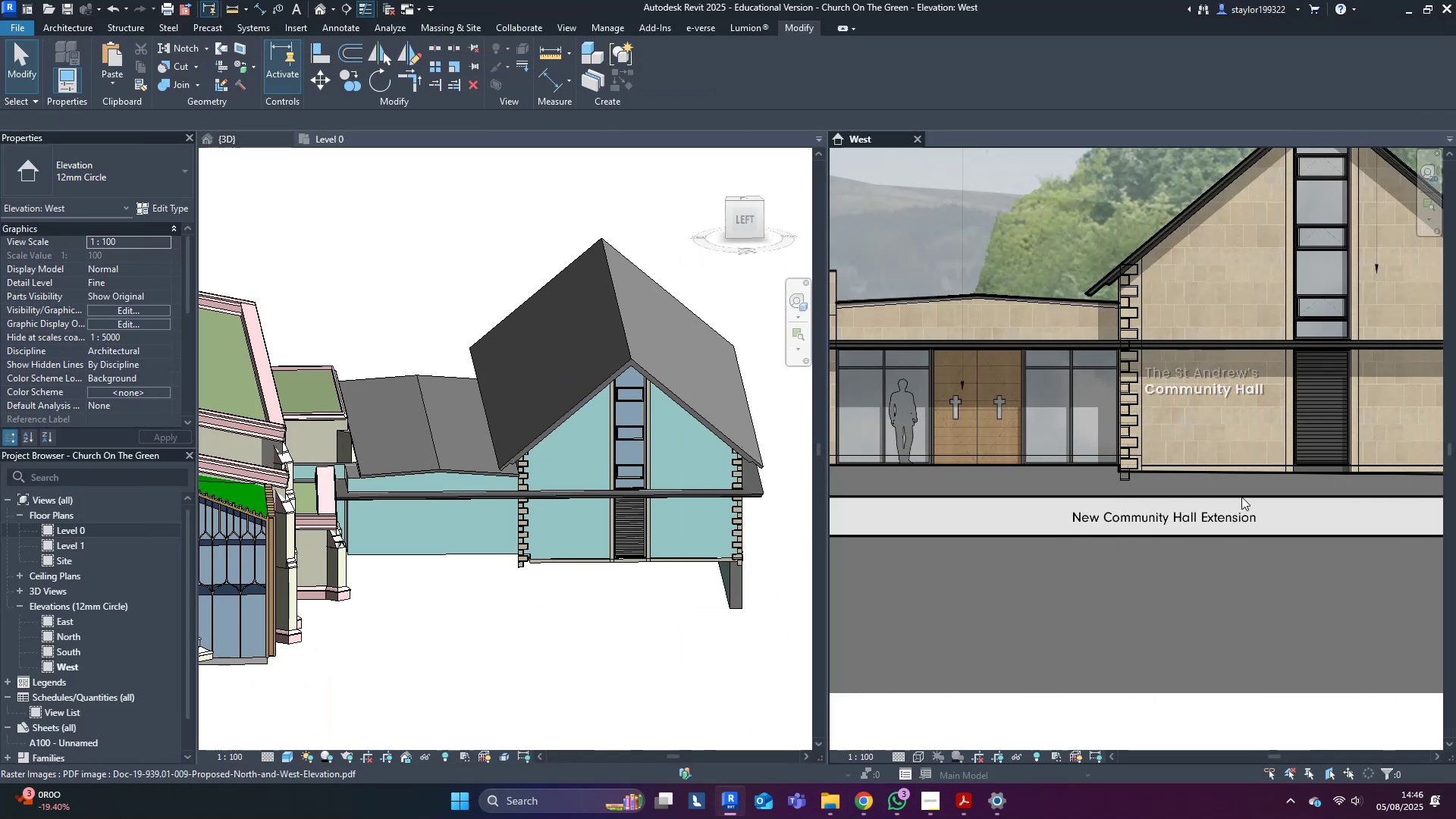 
scroll: coordinate [1081, 499], scroll_direction: up, amount: 10.0
 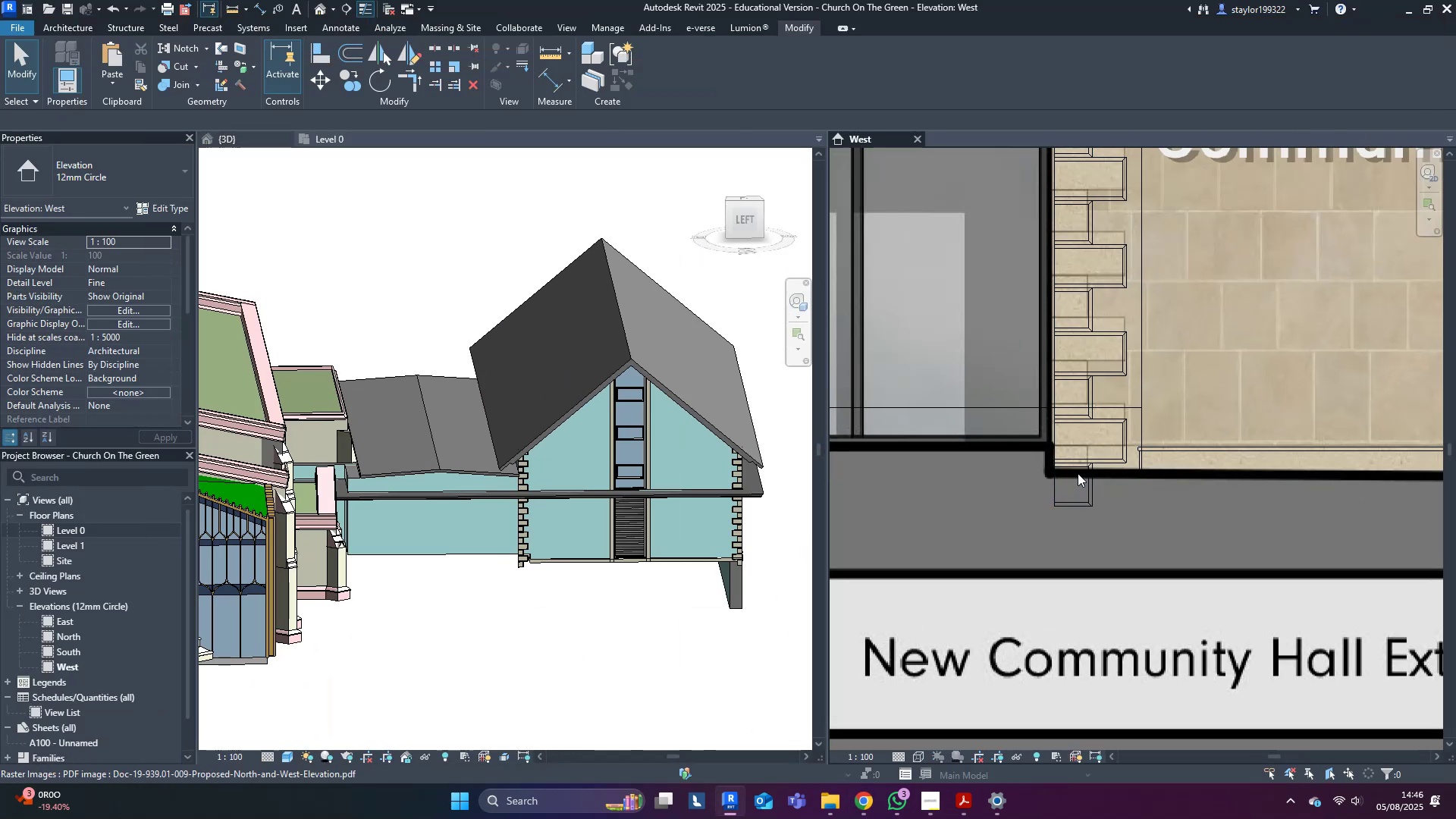 
scroll: coordinate [1078, 466], scroll_direction: down, amount: 9.0
 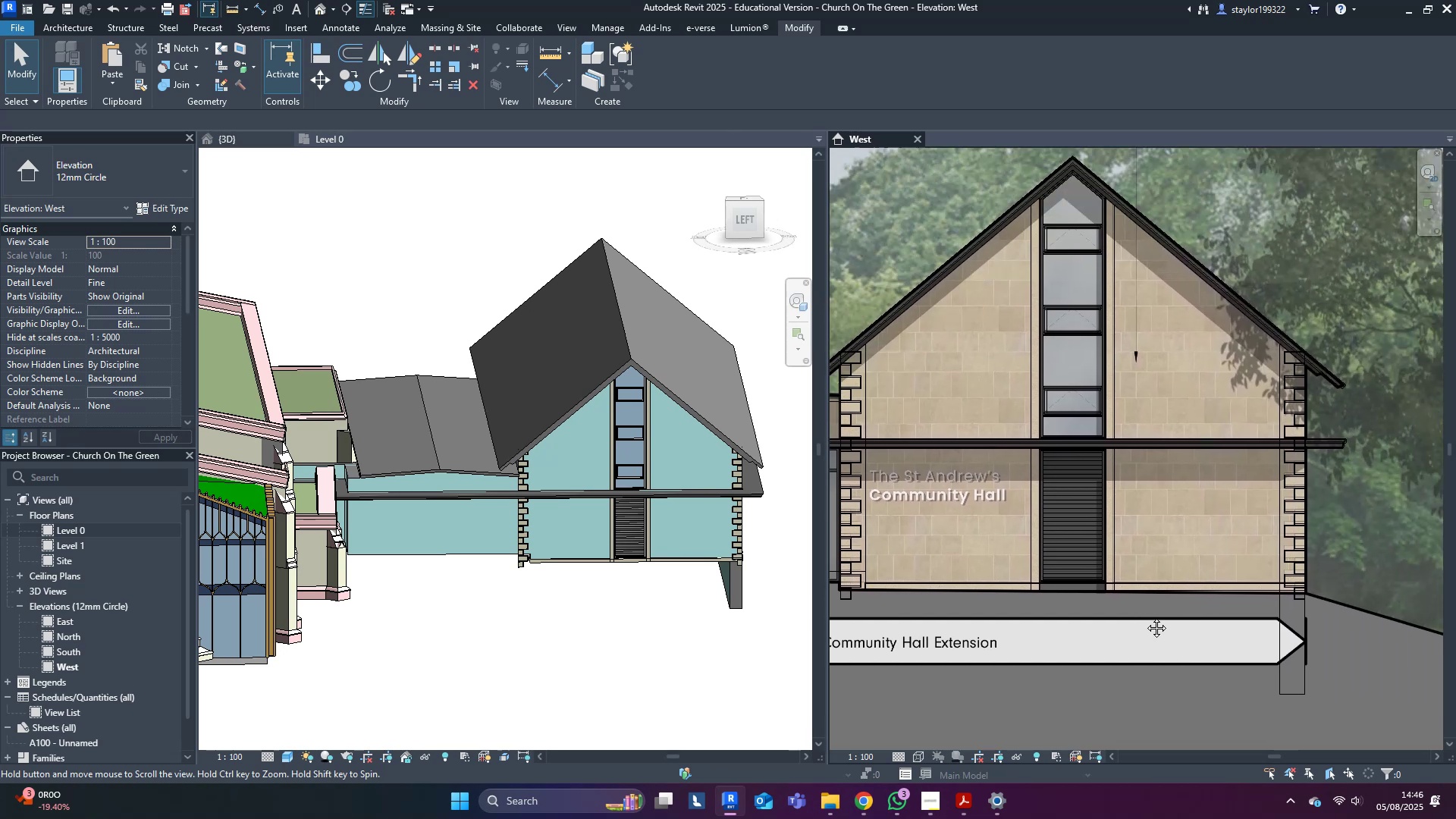 
scroll: coordinate [1128, 482], scroll_direction: up, amount: 2.0
 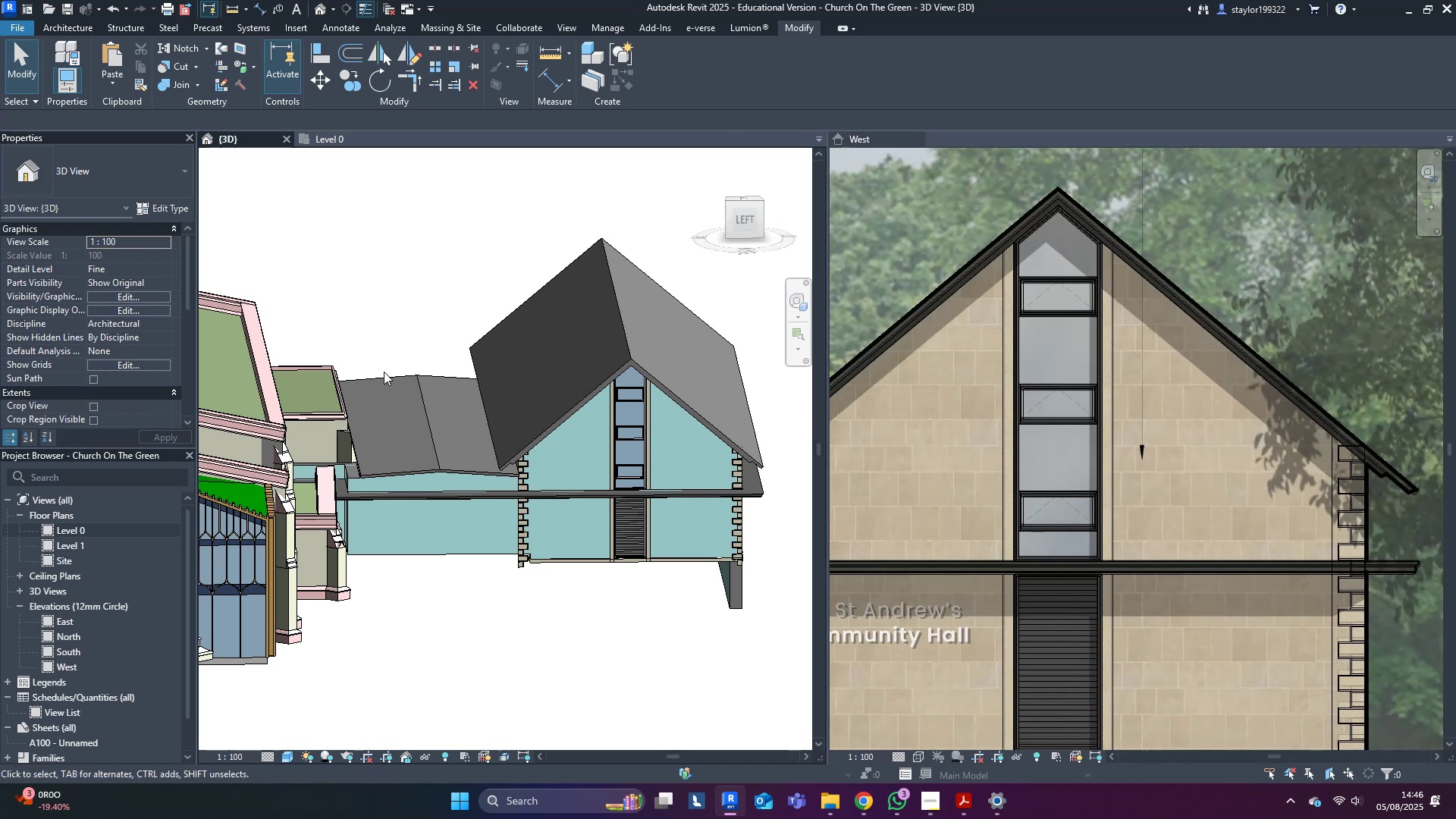 
key(Shift+ShiftLeft)
 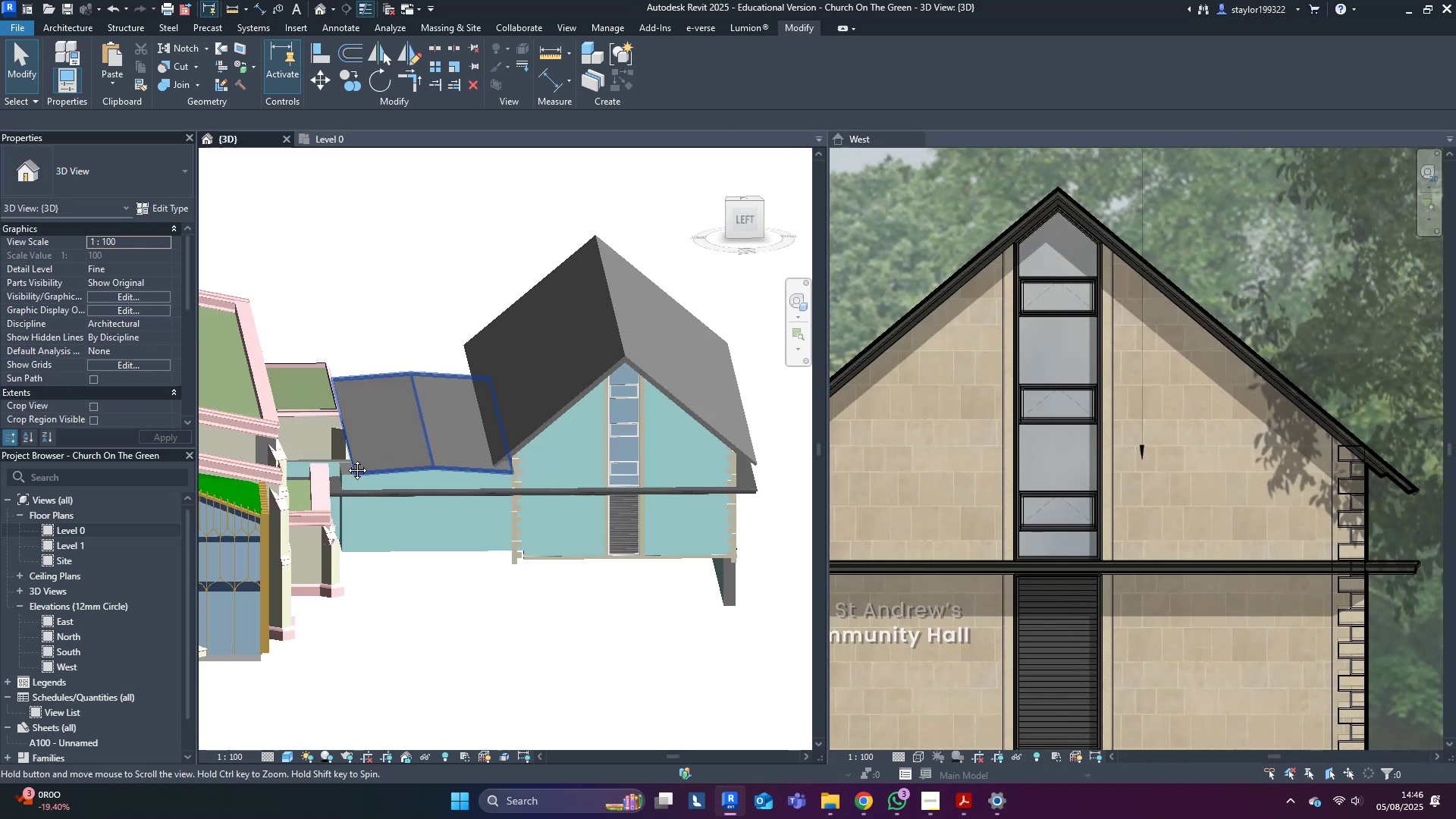 
hold_key(key=ShiftLeft, duration=0.66)
 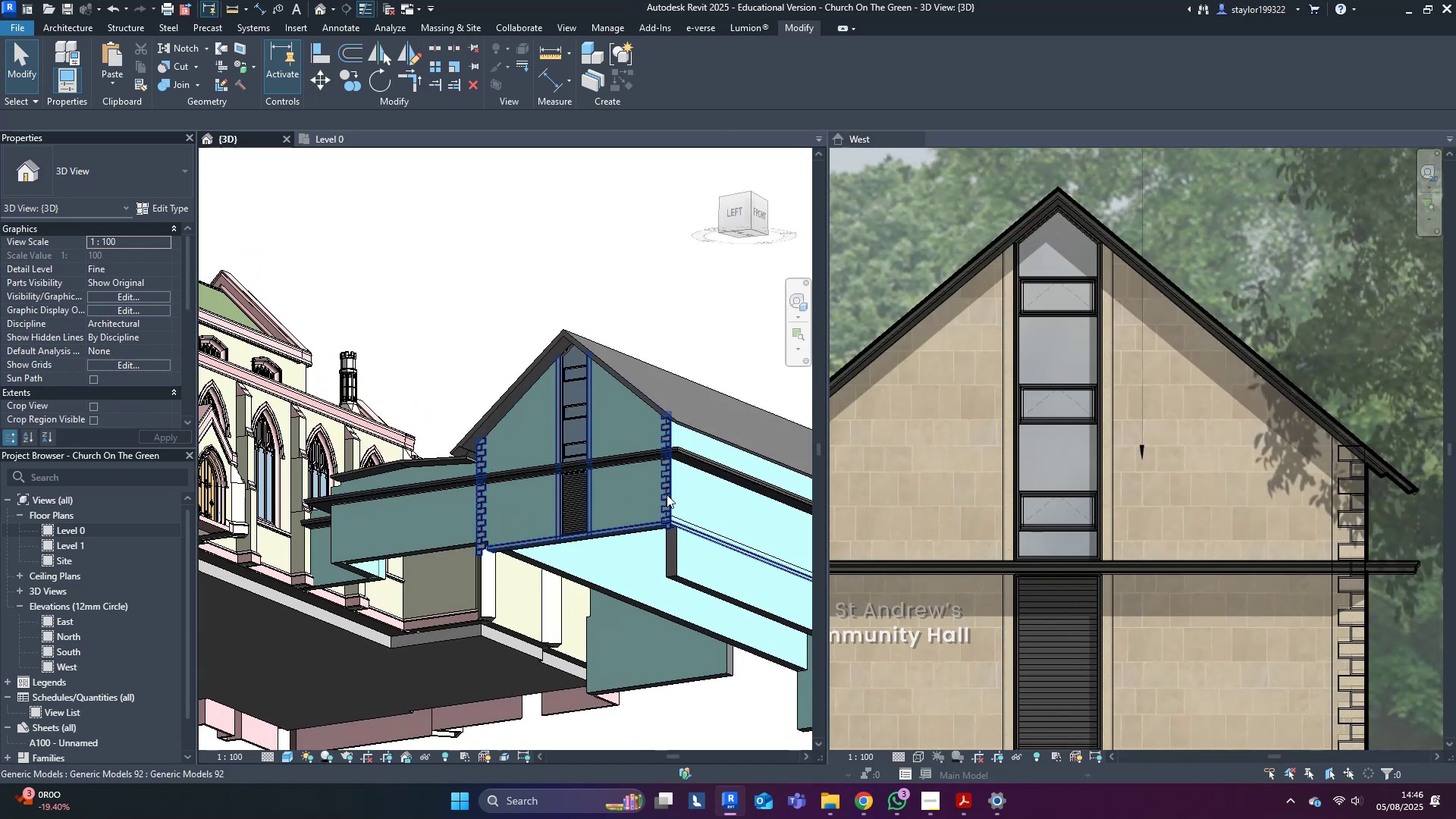 
left_click([667, 494])
 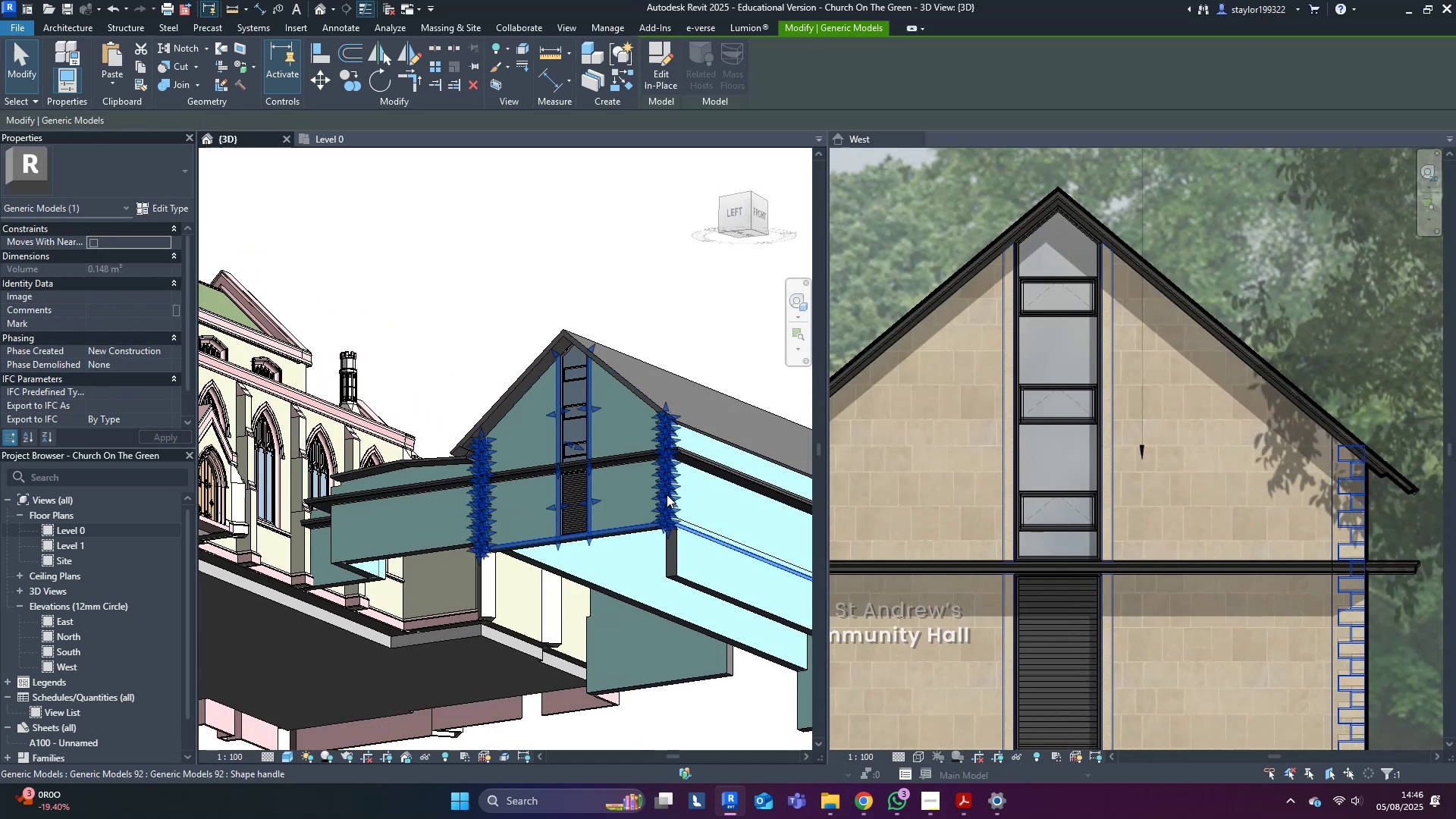 
hold_key(key=ControlLeft, duration=1.18)
left_click([634, 489])
 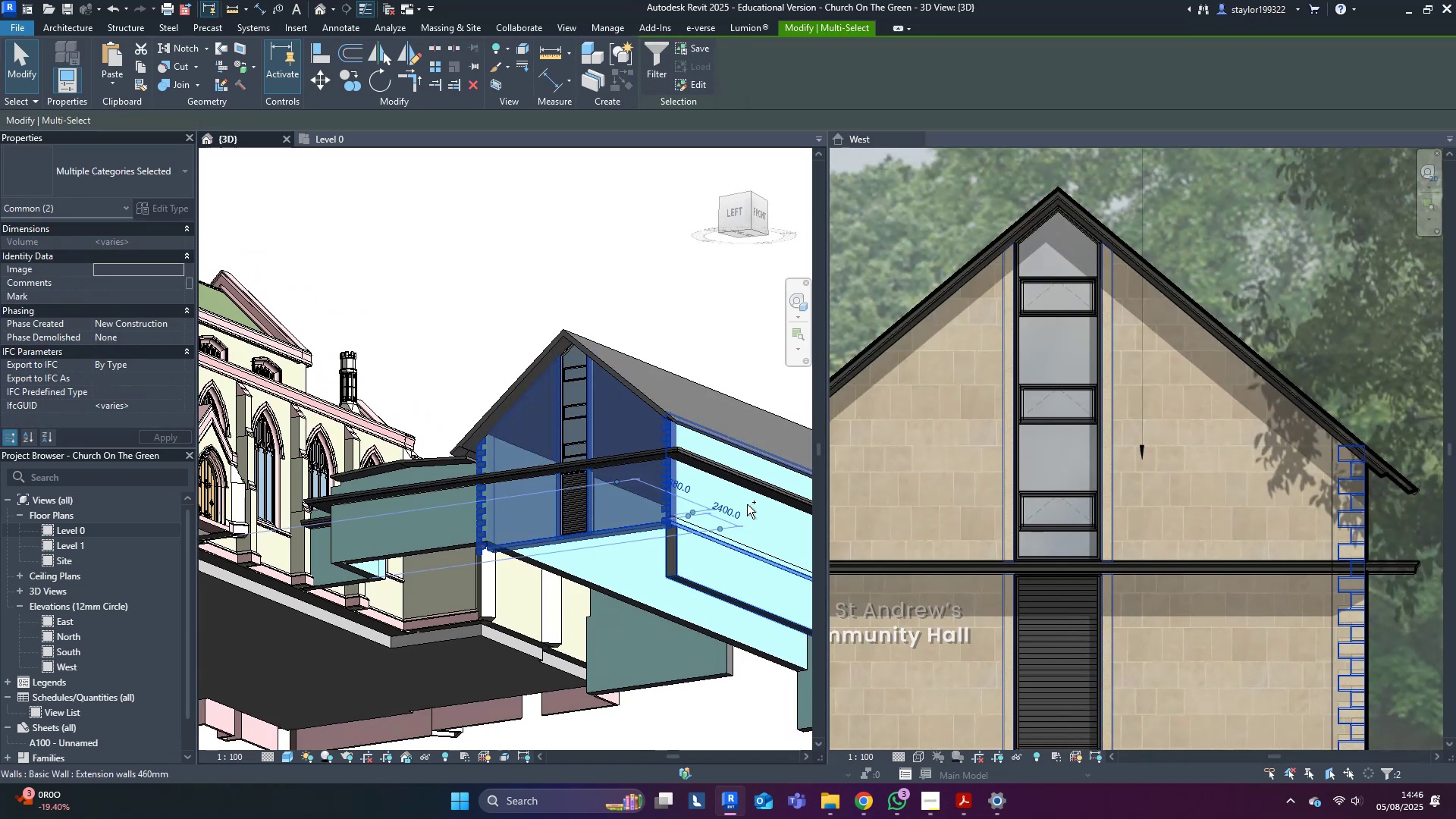 
double_click([747, 504])
 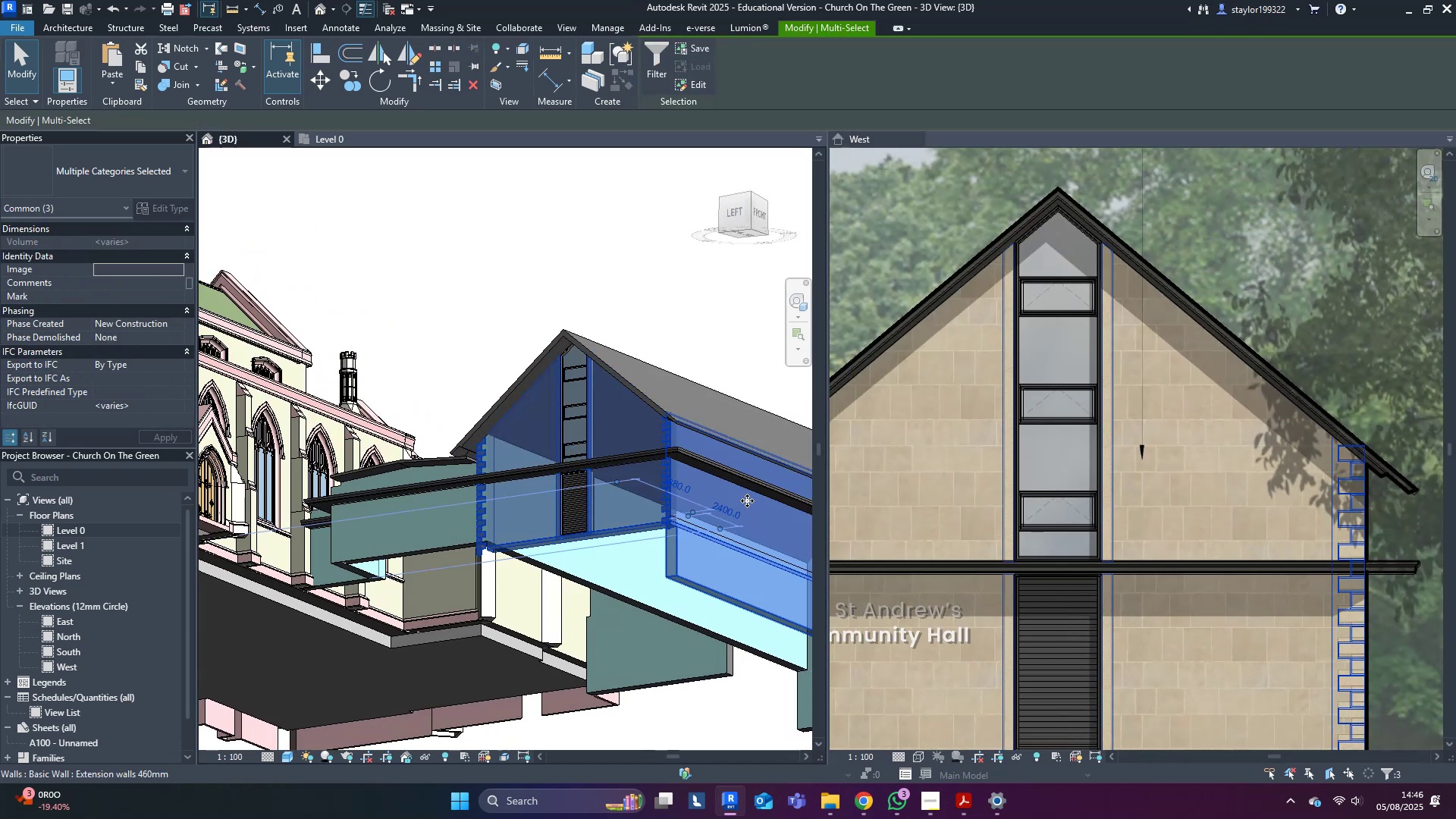 
type(hi)
key(Escape)
 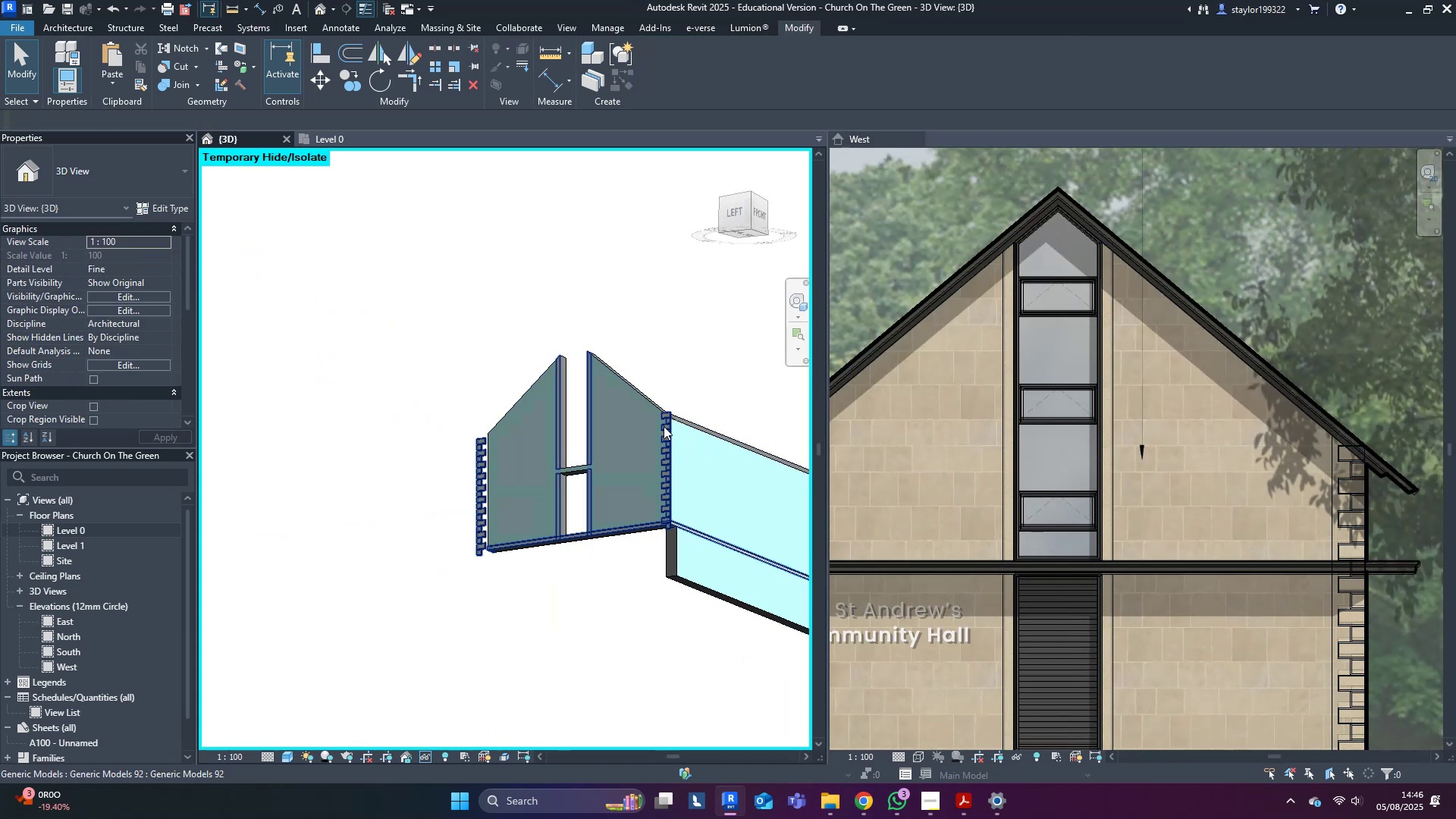 
left_click([664, 426])
 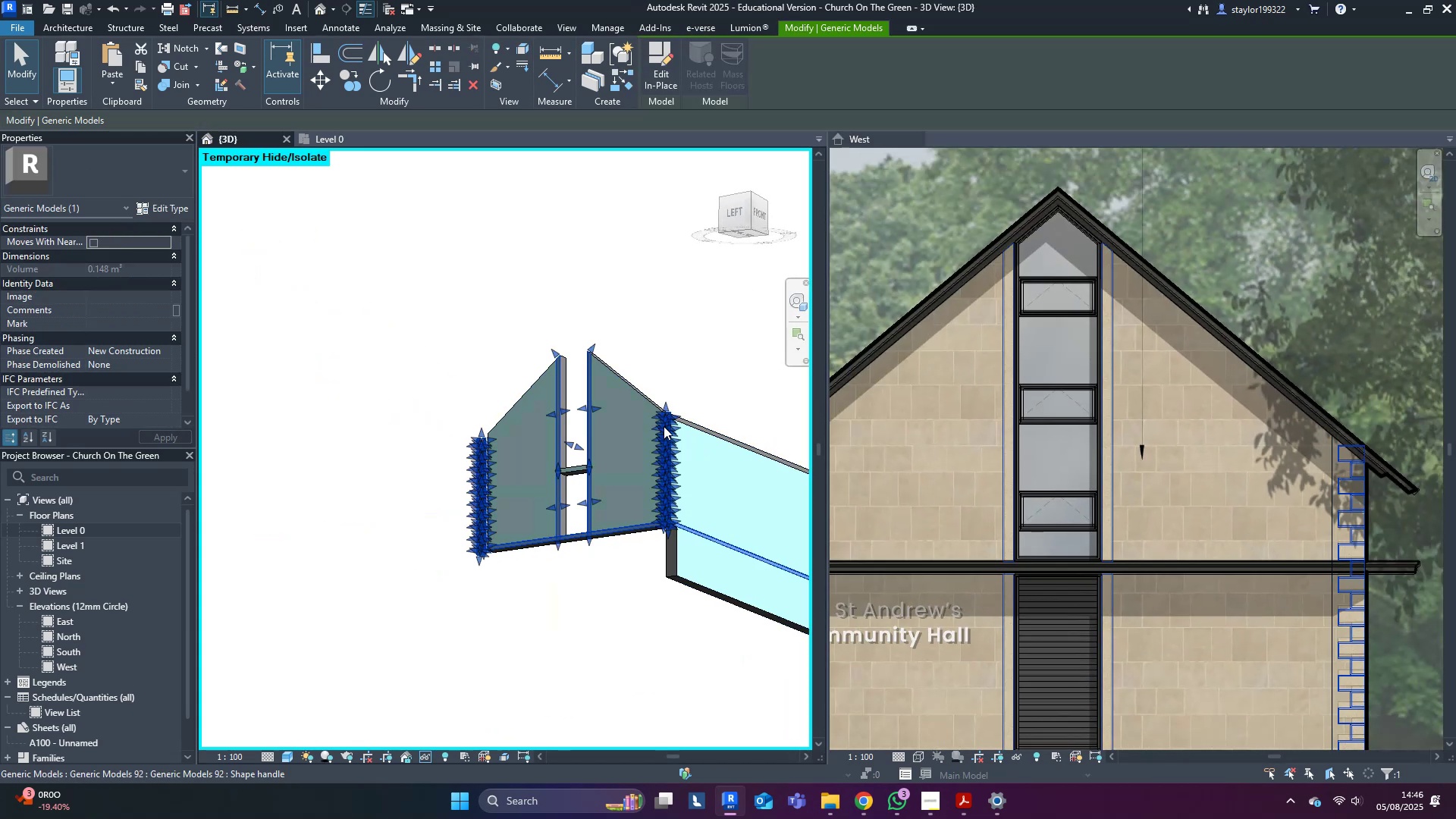 
hold_key(key=ShiftLeft, duration=0.32)
 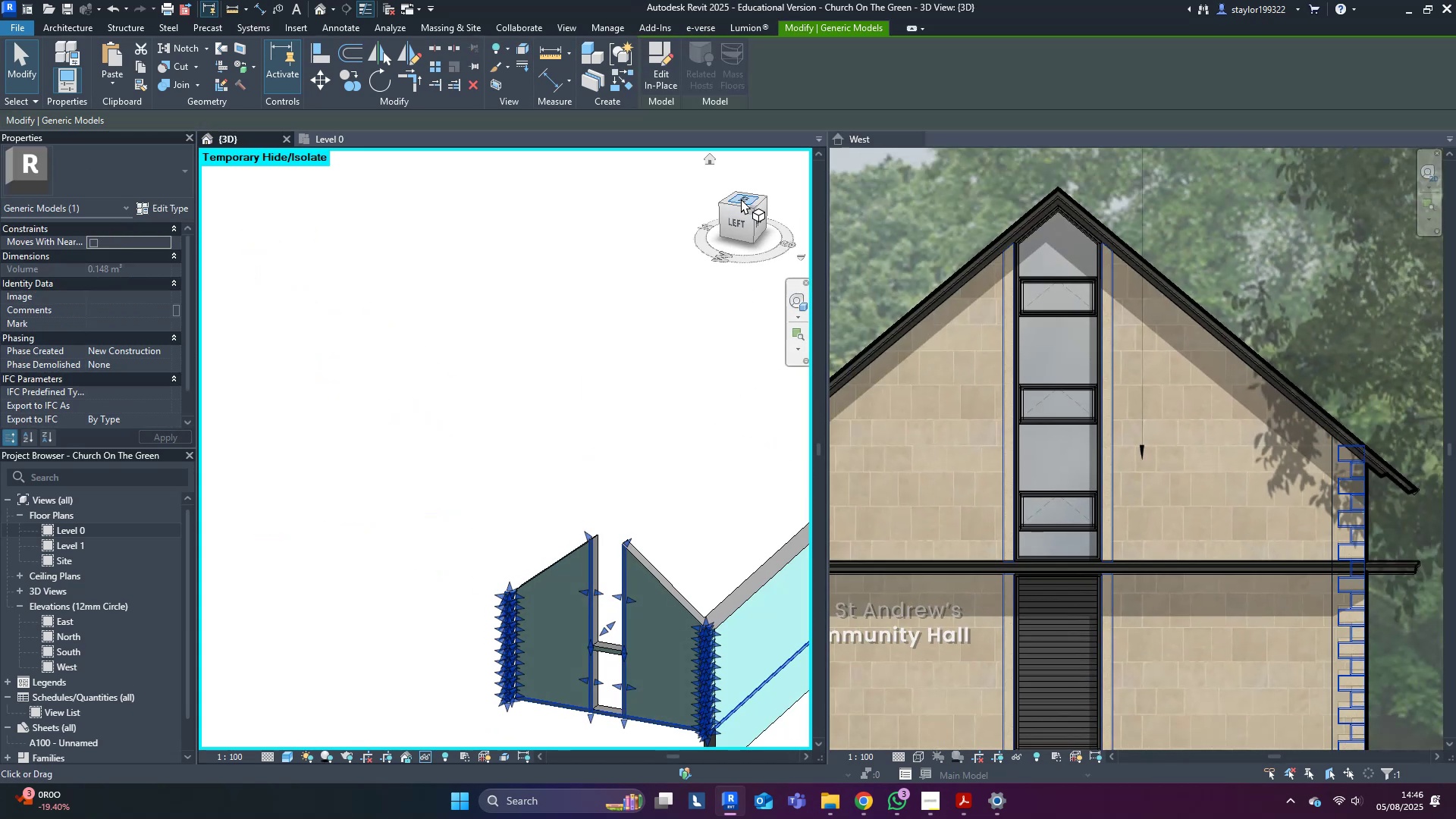 
left_click([744, 201])
 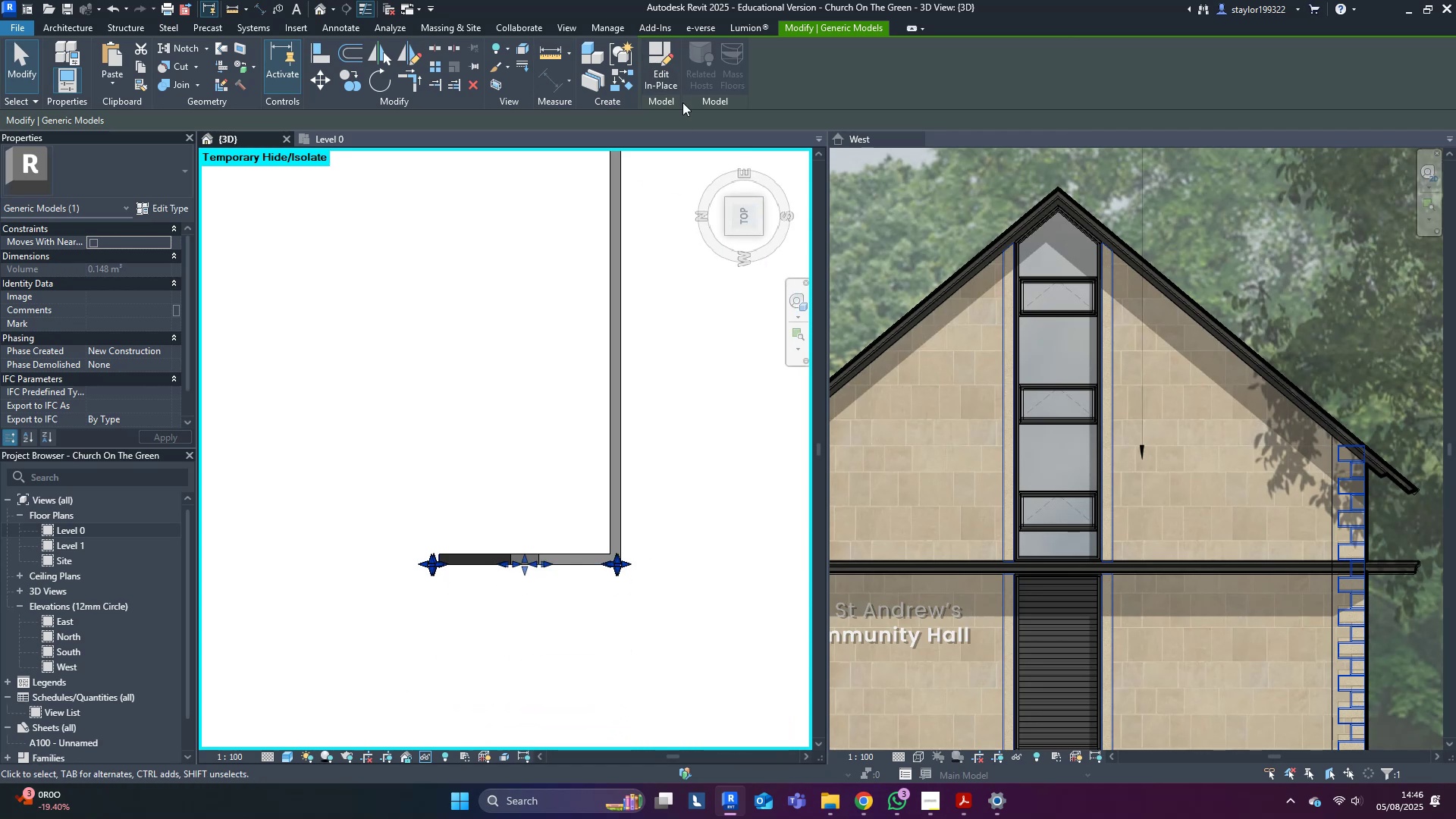 
scroll: coordinate [551, 582], scroll_direction: up, amount: 10.0
 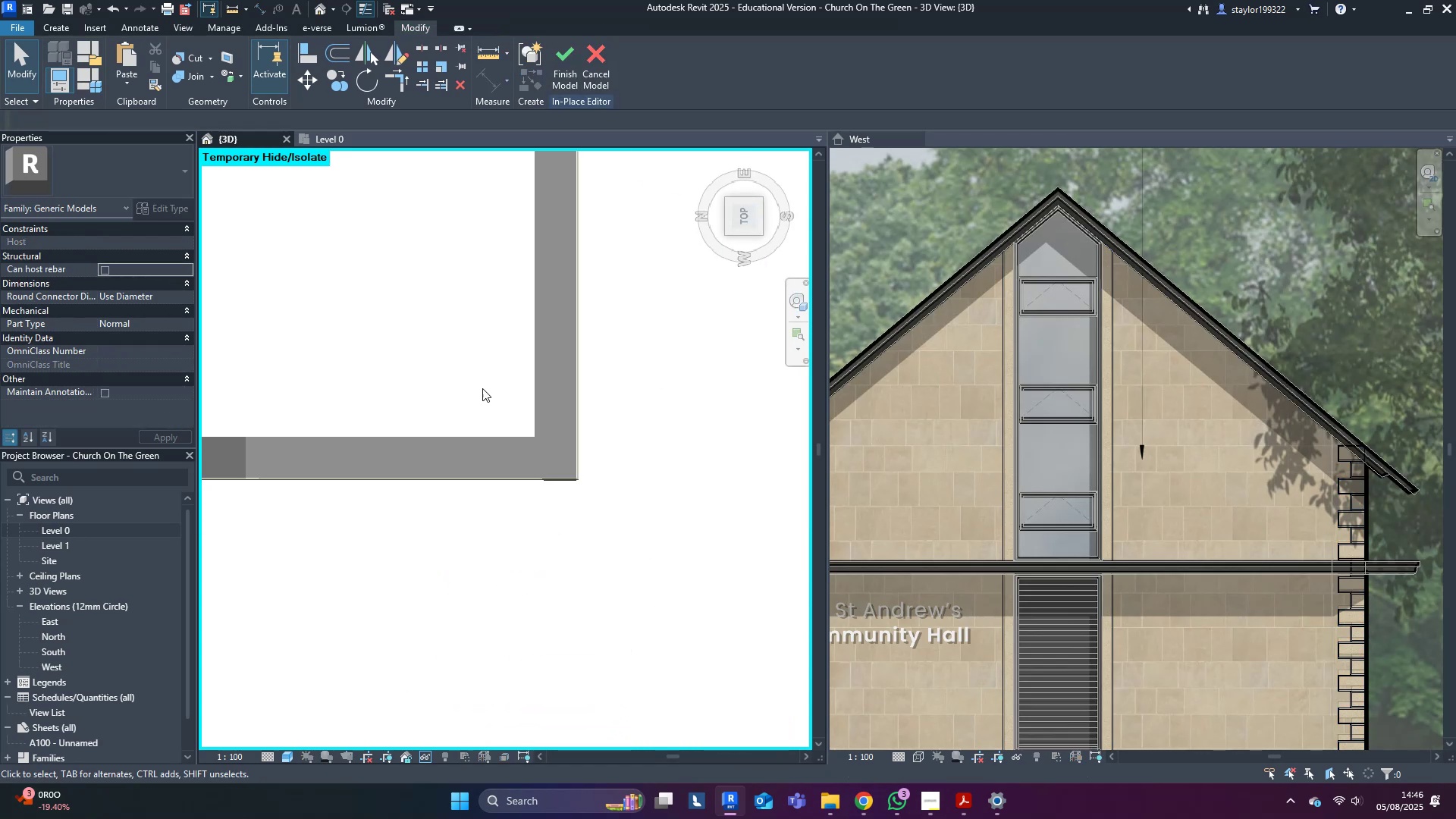 
left_click_drag(start_coordinate=[483, 375], to_coordinate=[642, 520])
 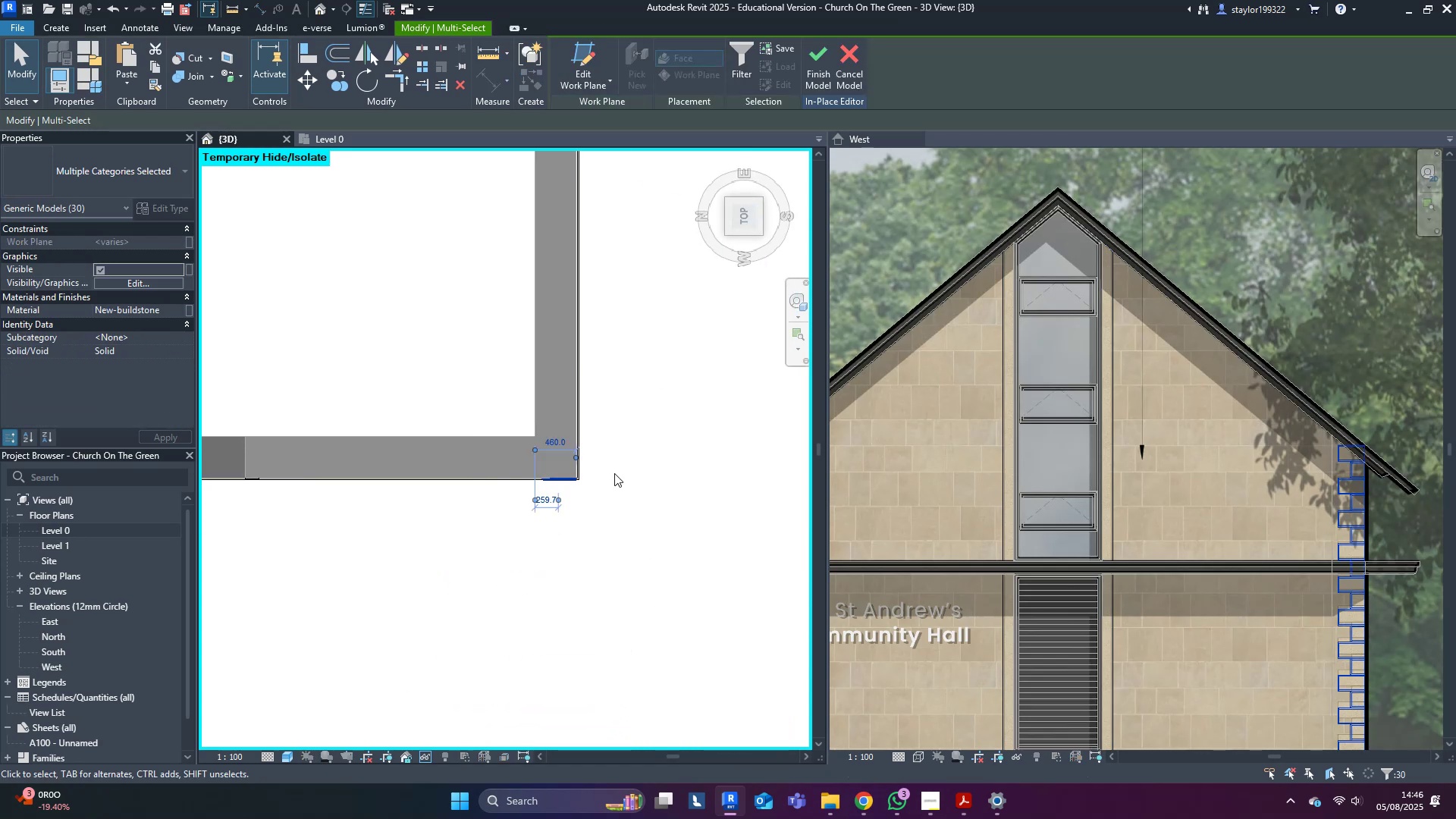 
scroll: coordinate [599, 545], scroll_direction: up, amount: 21.0
 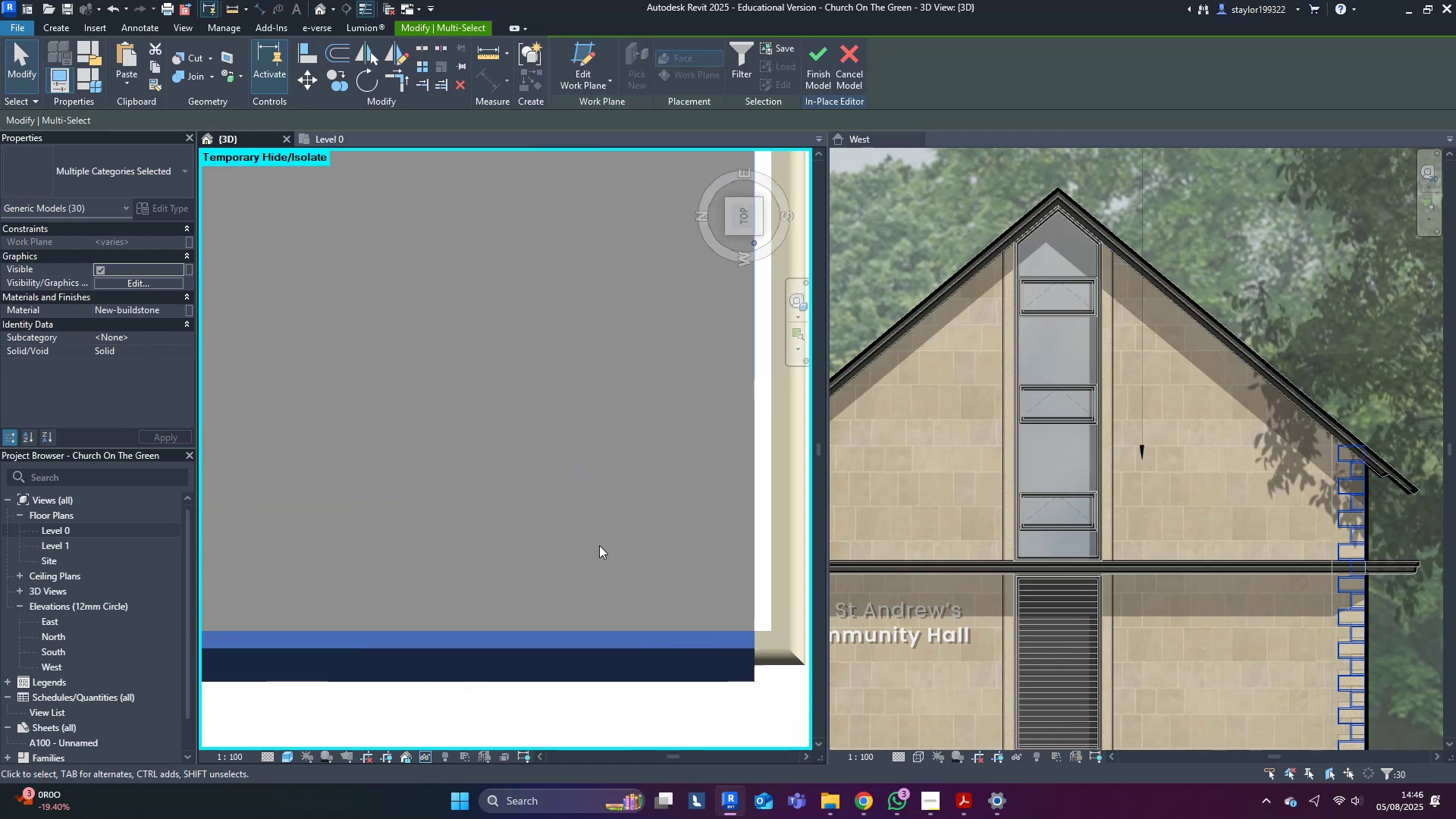 
key(D)
 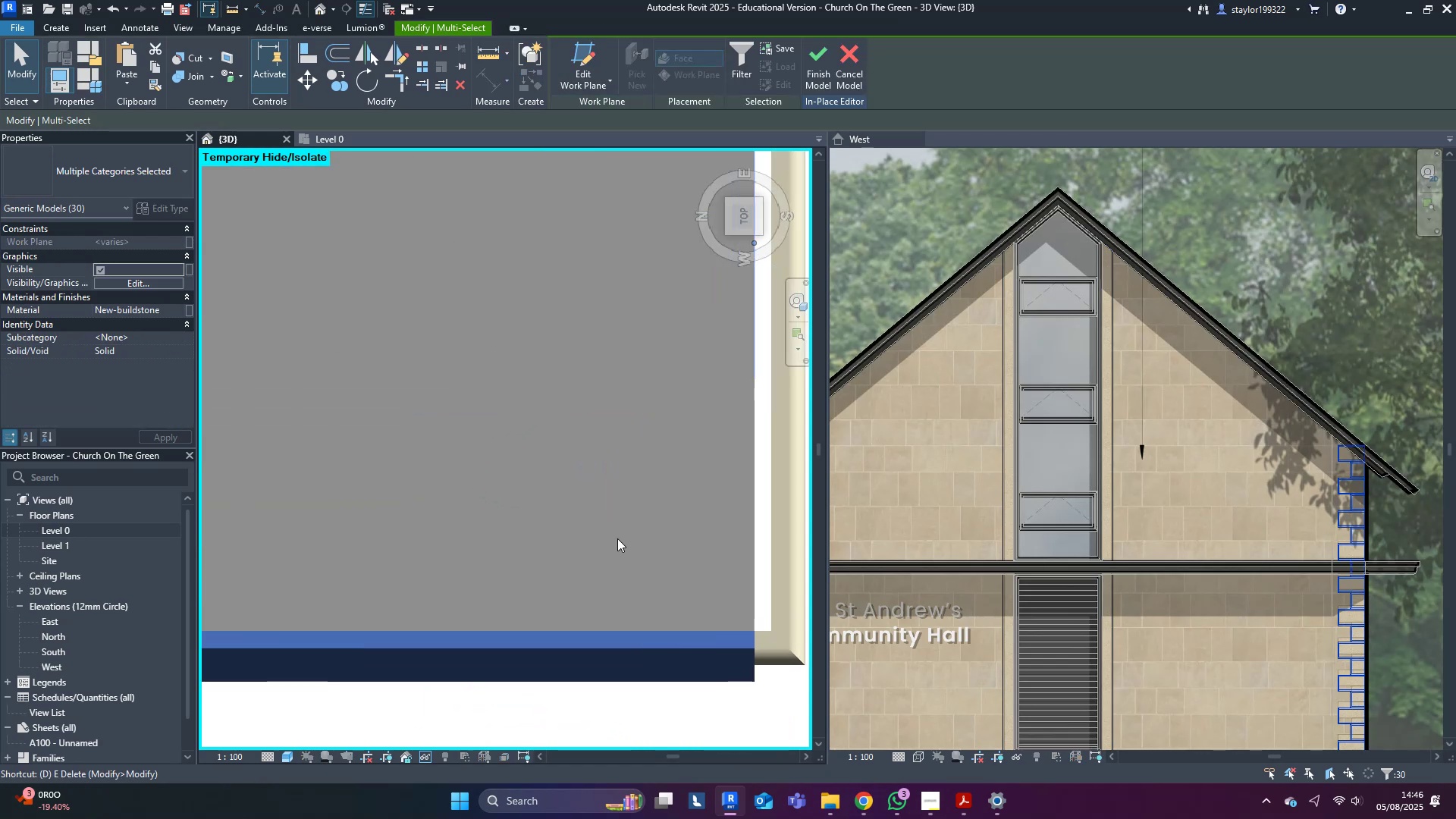 
hold_key(key=M, duration=8.31)
 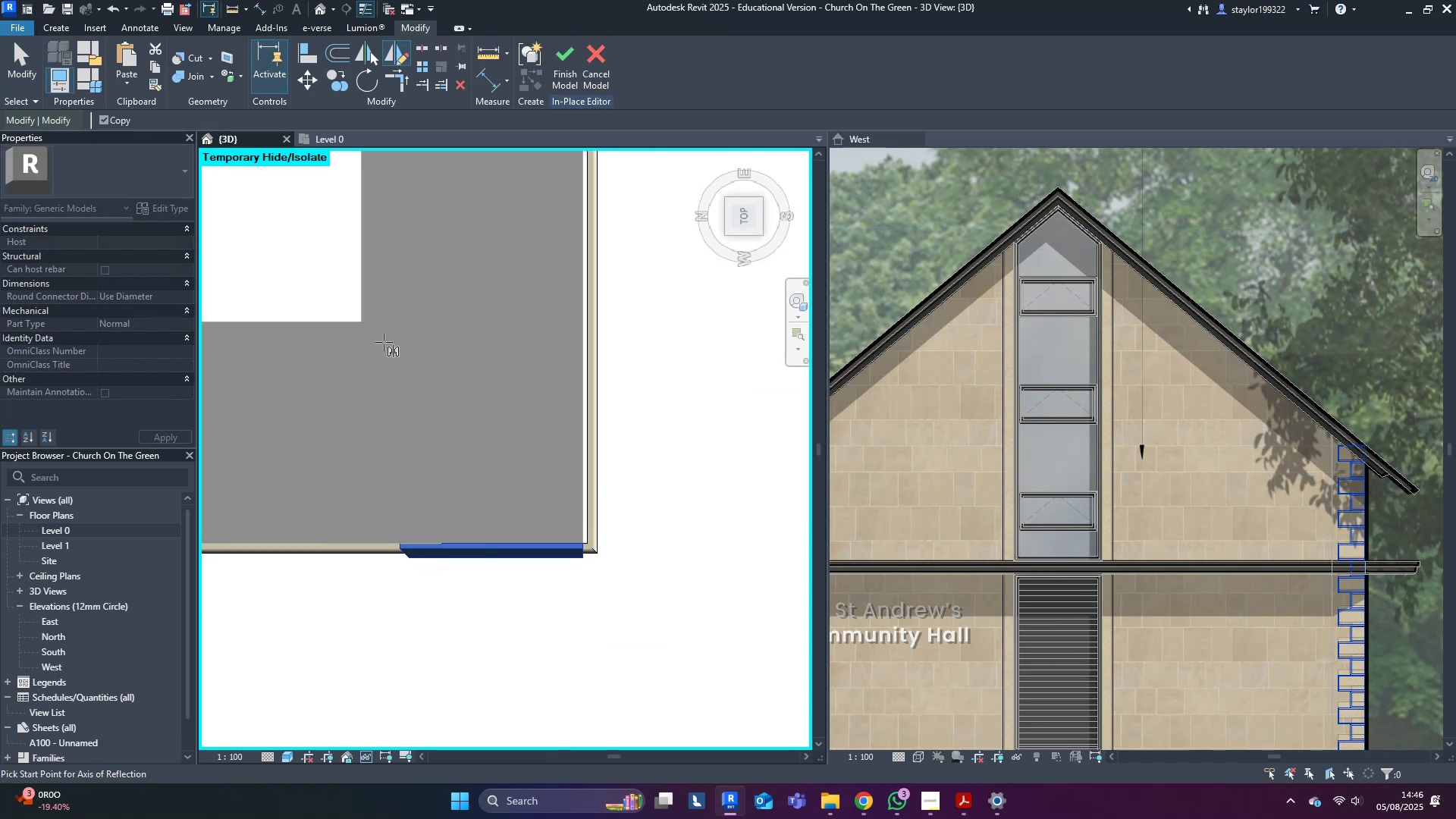 
key(Escape)
 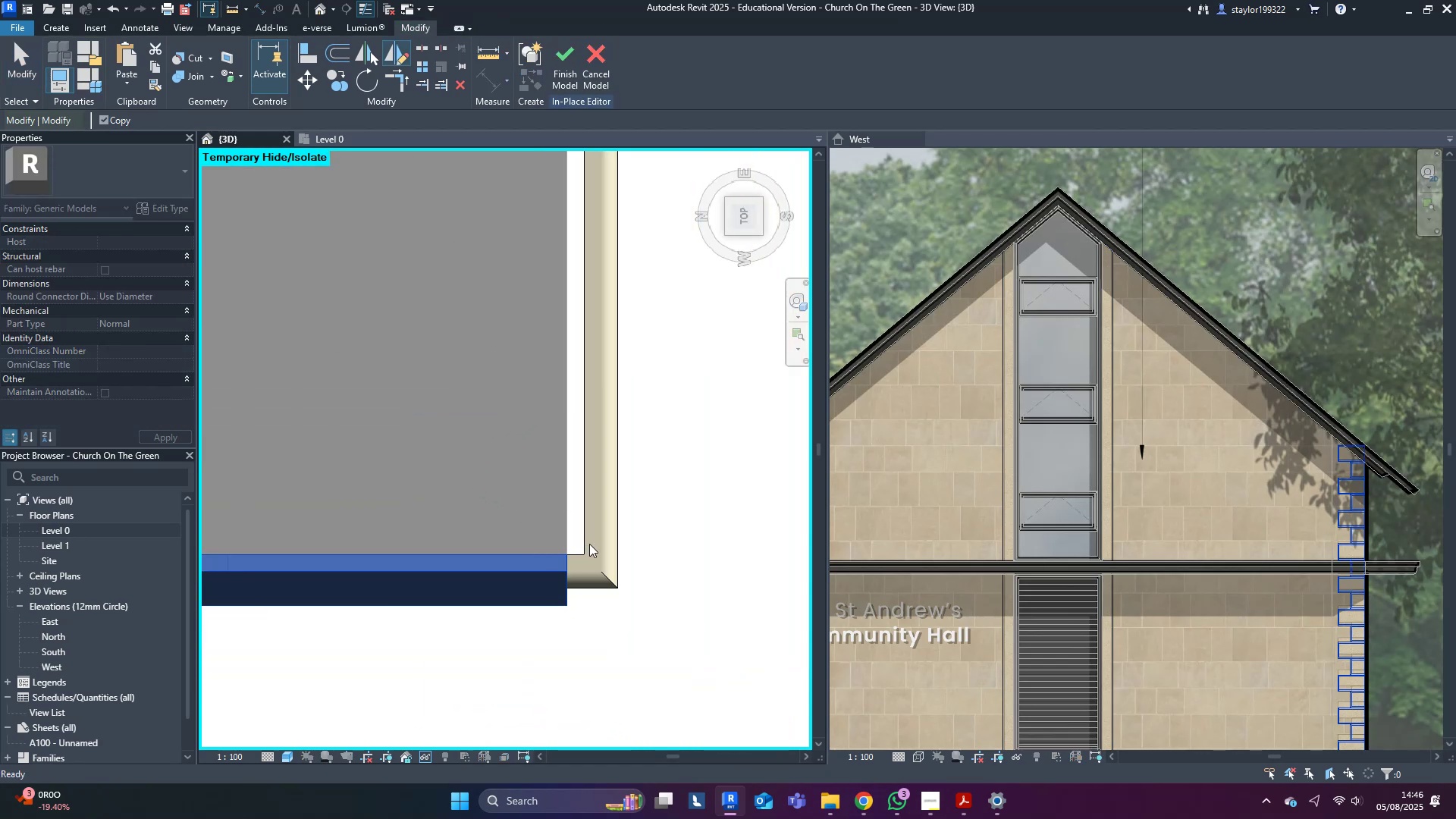 
scroll: coordinate [588, 538], scroll_direction: down, amount: 9.0
 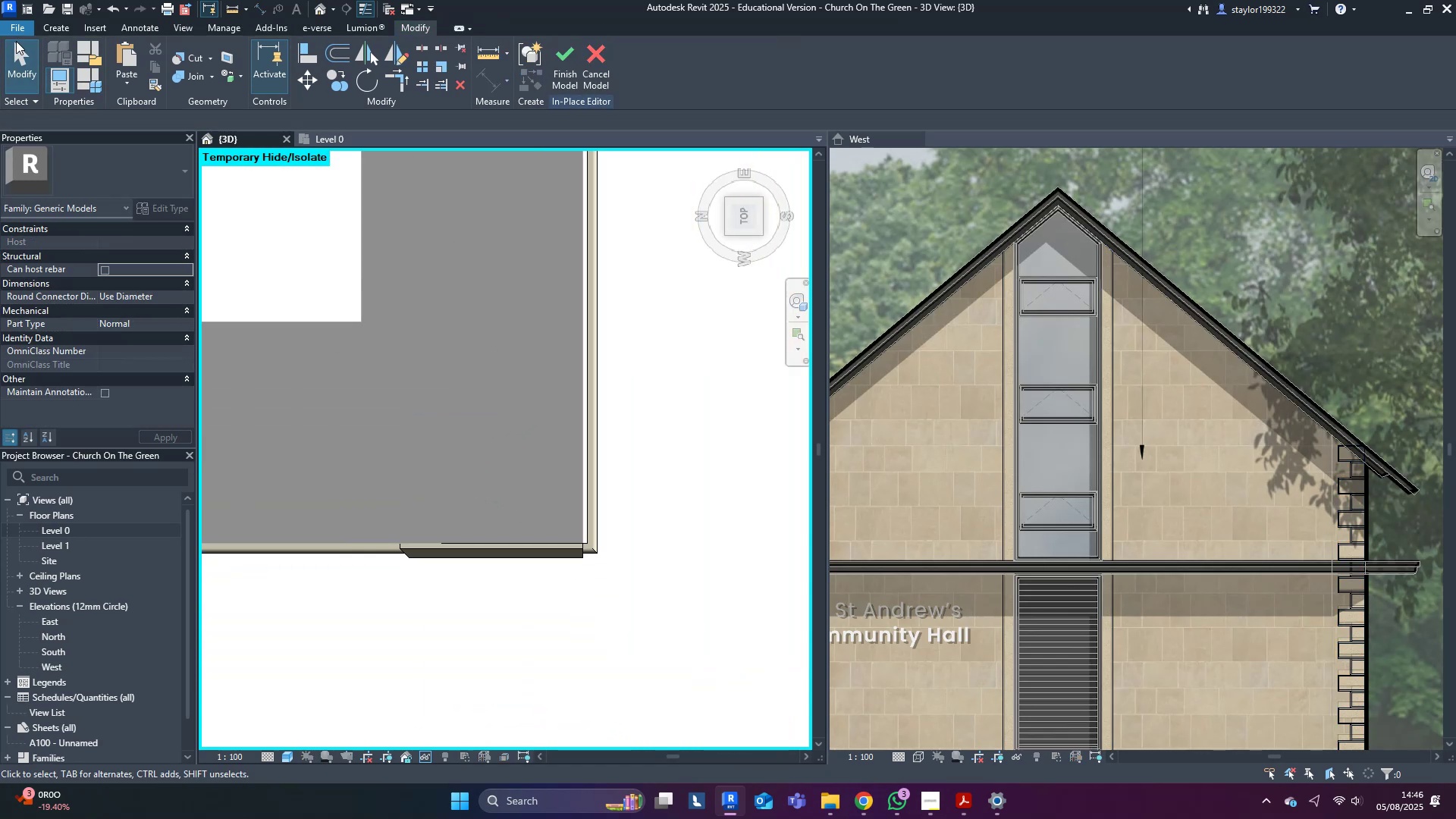 
key(Escape)
 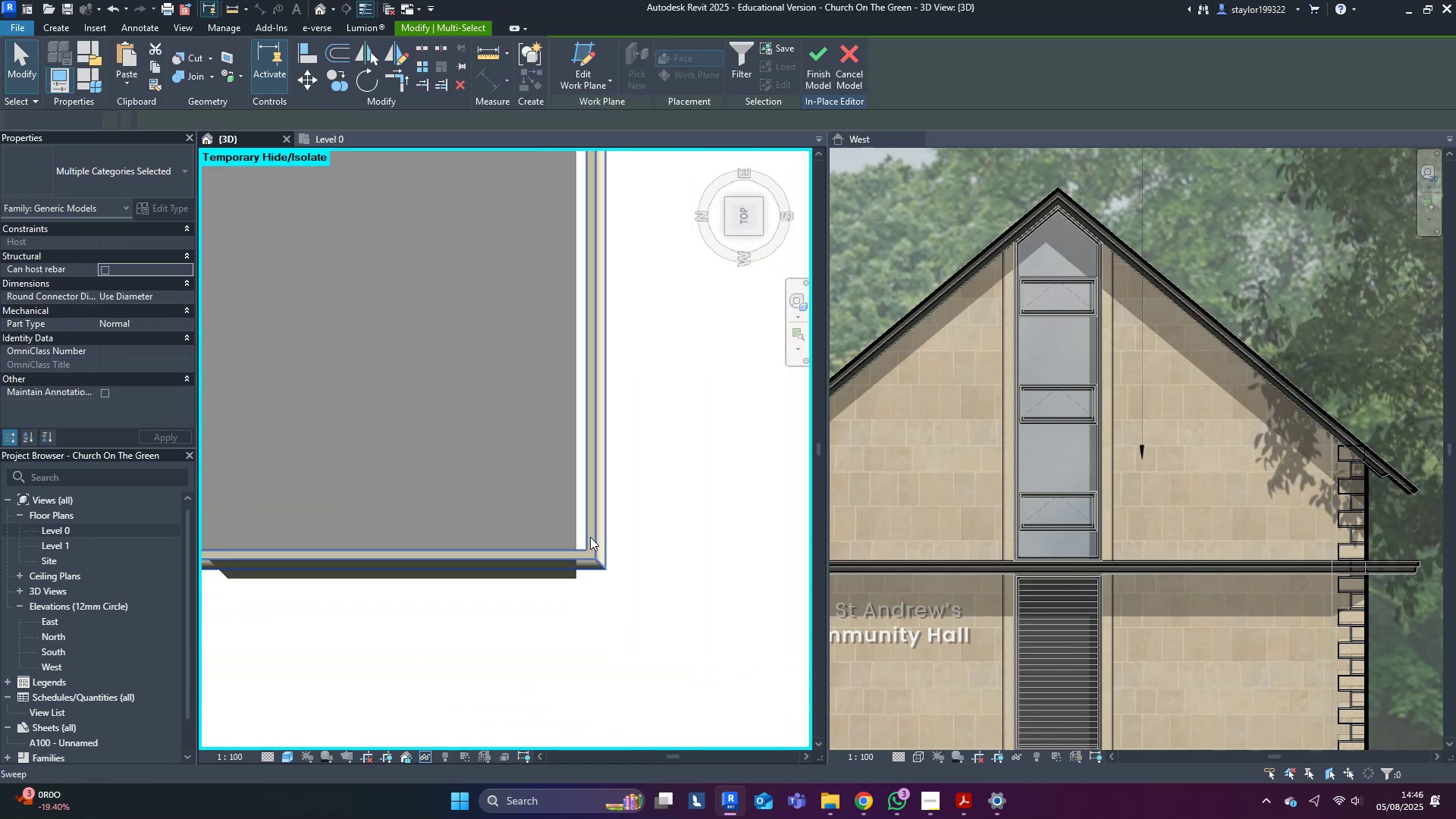 
key(Escape)
 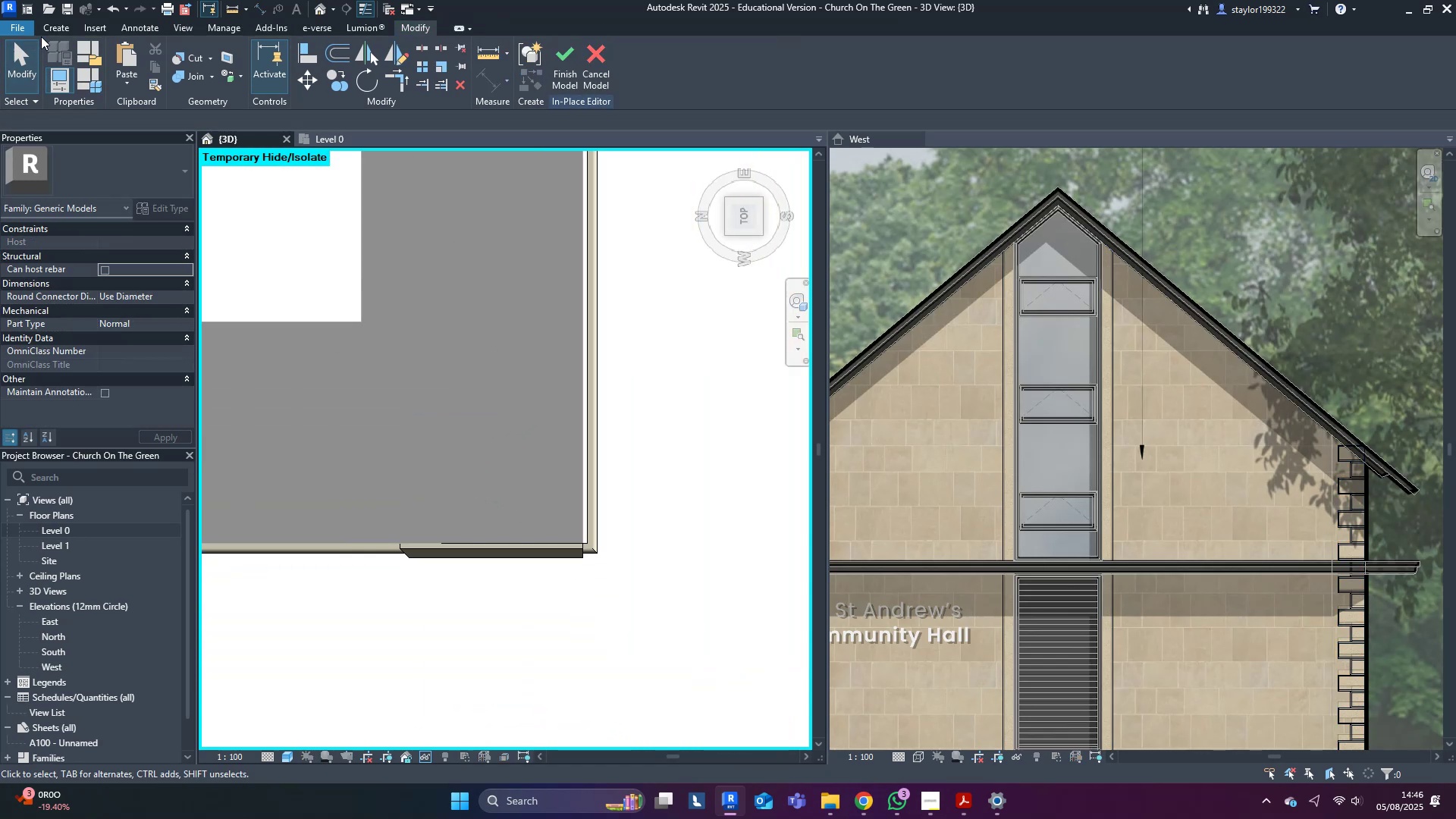 
left_click([59, 26])
 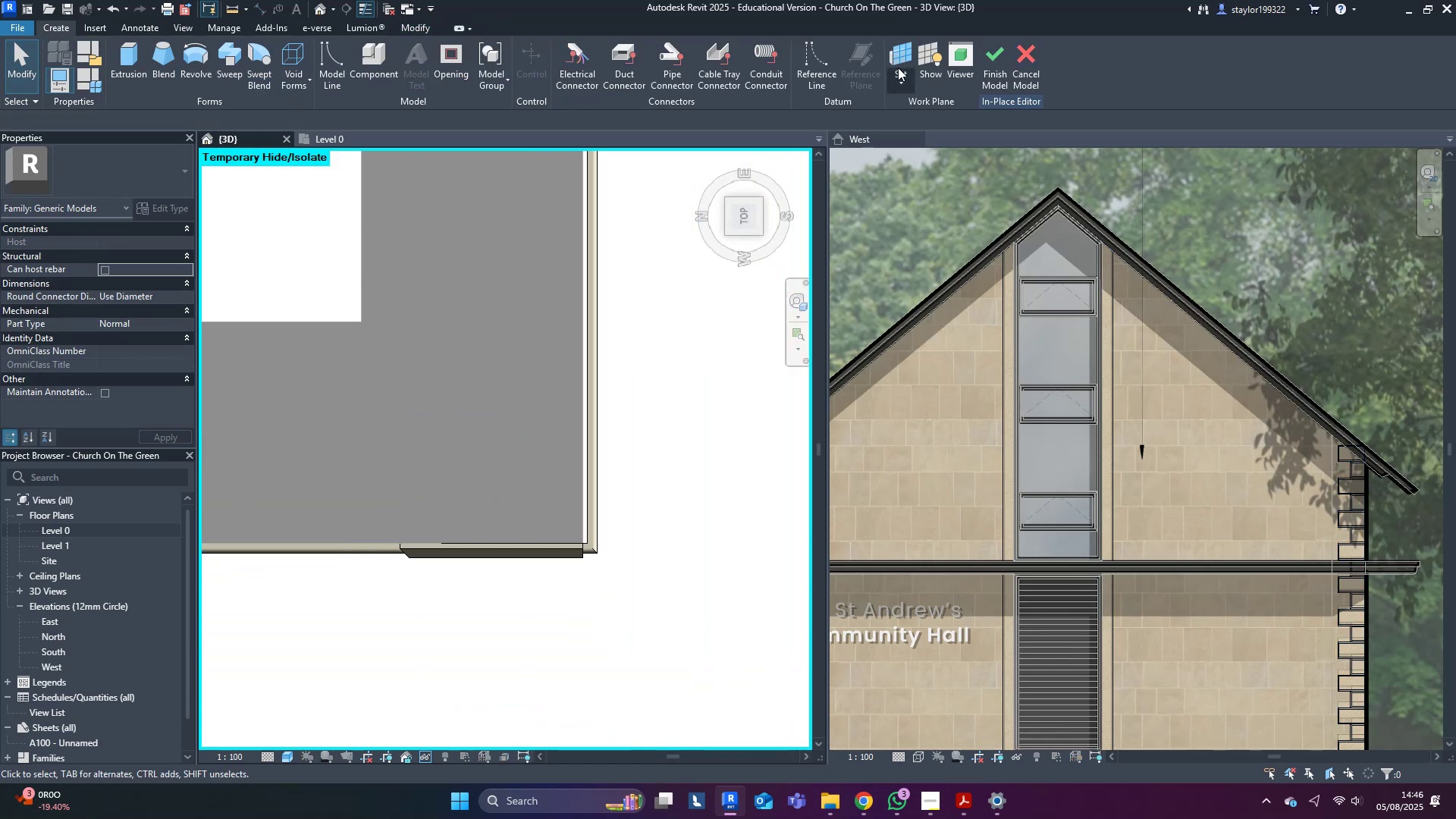 
left_click([904, 52])
 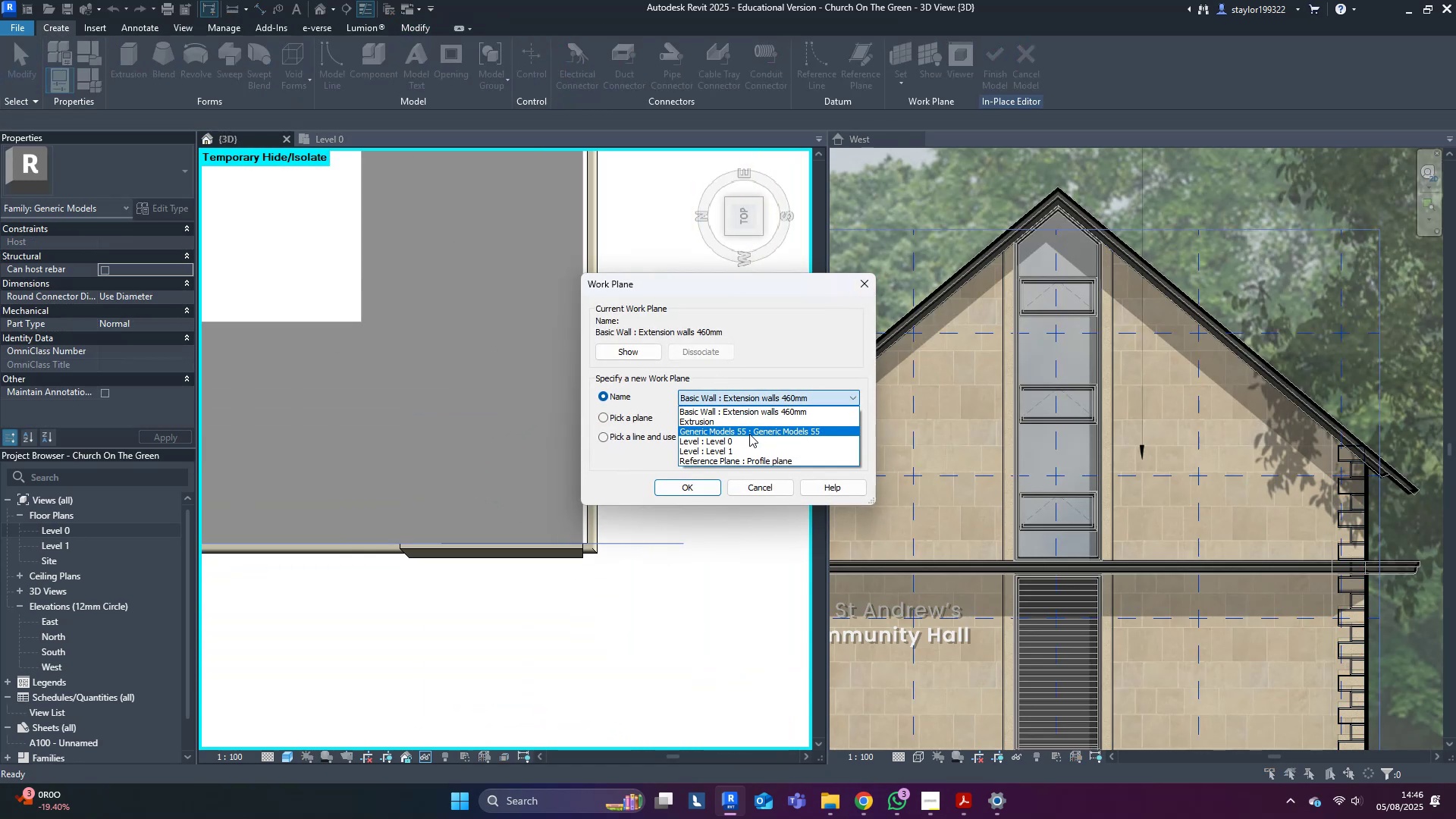 
left_click([748, 439])
 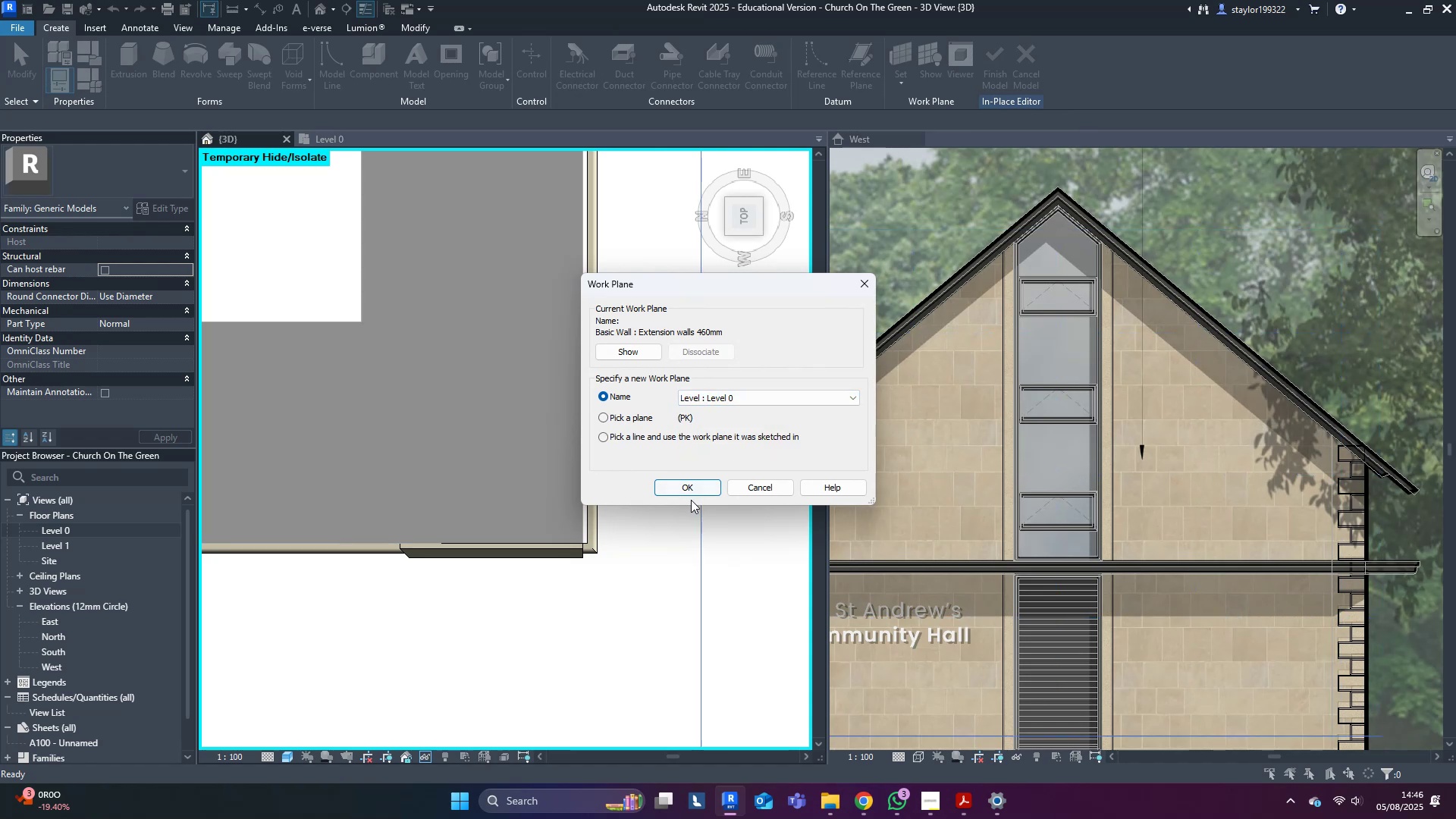 
left_click([691, 497])
 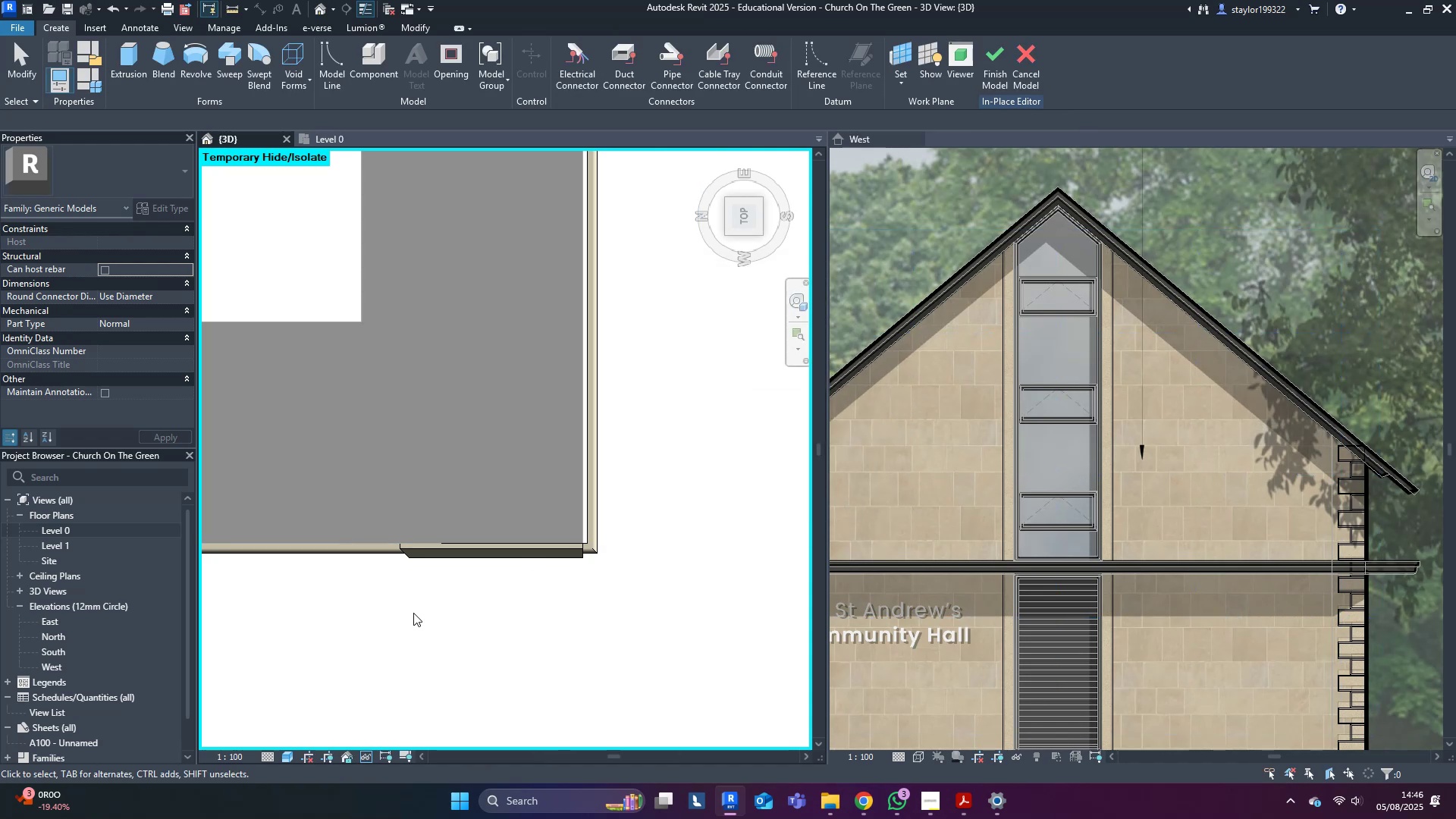 
left_click_drag(start_coordinate=[331, 579], to_coordinate=[676, 396])
 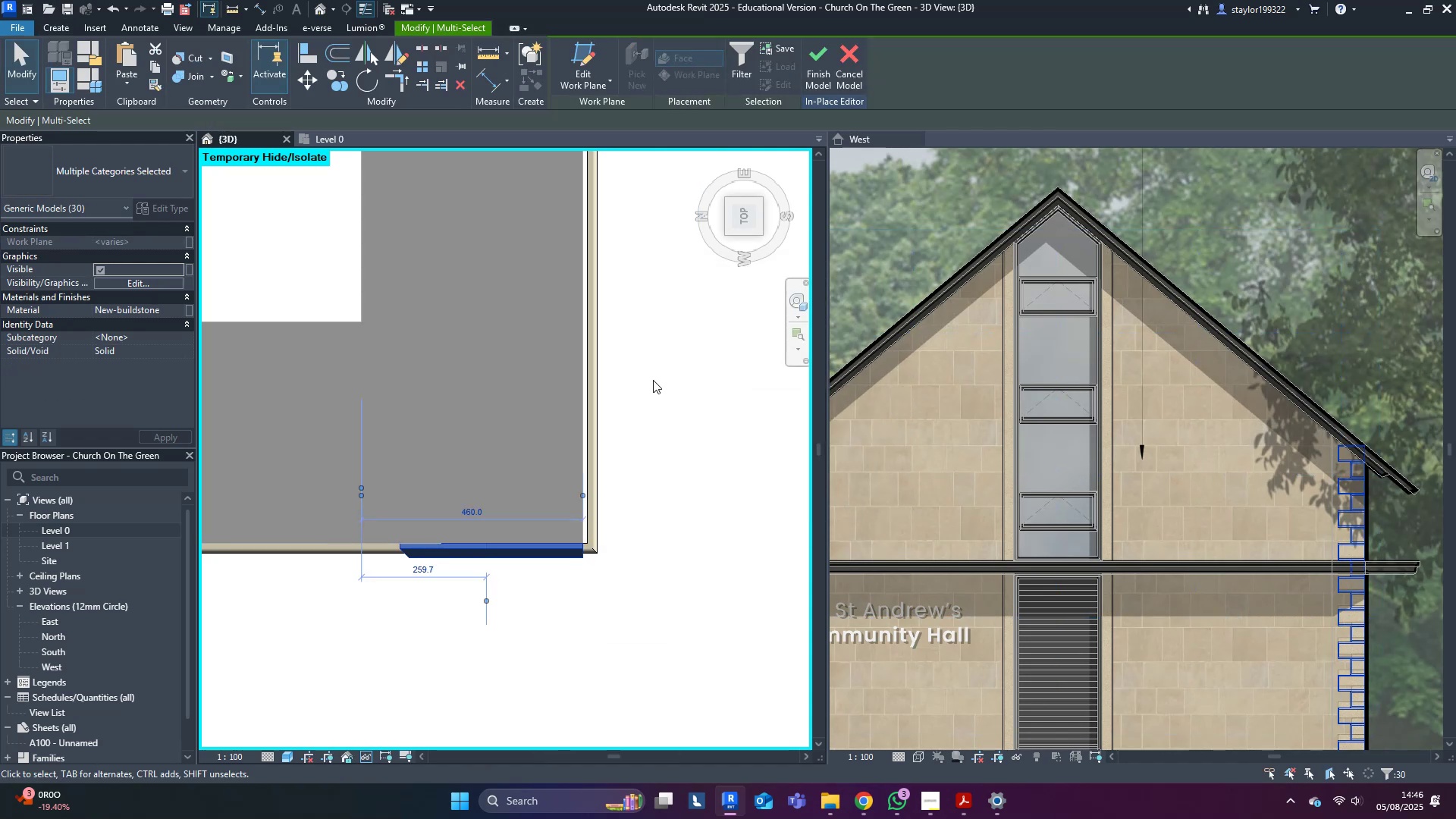 
key(D)
 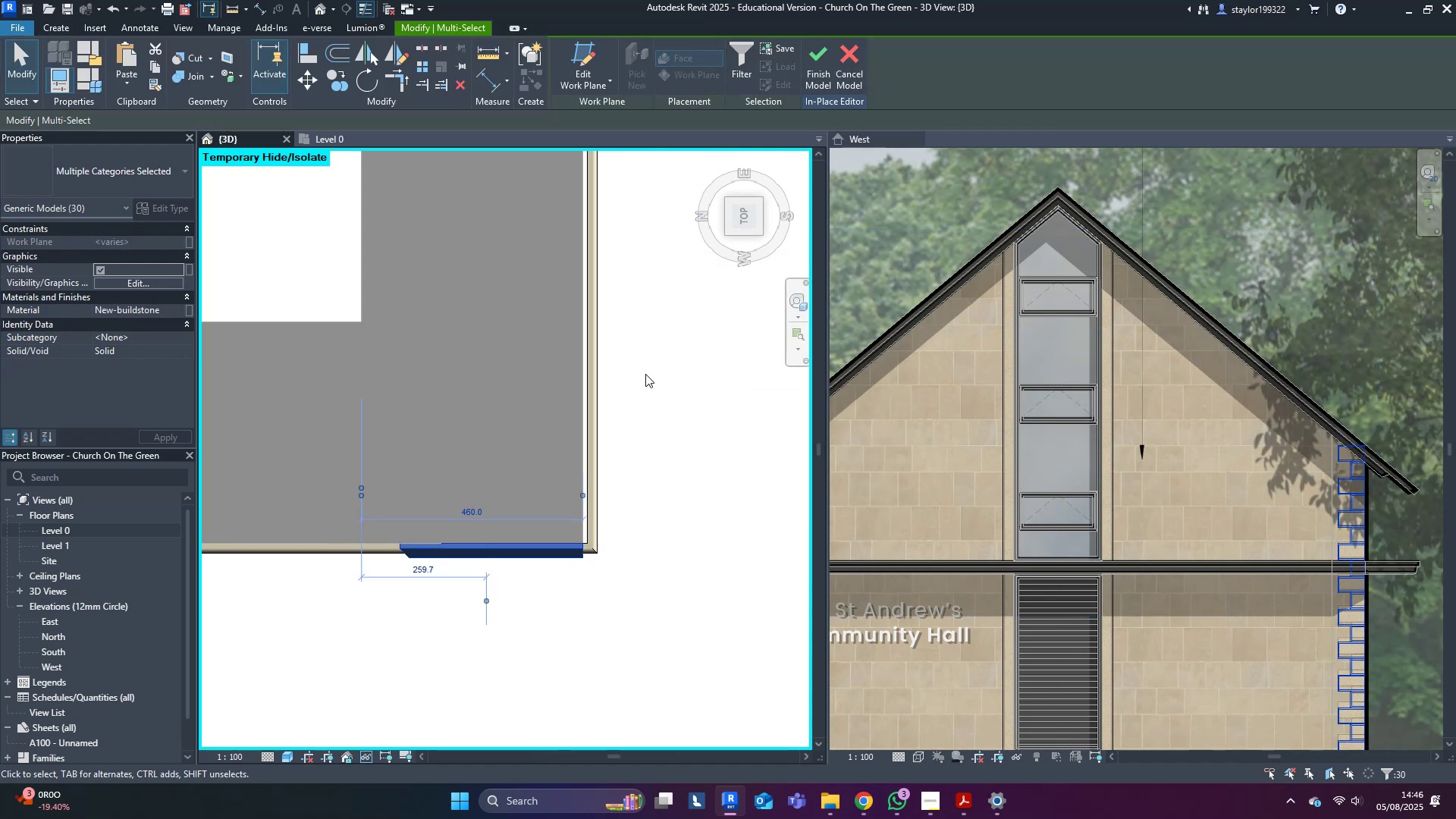 
left_click([363, 320])
 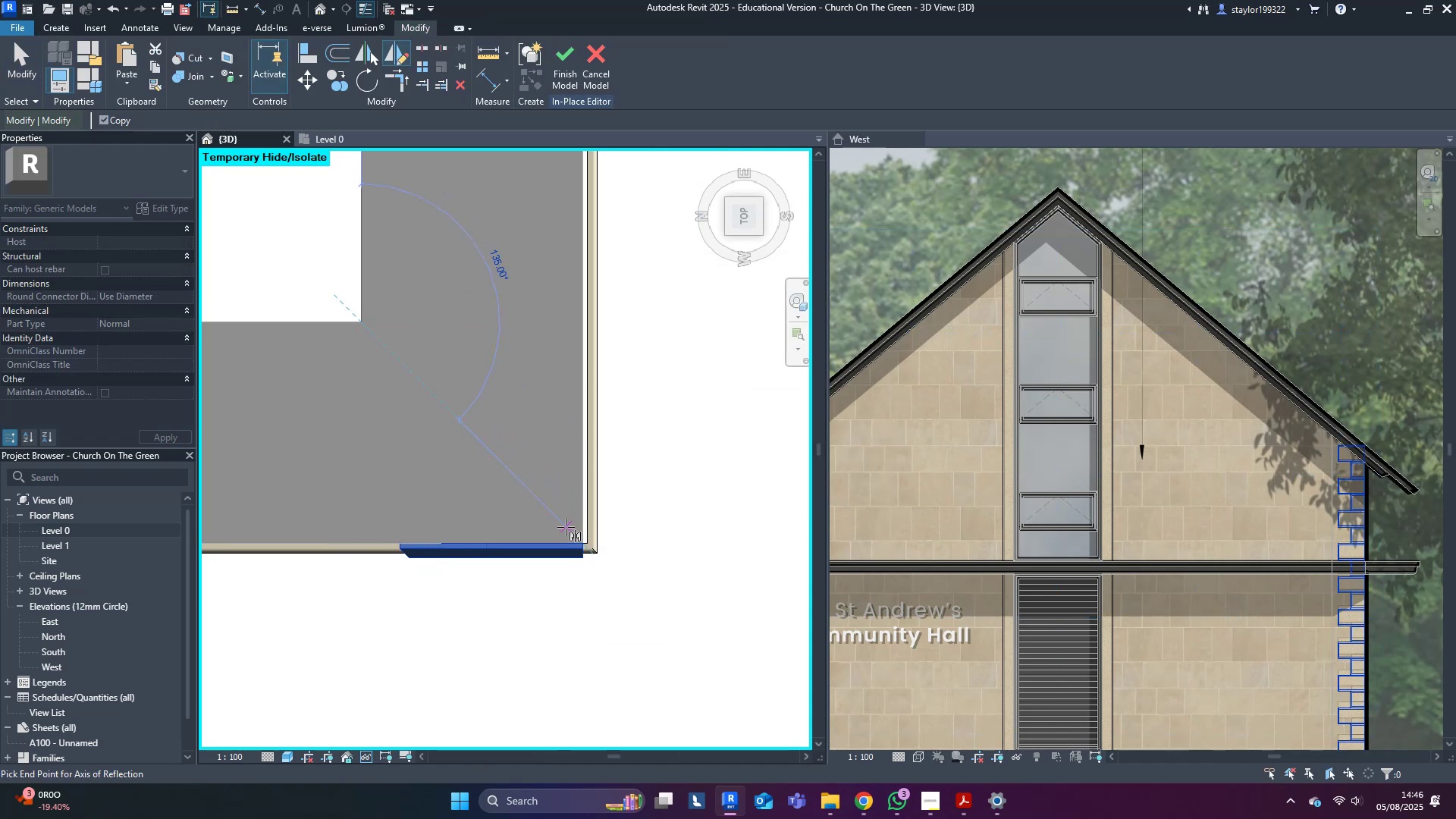 
left_click([582, 541])
 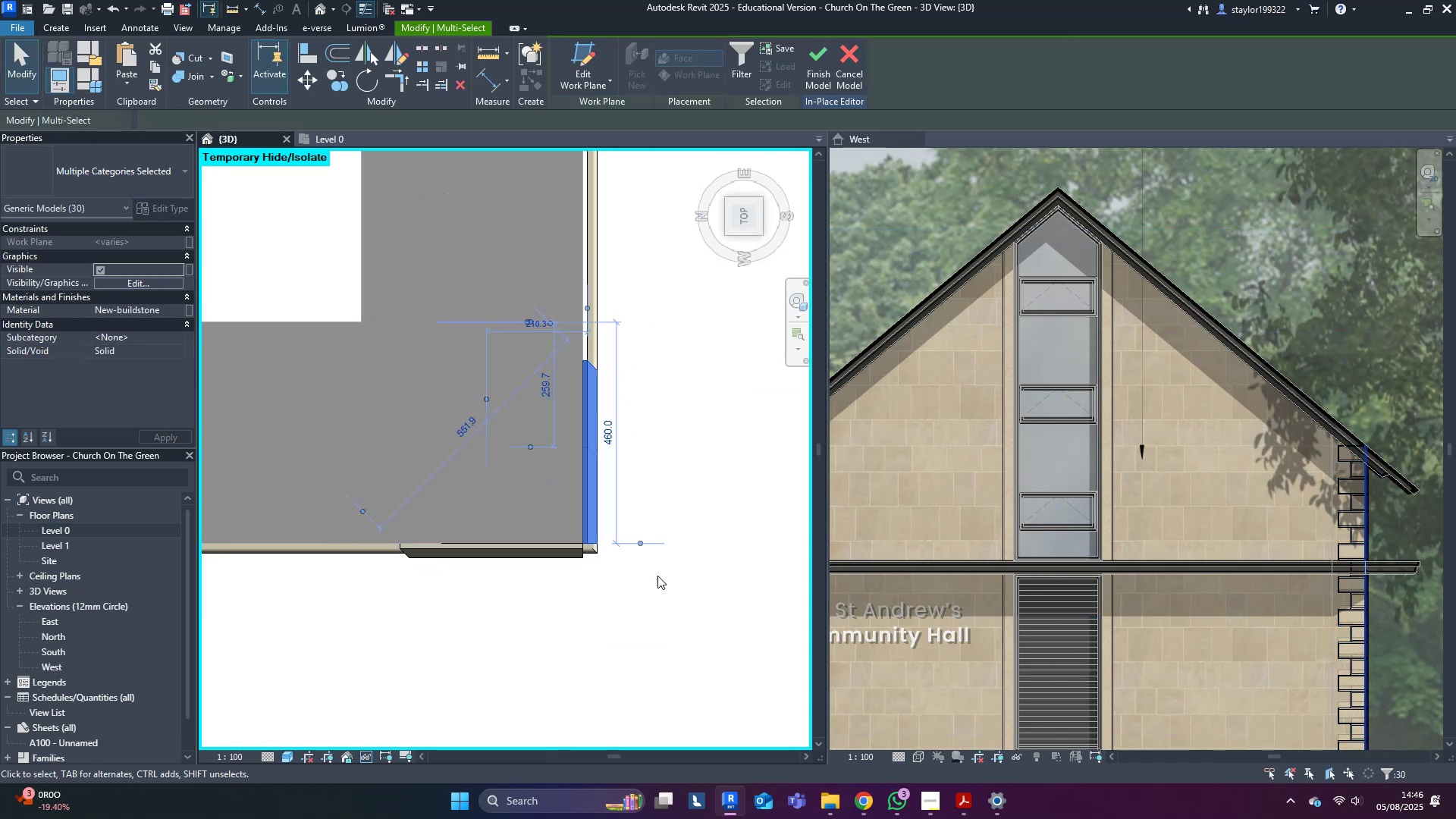 
scroll: coordinate [686, 591], scroll_direction: down, amount: 1.0
 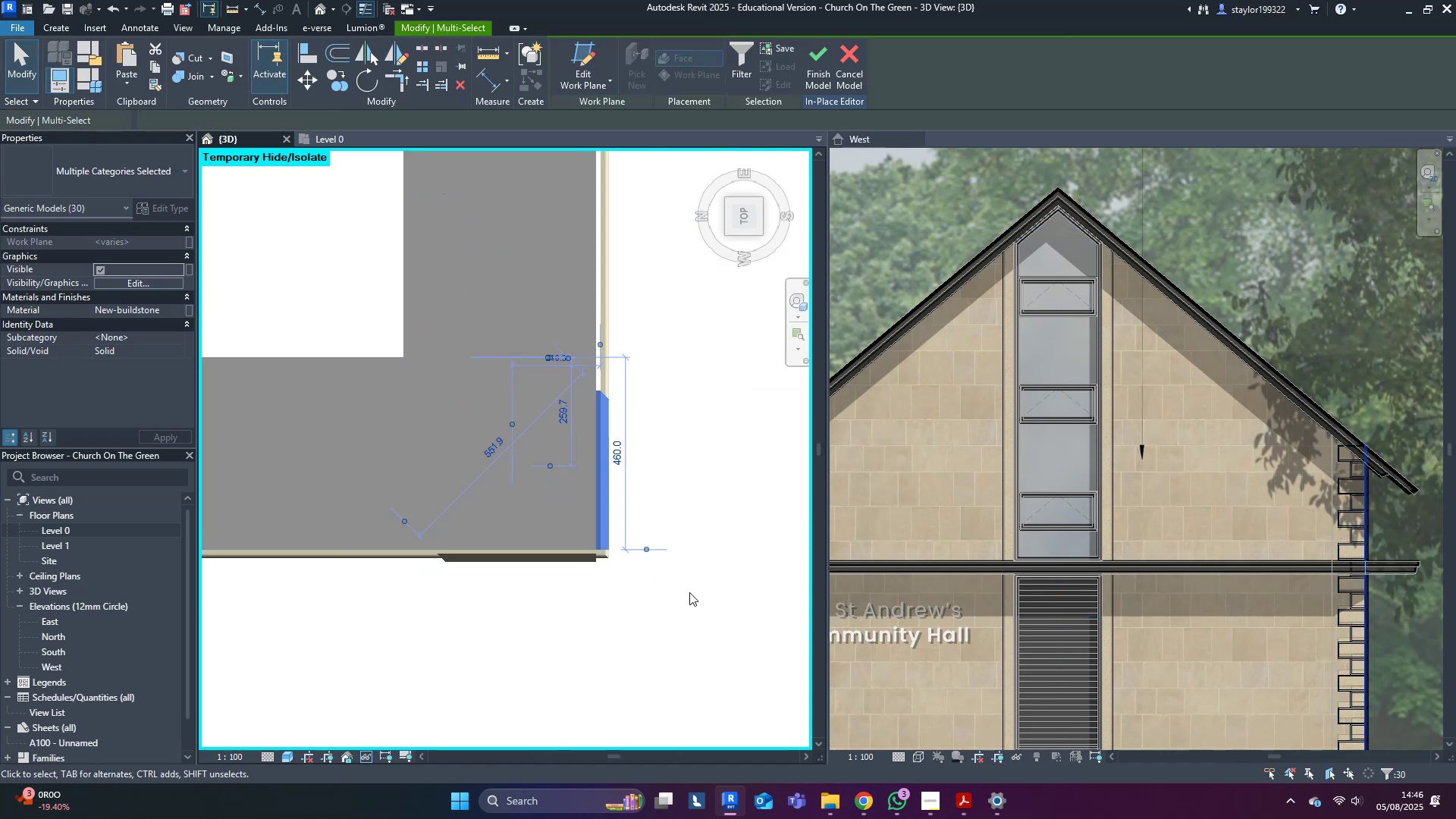 
hold_key(key=ShiftLeft, duration=0.42)
 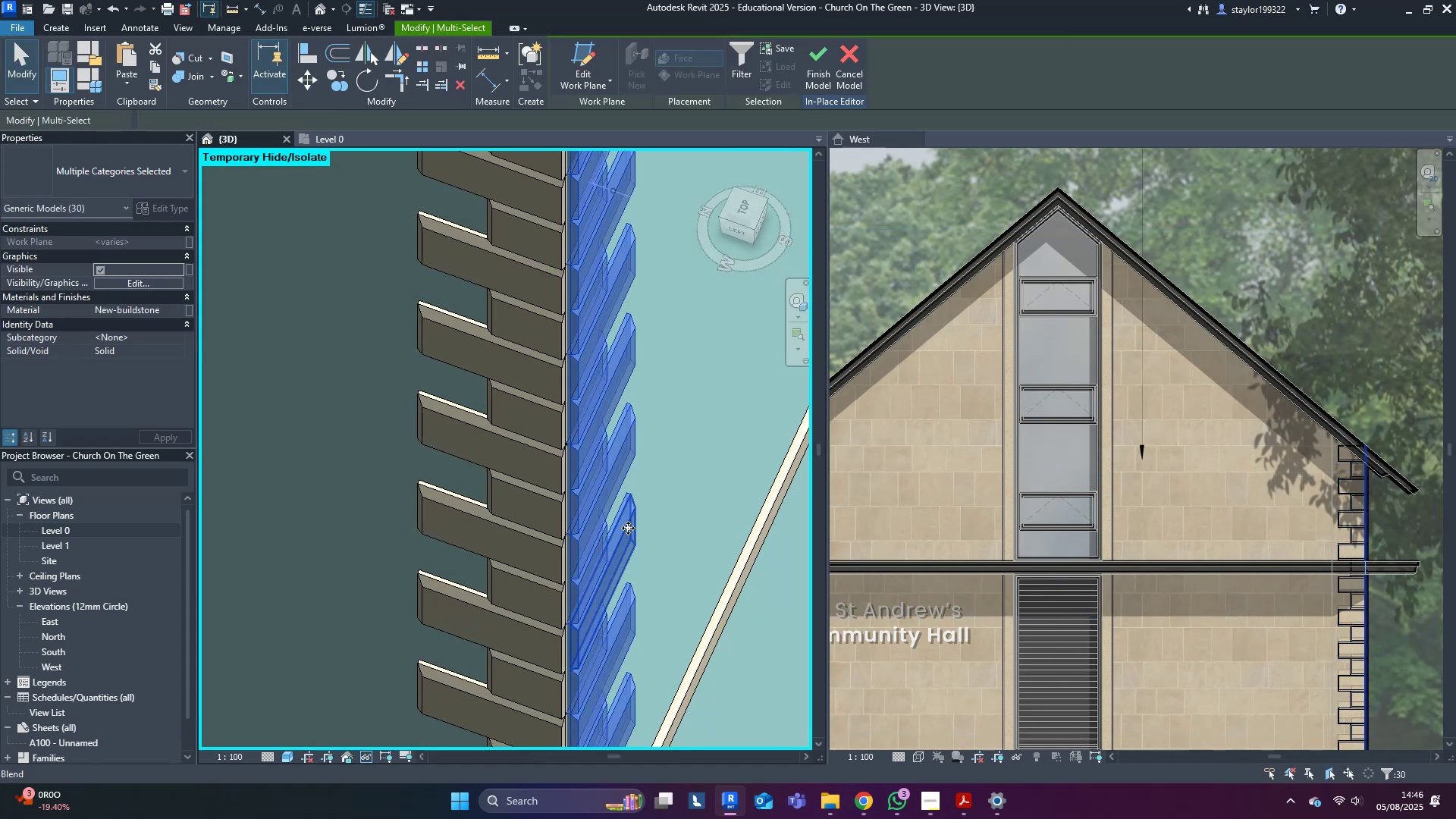 
key(Escape)
 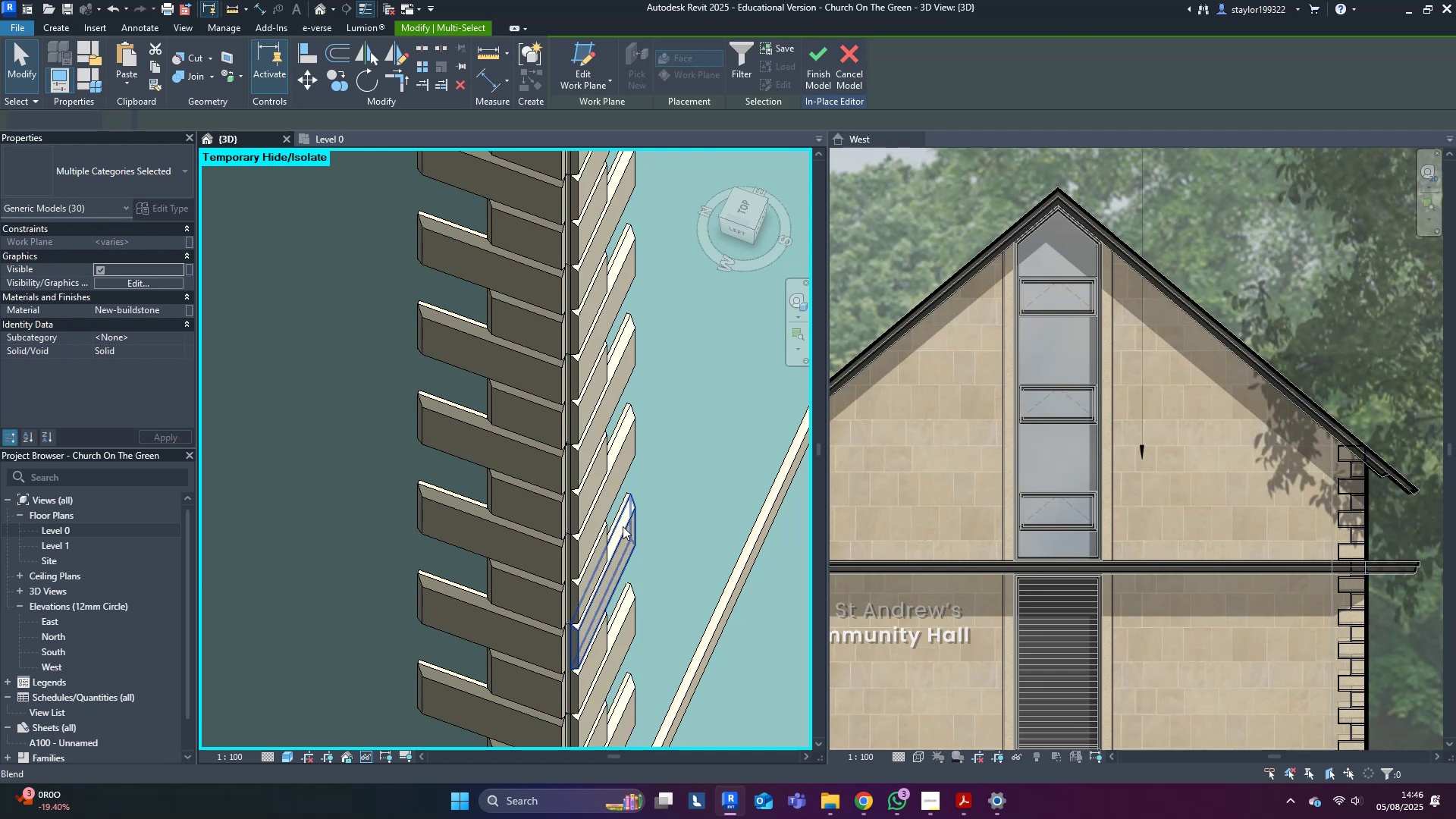 
scroll: coordinate [626, 521], scroll_direction: down, amount: 9.0
 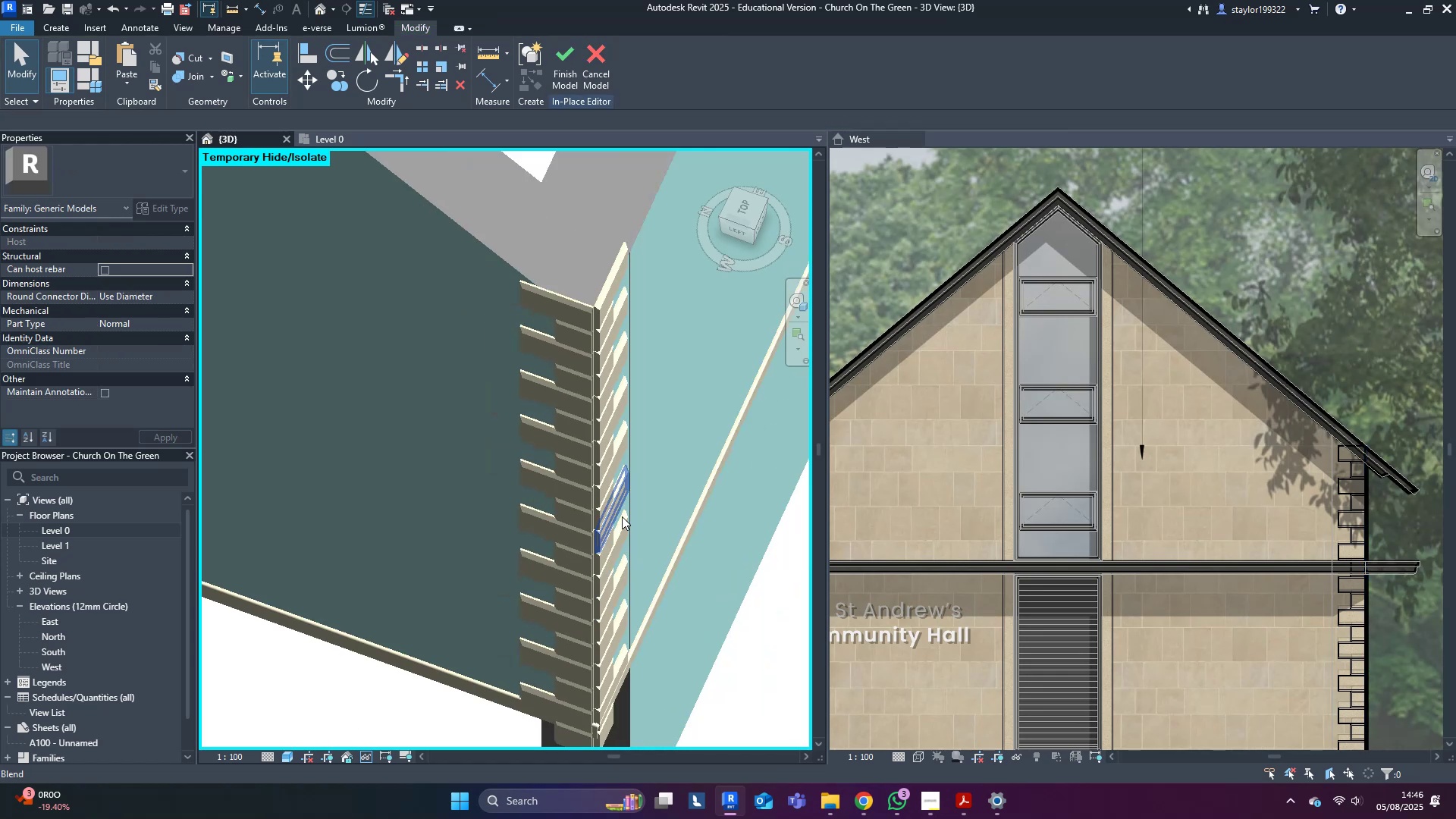 
hold_key(key=ShiftLeft, duration=1.54)
 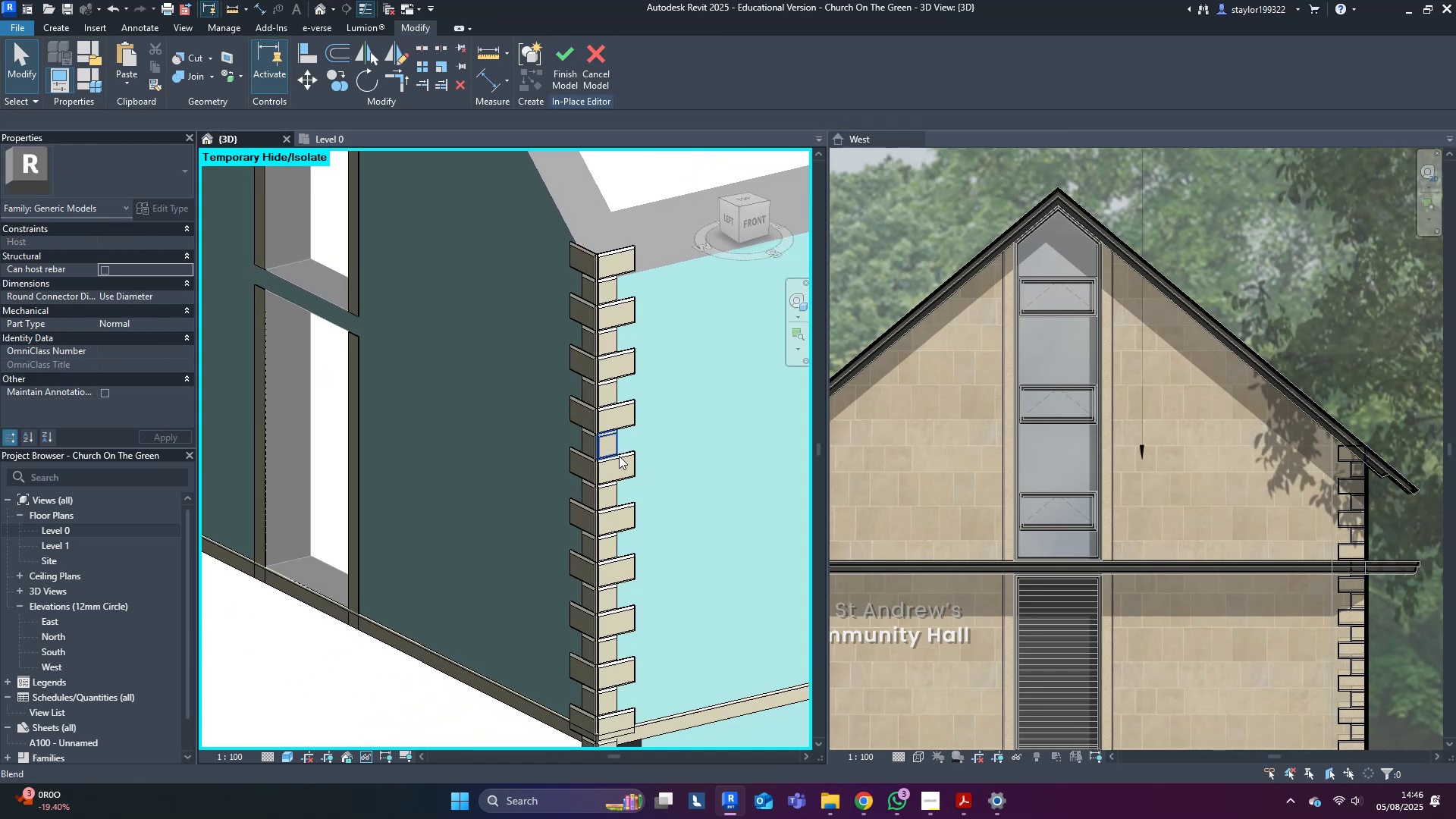 
hold_key(key=ShiftLeft, duration=0.41)
 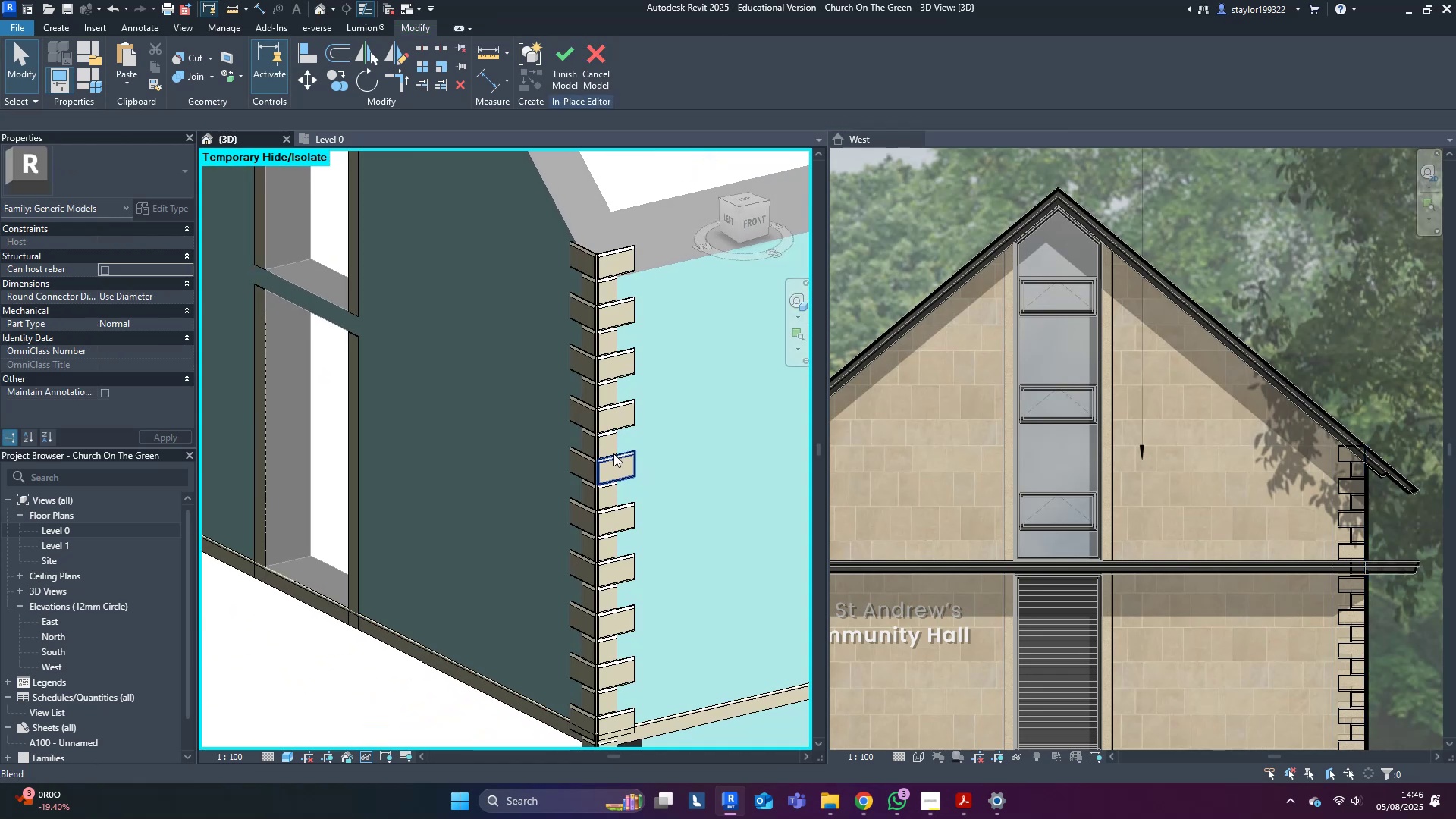 
scroll: coordinate [613, 452], scroll_direction: down, amount: 2.0
 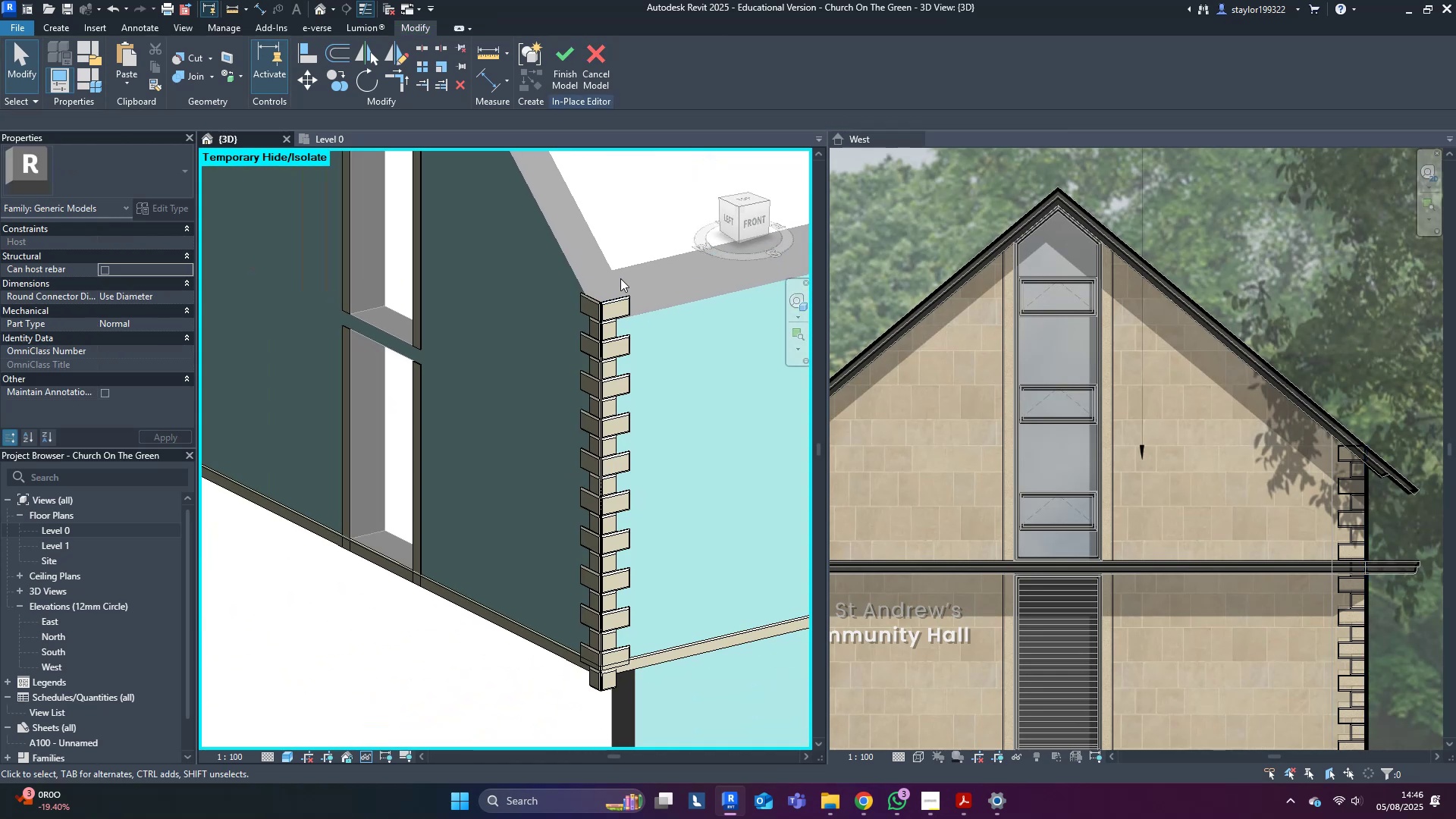 
left_click_drag(start_coordinate=[668, 215], to_coordinate=[610, 701])
 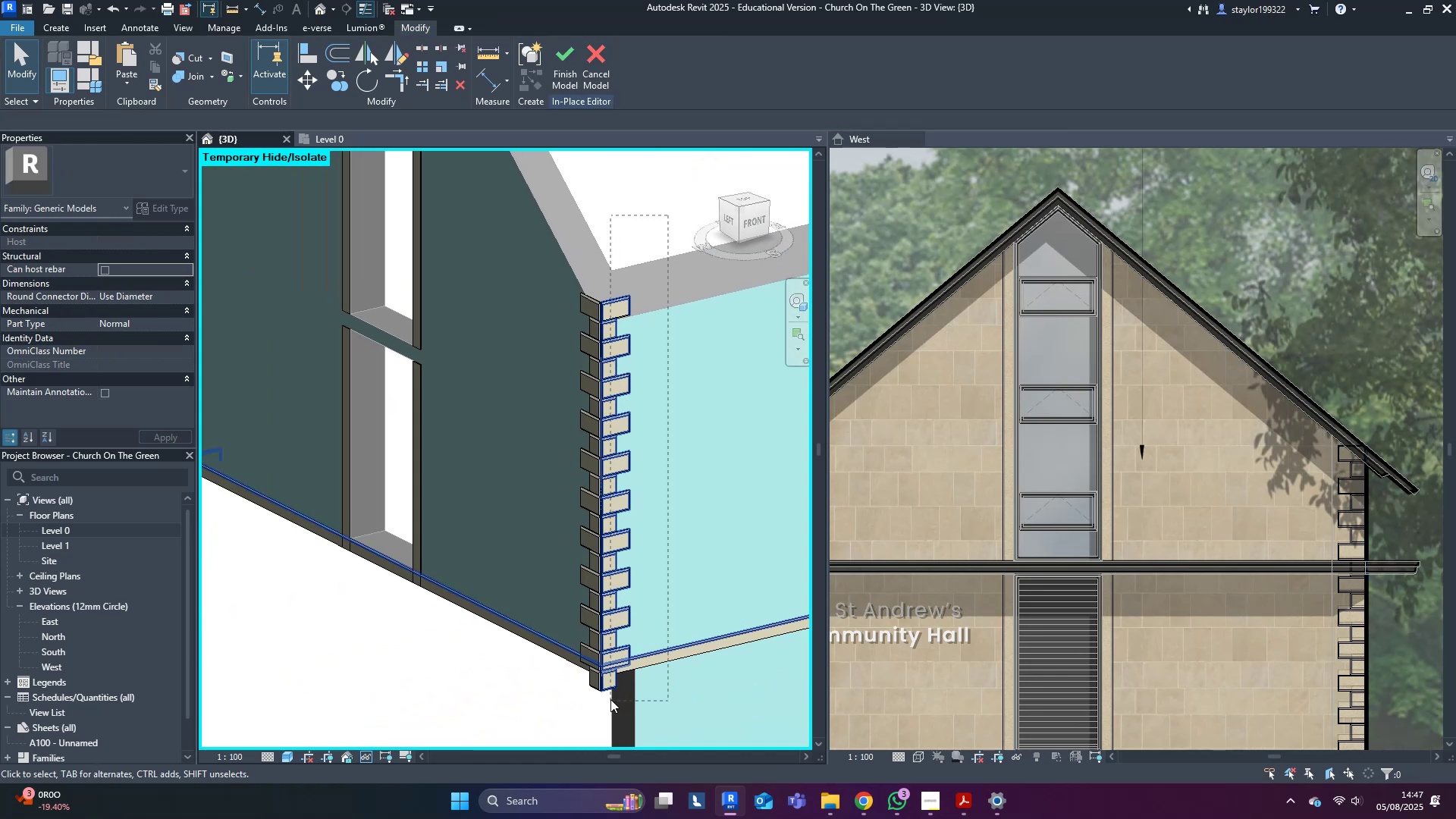 
hold_key(key=ShiftLeft, duration=0.71)
left_click_drag(start_coordinate=[780, 706], to_coordinate=[718, 547])
 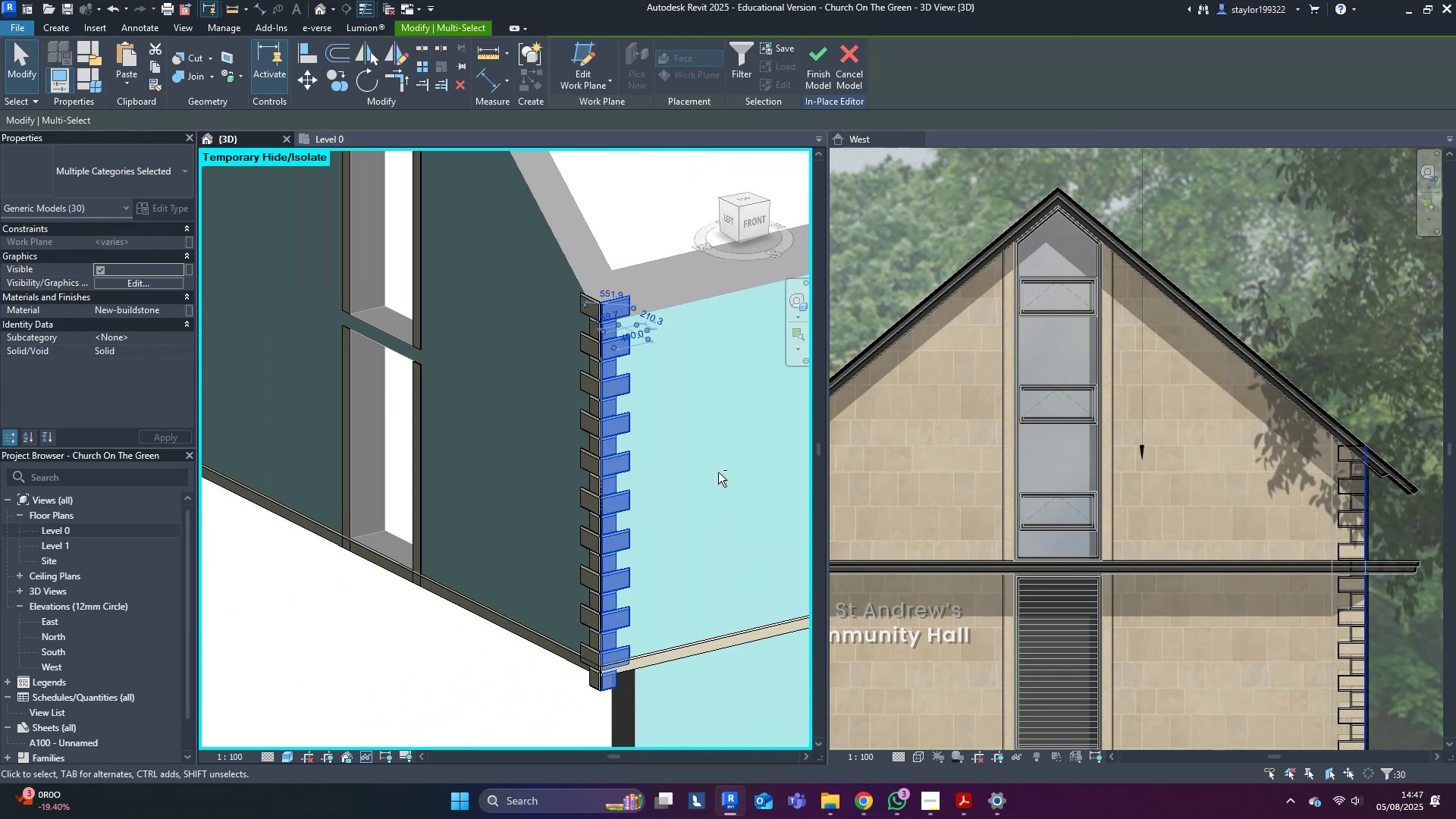 
hold_key(key=ShiftLeft, duration=0.38)
 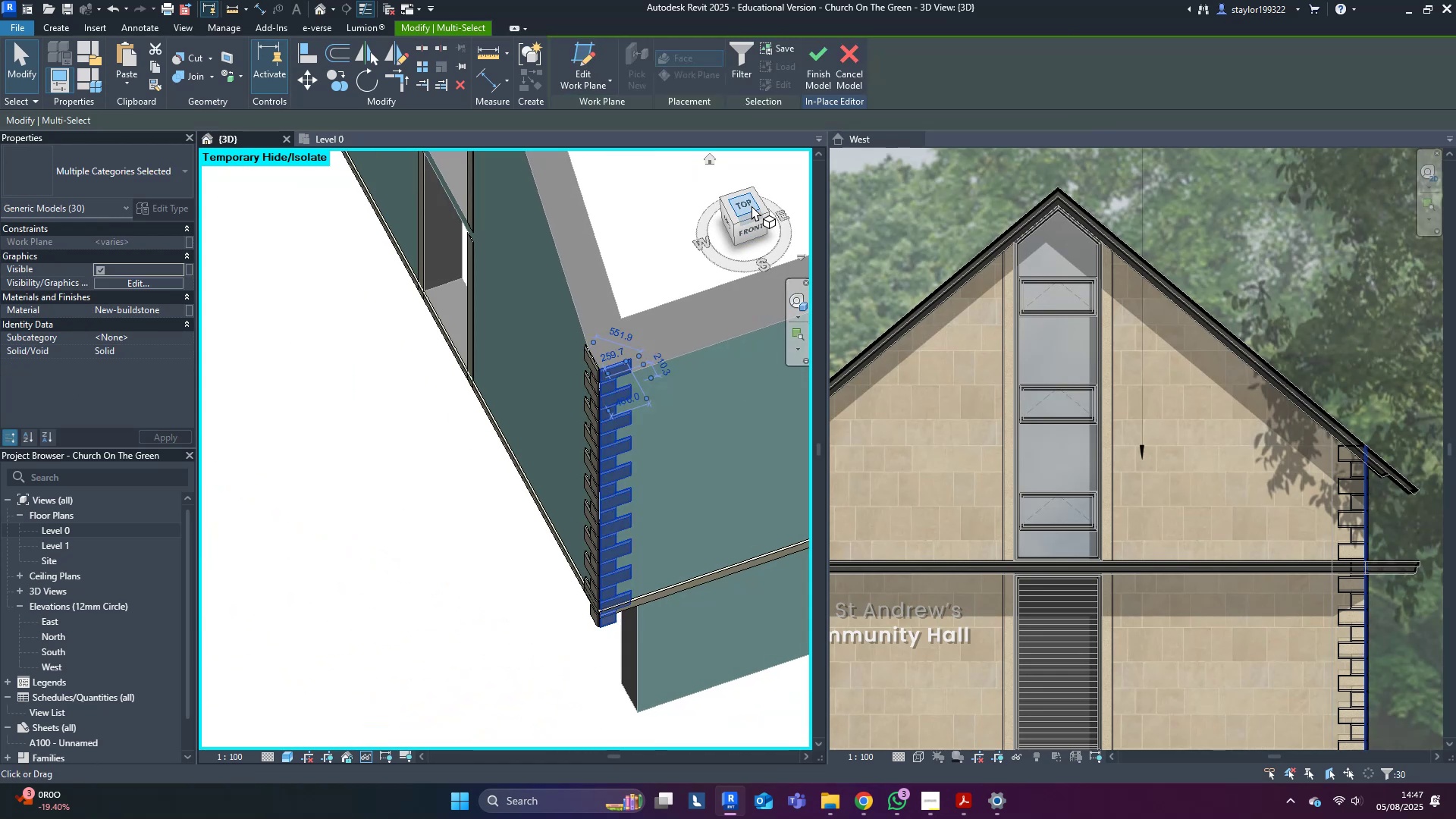 
left_click([748, 201])
 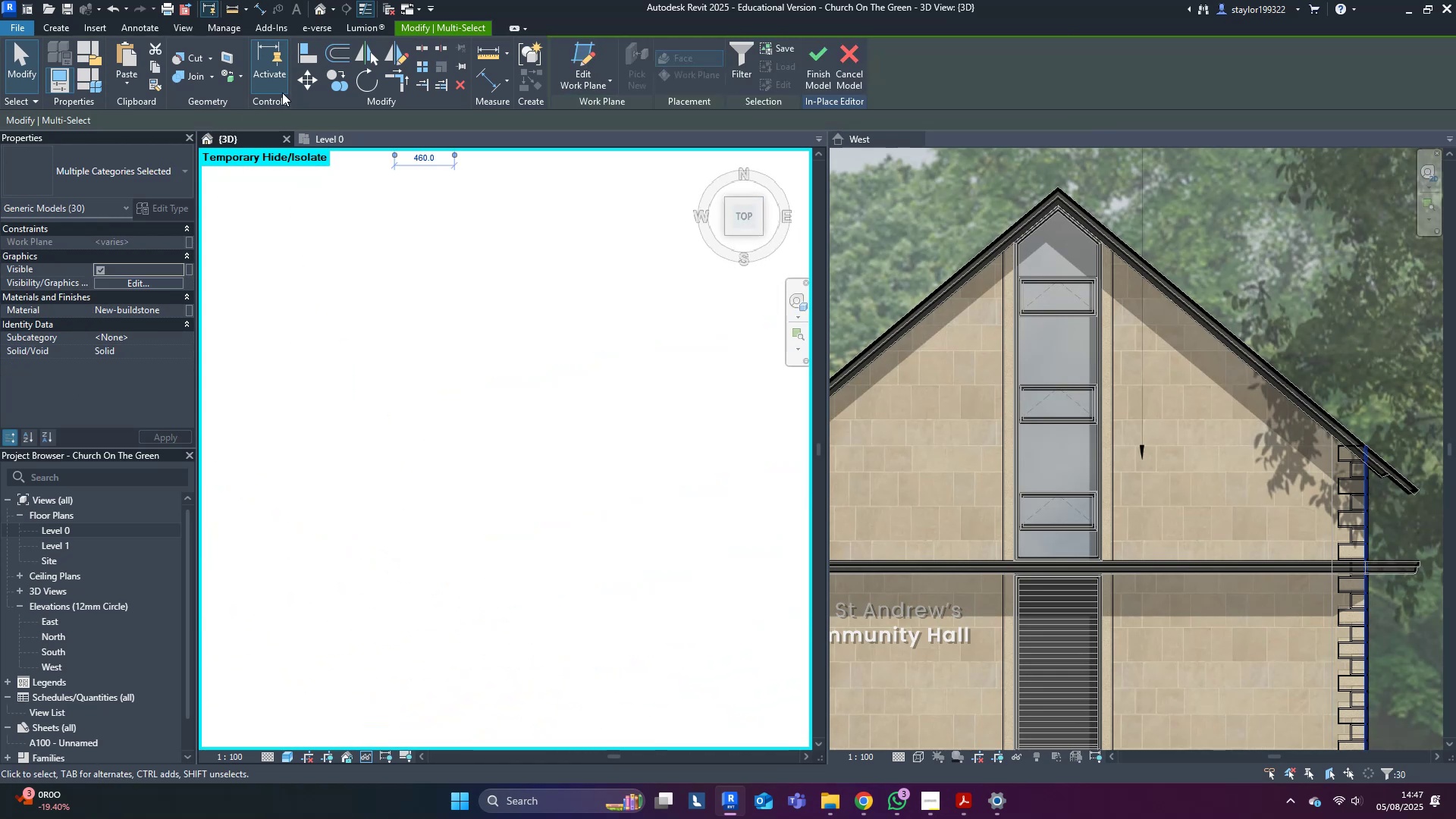 
left_click([314, 80])
 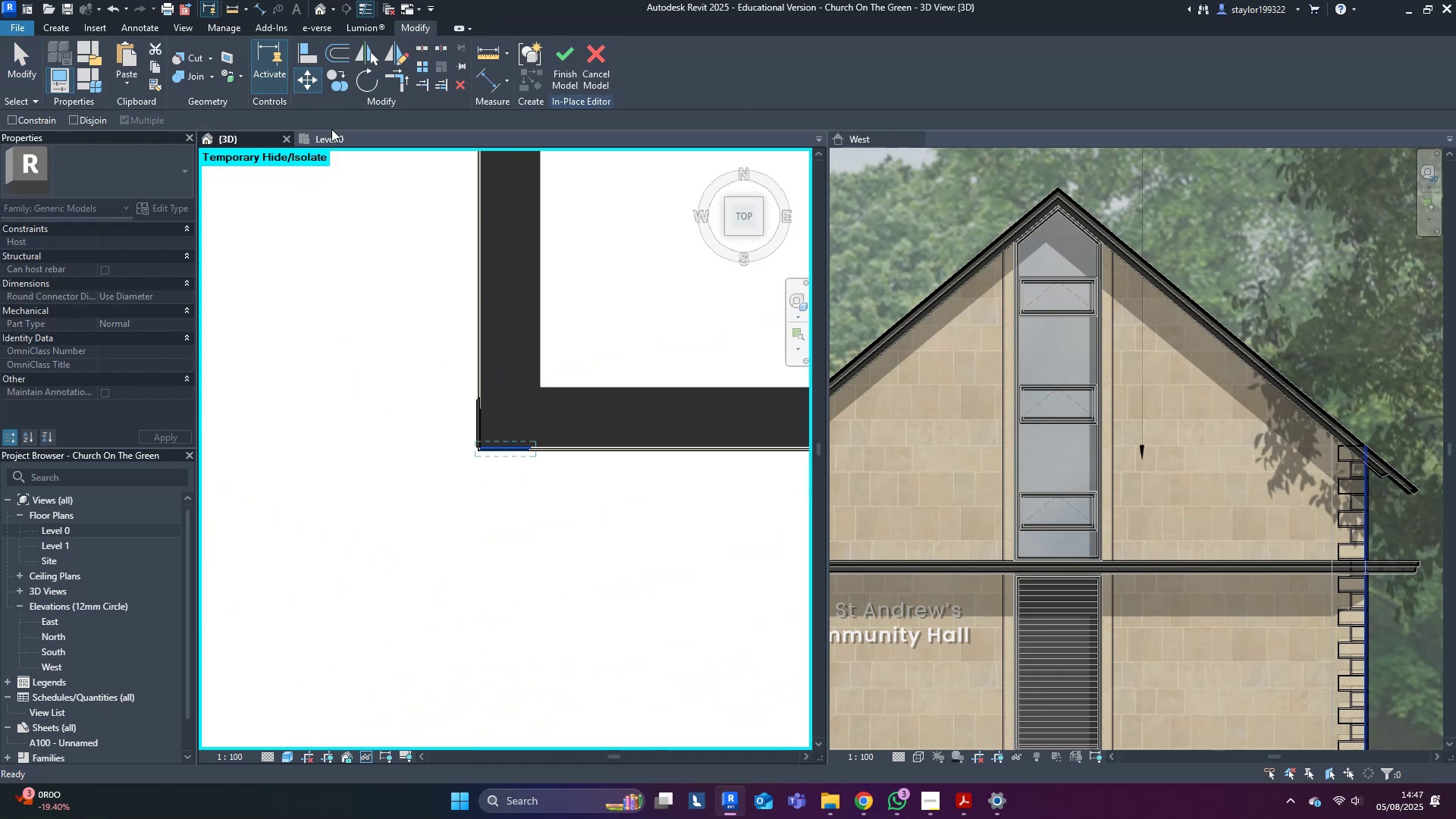 
scroll: coordinate [498, 486], scroll_direction: up, amount: 21.0
 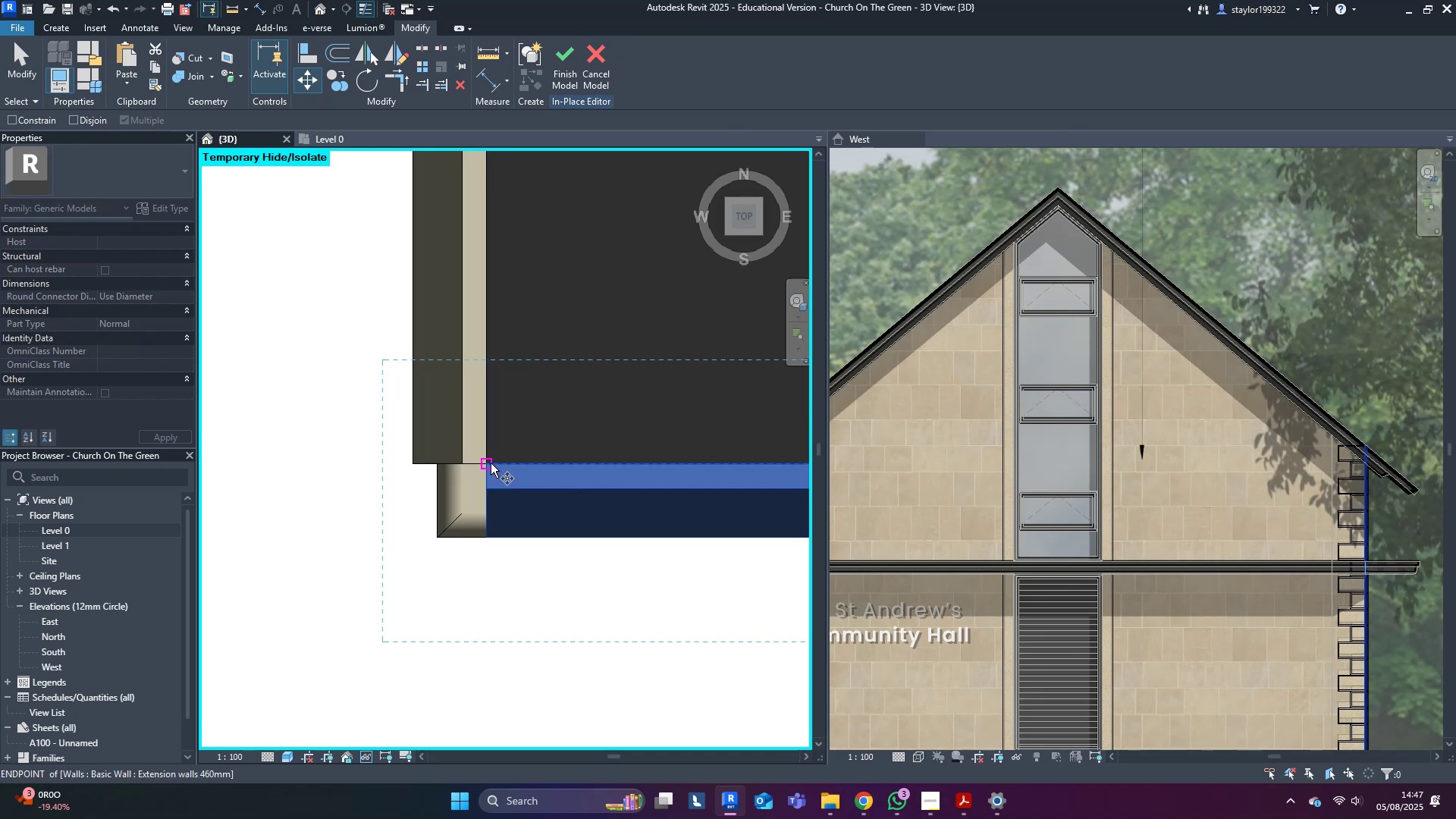 
left_click([491, 463])
 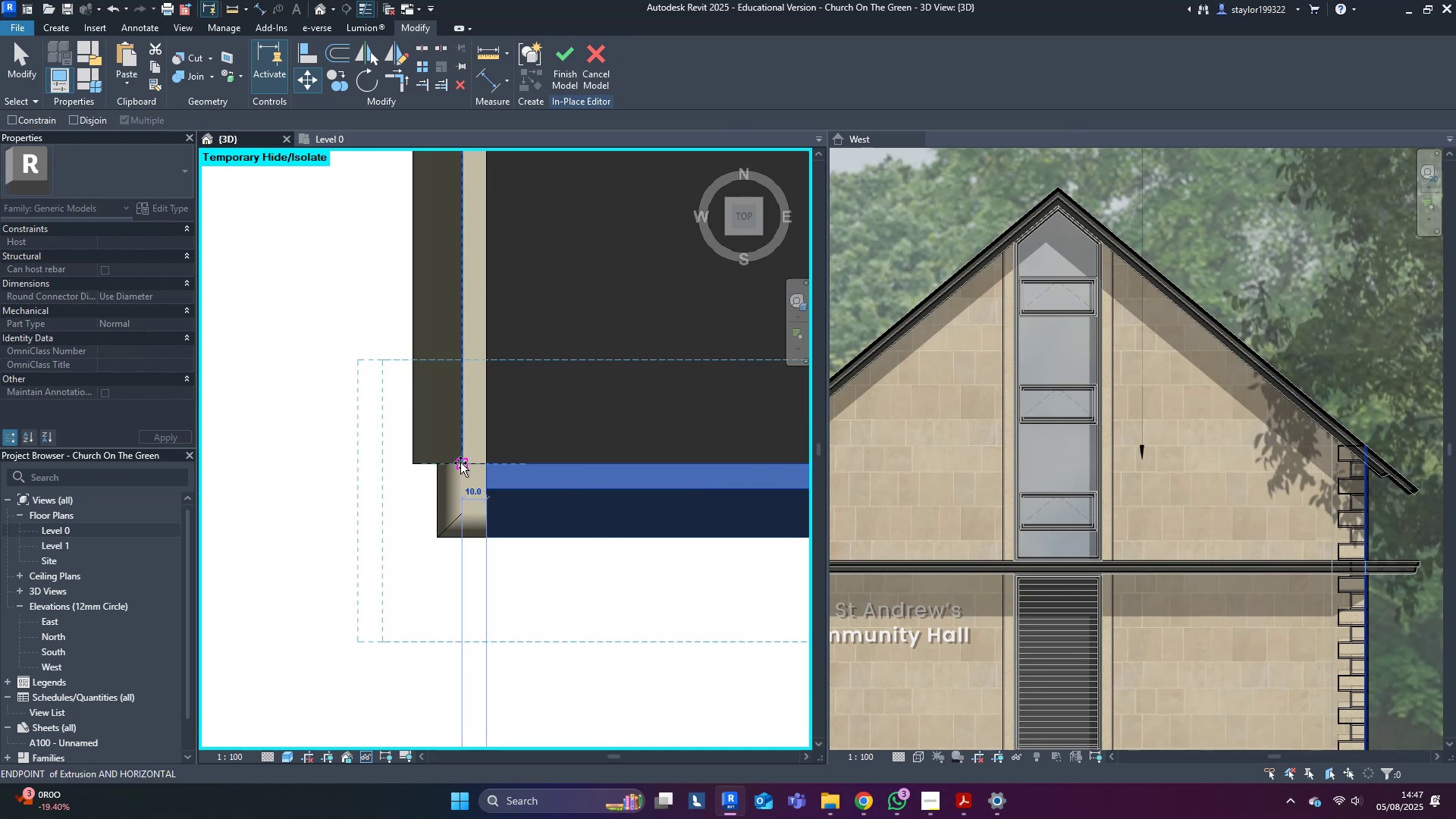 
hold_key(key=ShiftLeft, duration=0.79)
left_click([413, 462])
 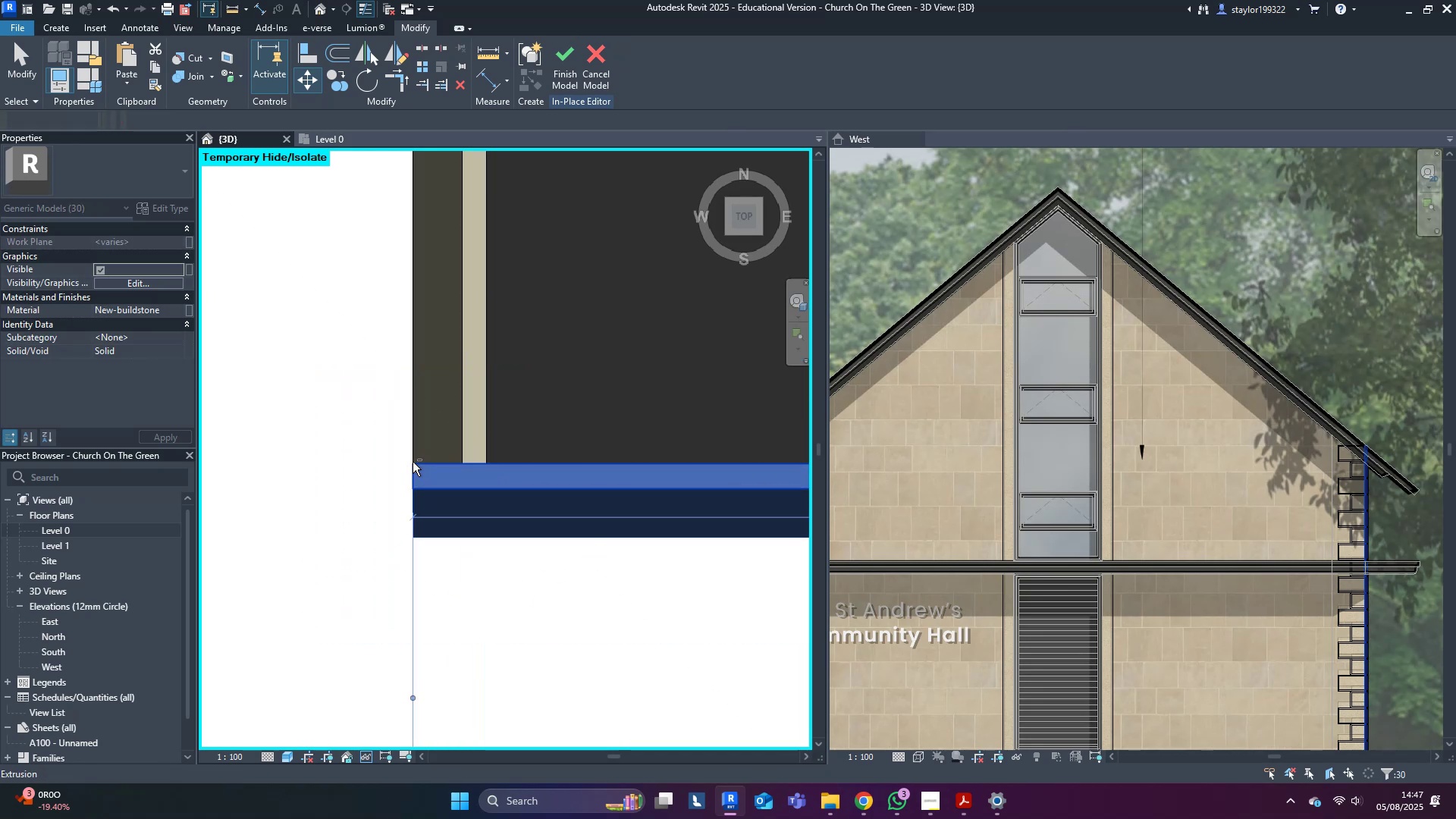 
scroll: coordinate [412, 464], scroll_direction: down, amount: 11.0
 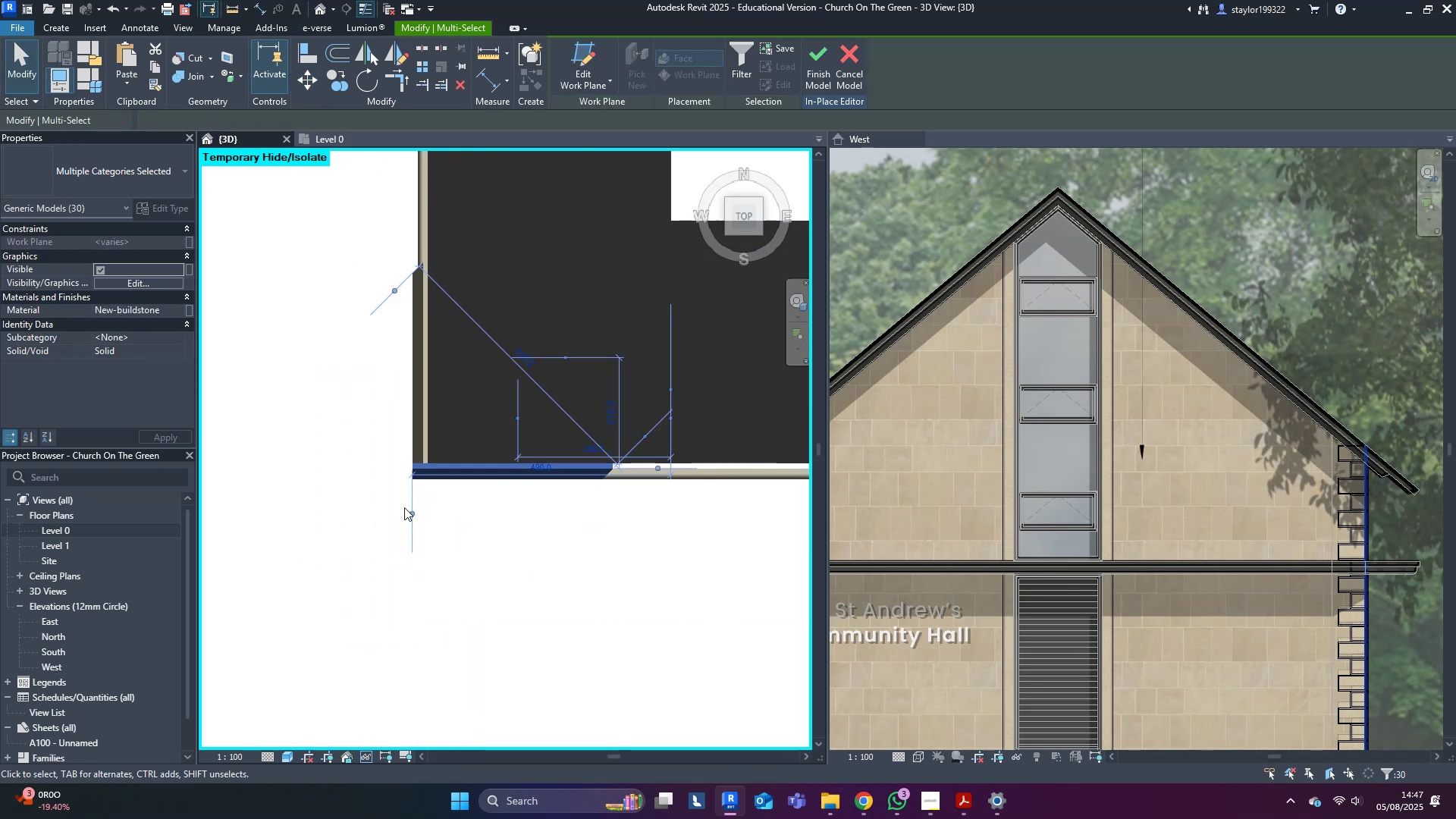 
hold_key(key=ShiftLeft, duration=0.31)
 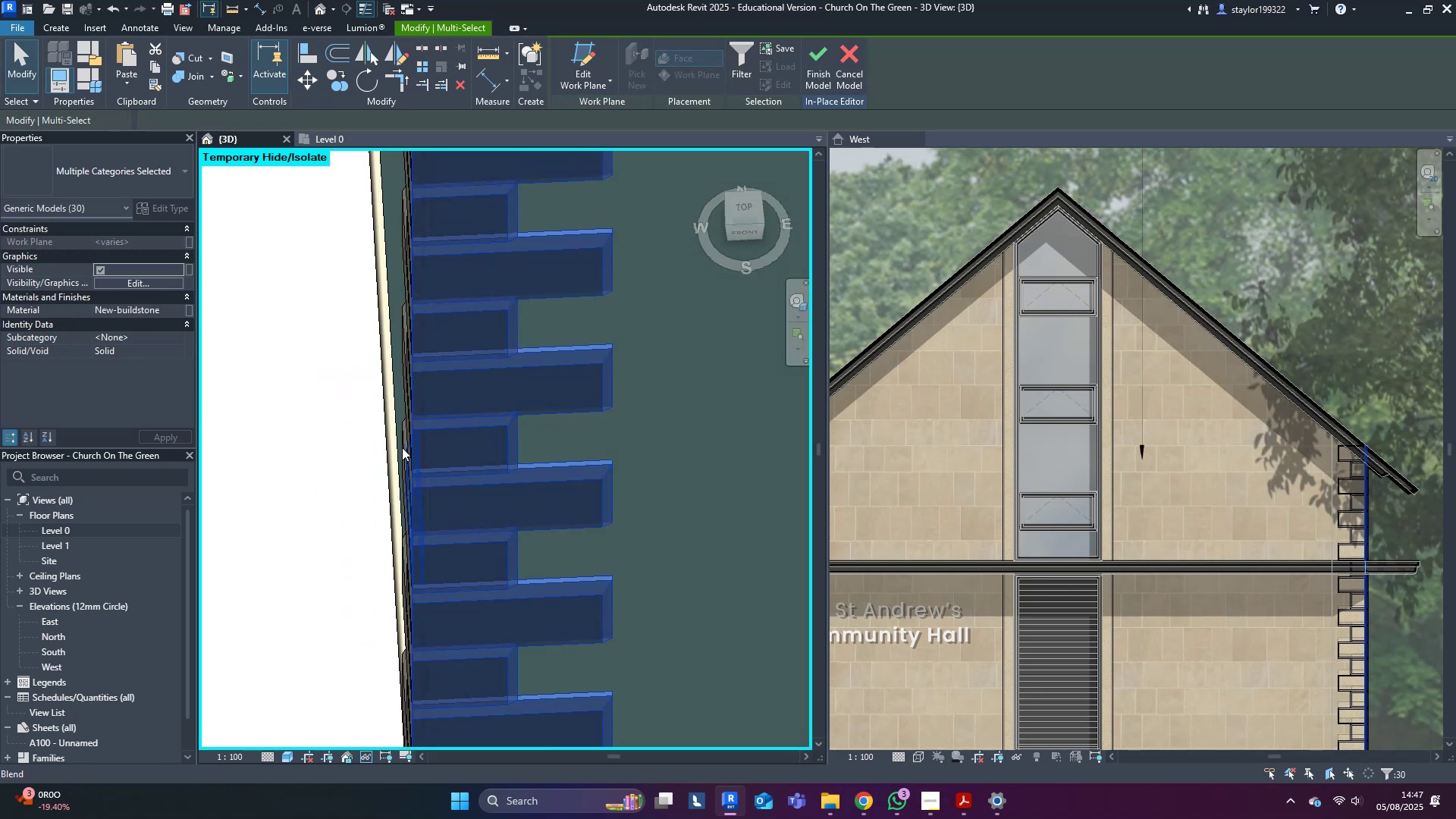 
scroll: coordinate [391, 455], scroll_direction: down, amount: 10.0
 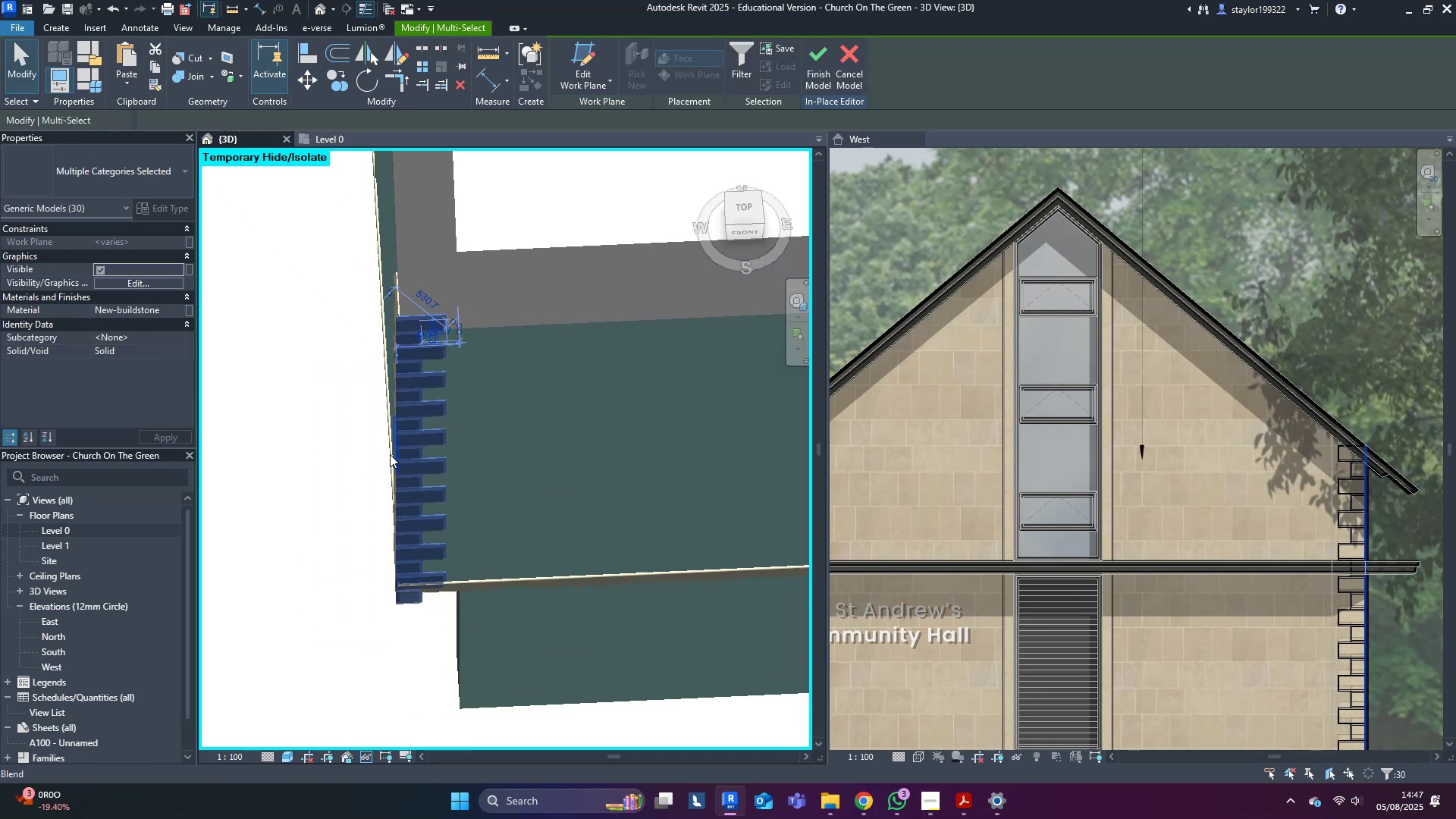 
key(Escape)
type(hr)
 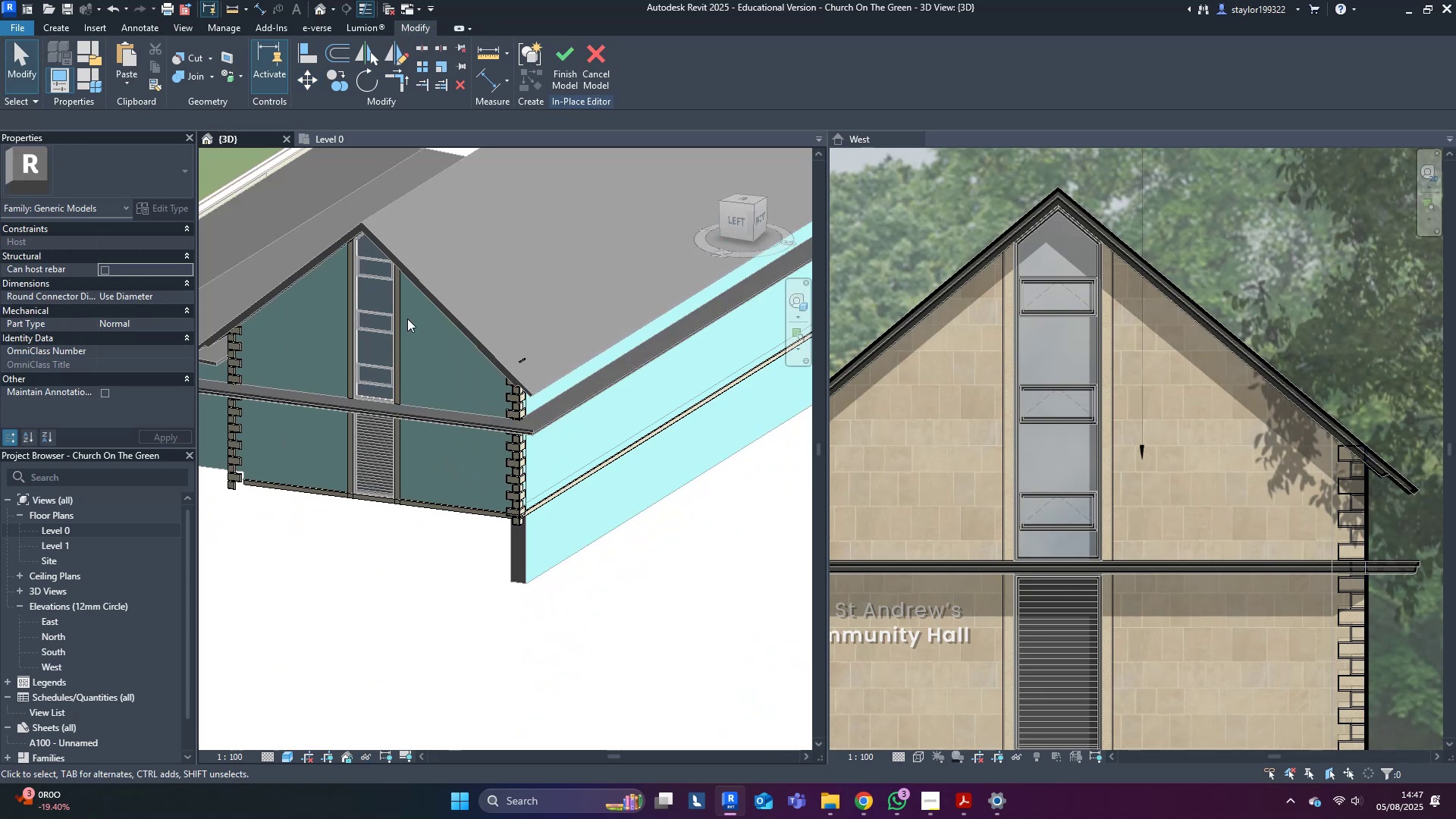 
scroll: coordinate [562, 435], scroll_direction: down, amount: 9.0
 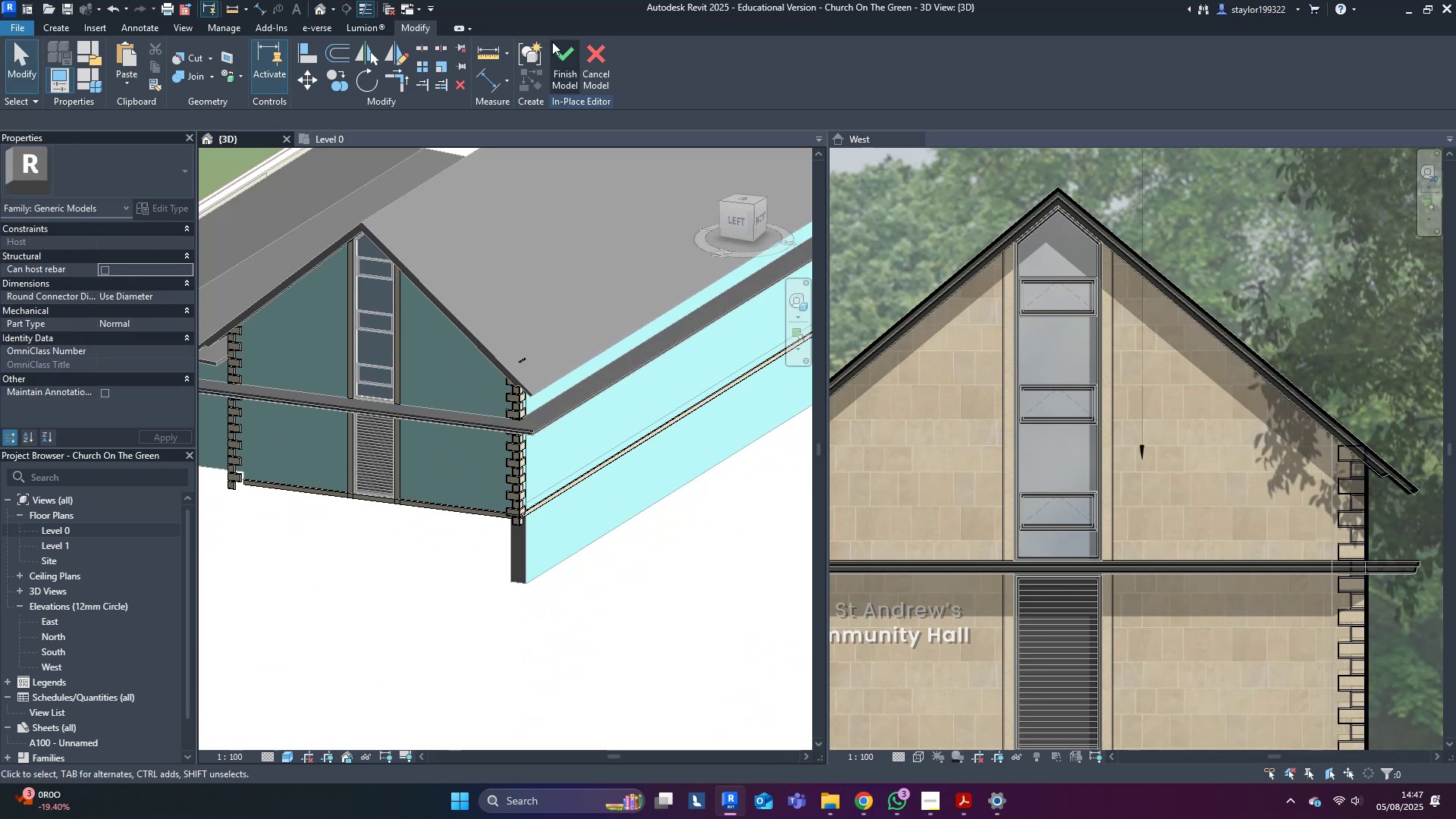 
left_click([567, 52])
 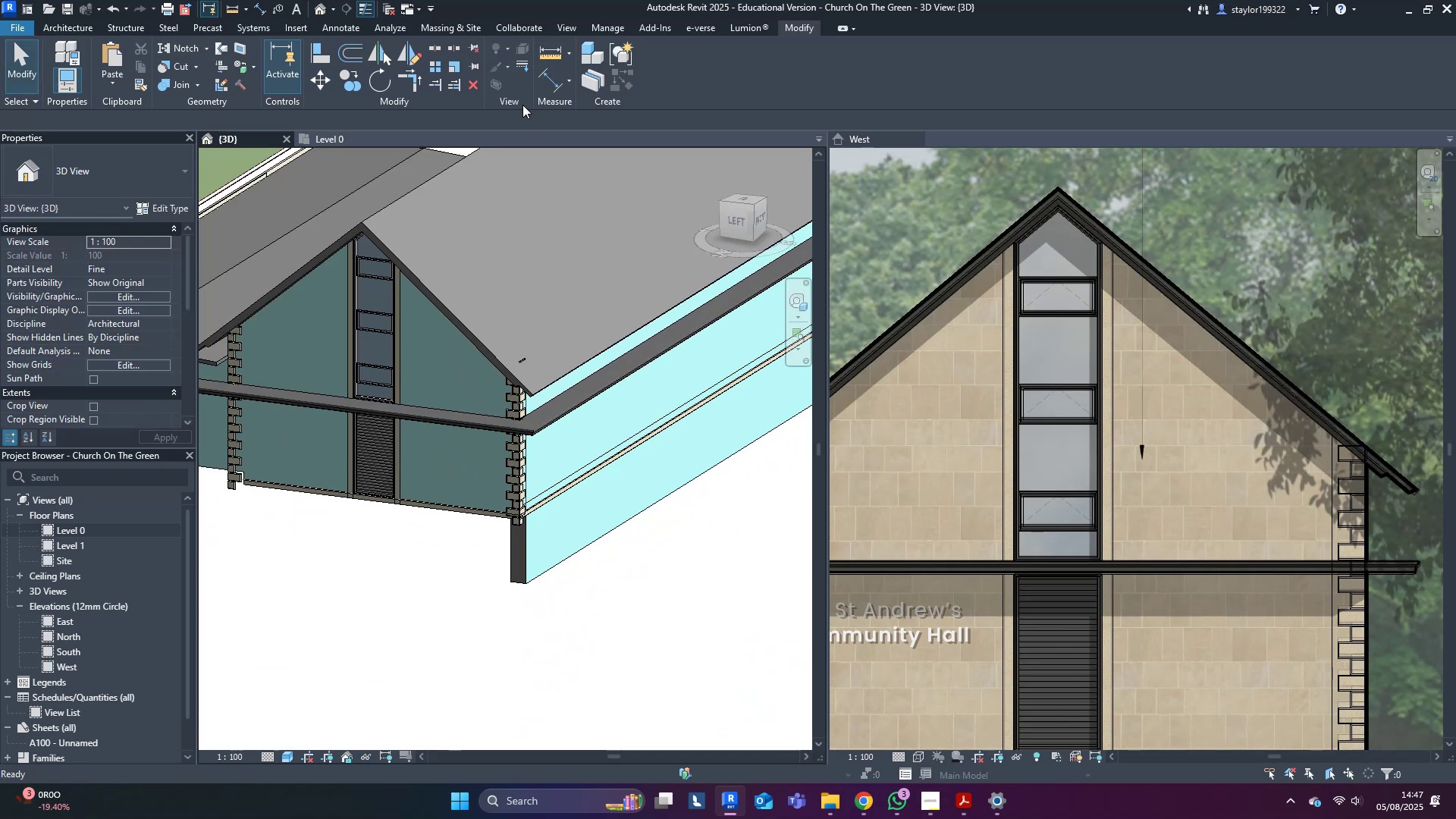 
scroll: coordinate [523, 406], scroll_direction: down, amount: 2.0
 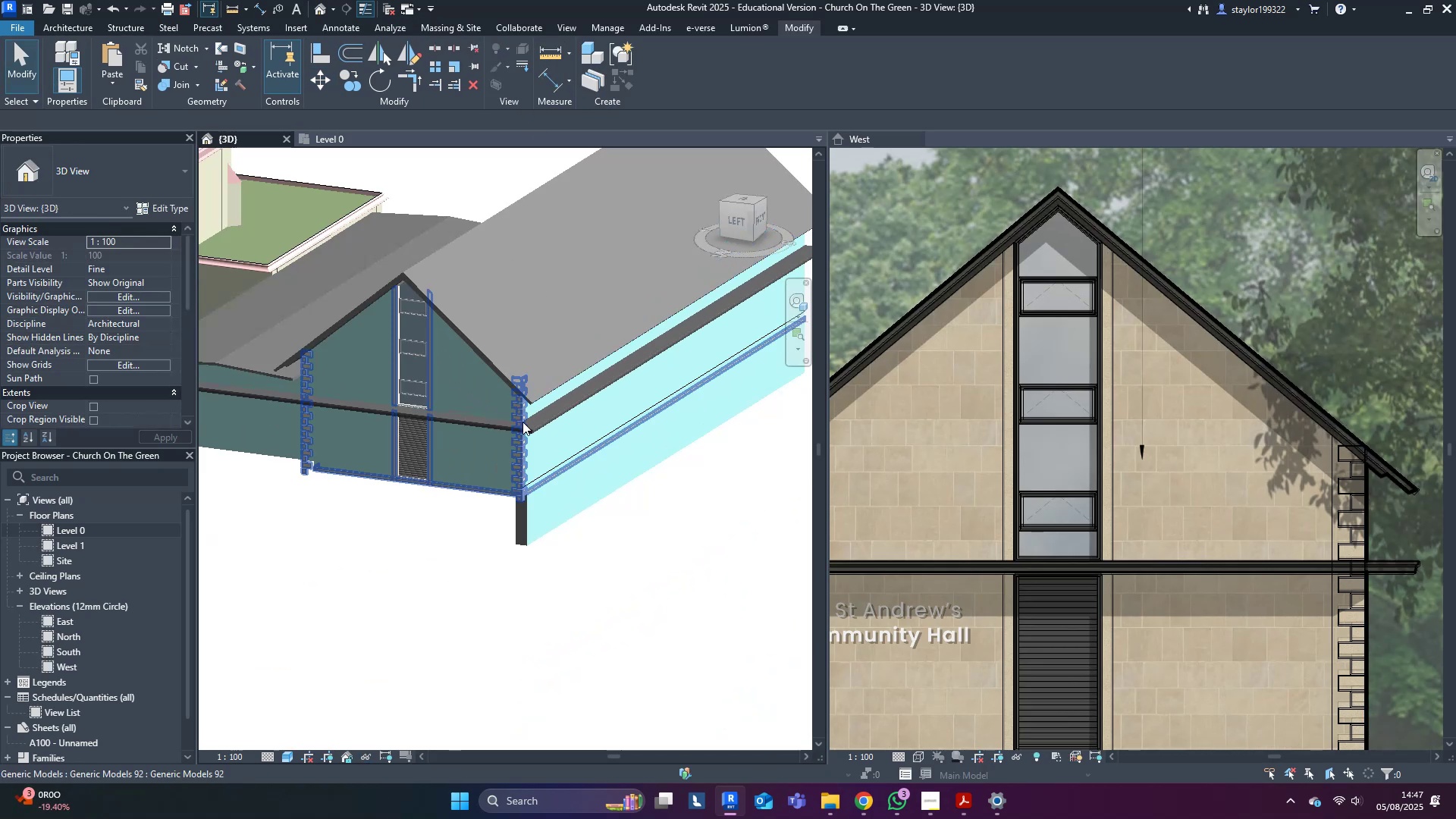 
hold_key(key=ShiftLeft, duration=0.9)
 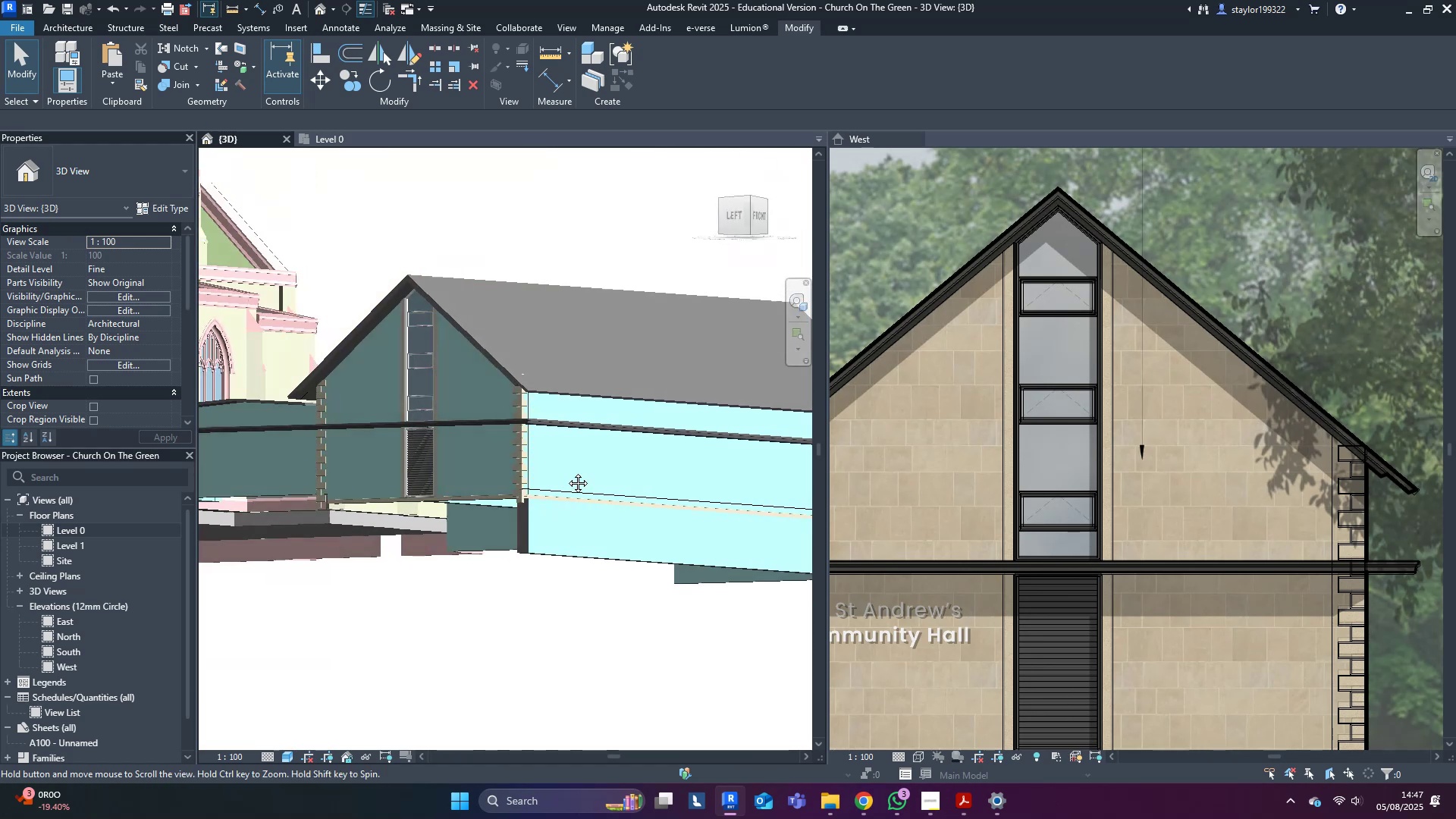 
key(Control+S)
 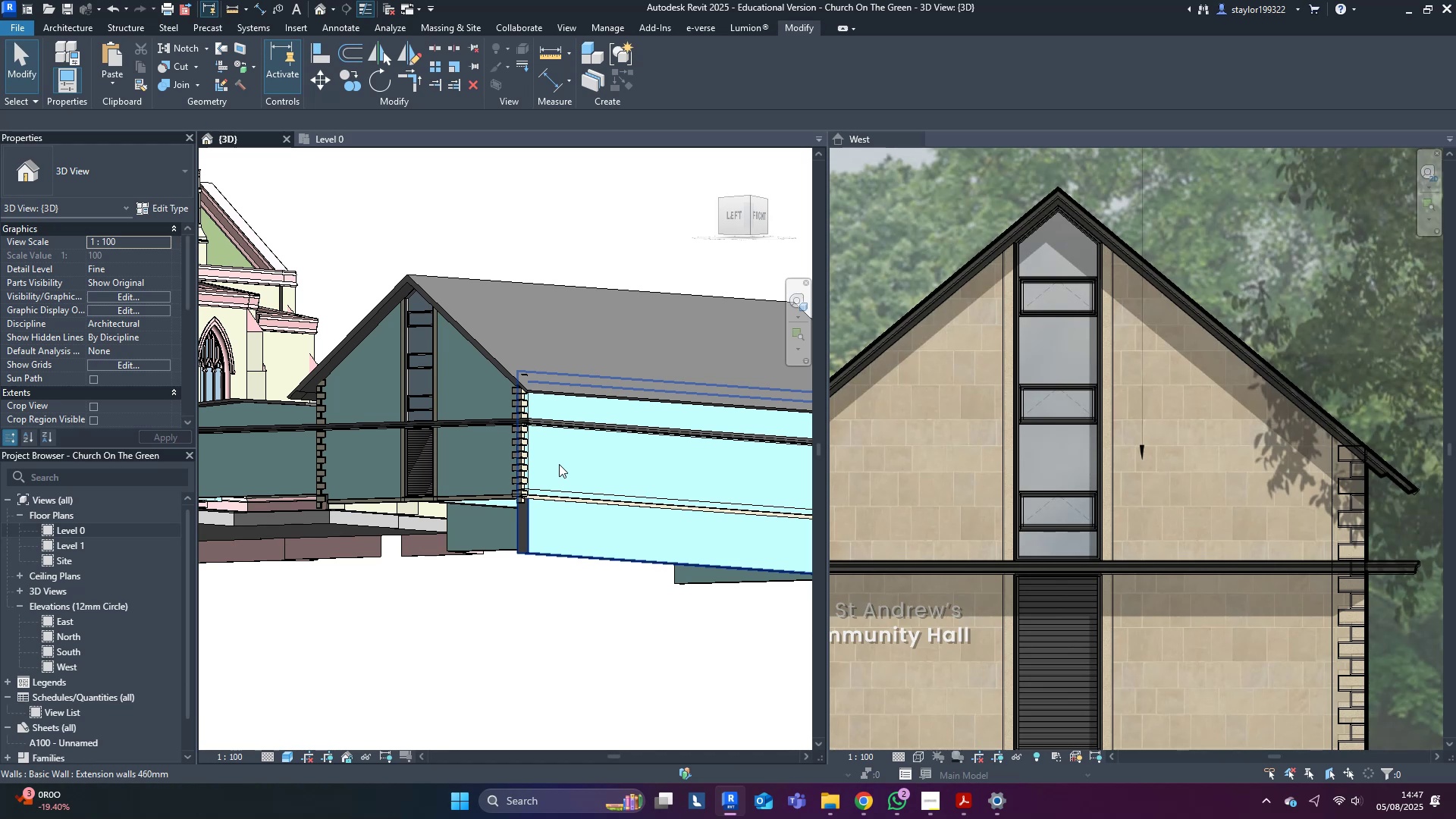 
wait(31.53)
 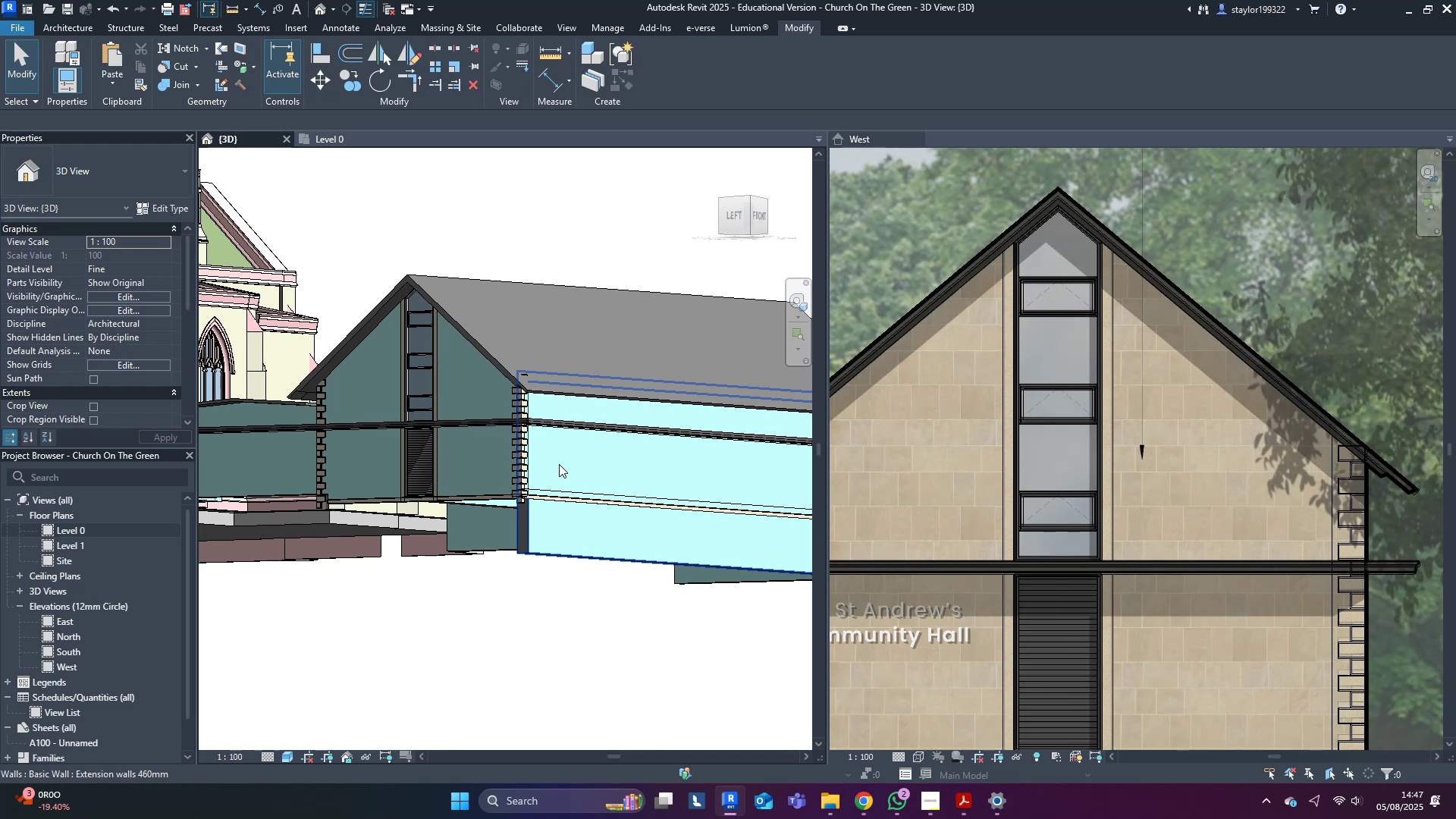 
left_click([524, 794])
 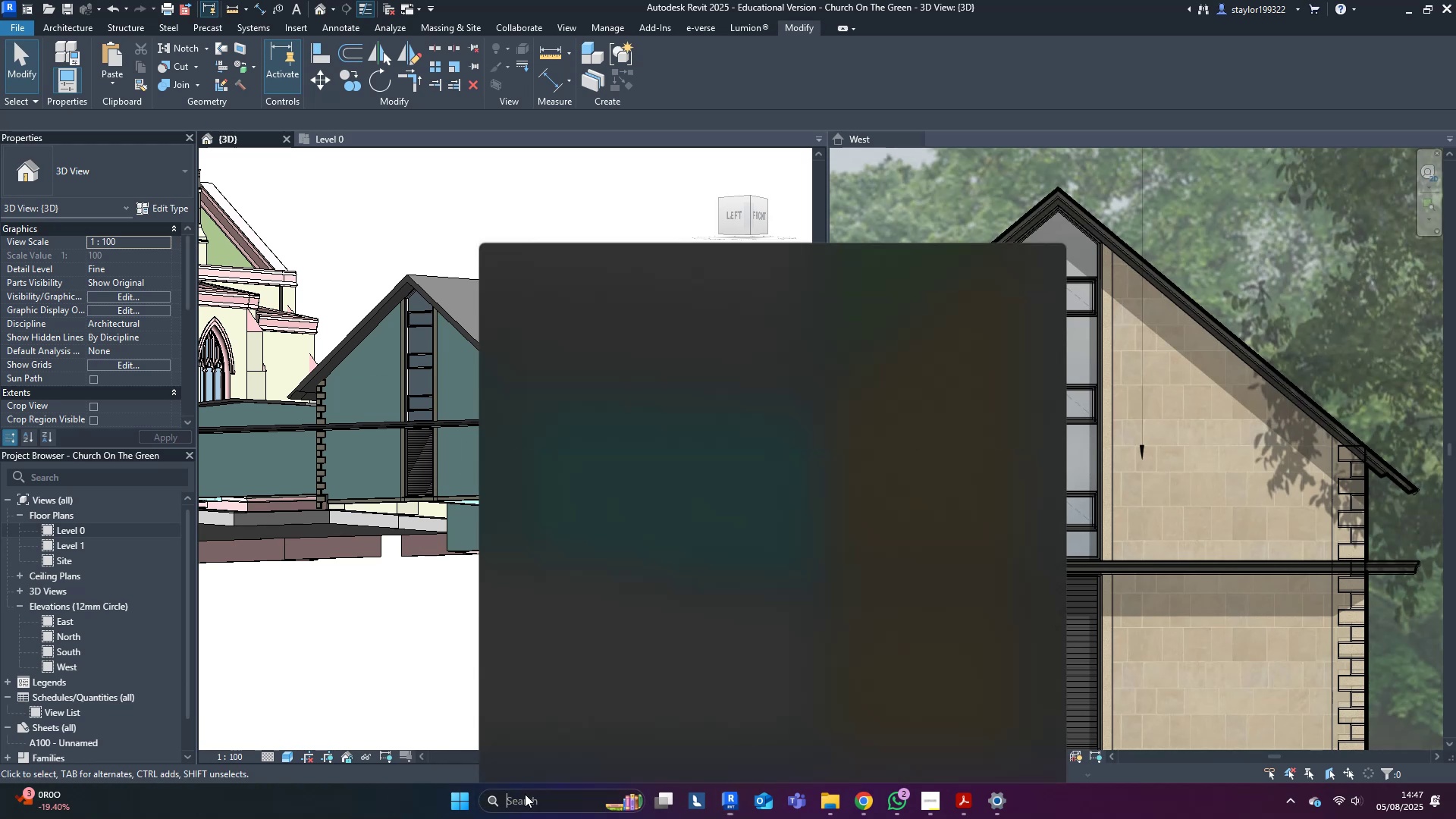 
type(ca)
 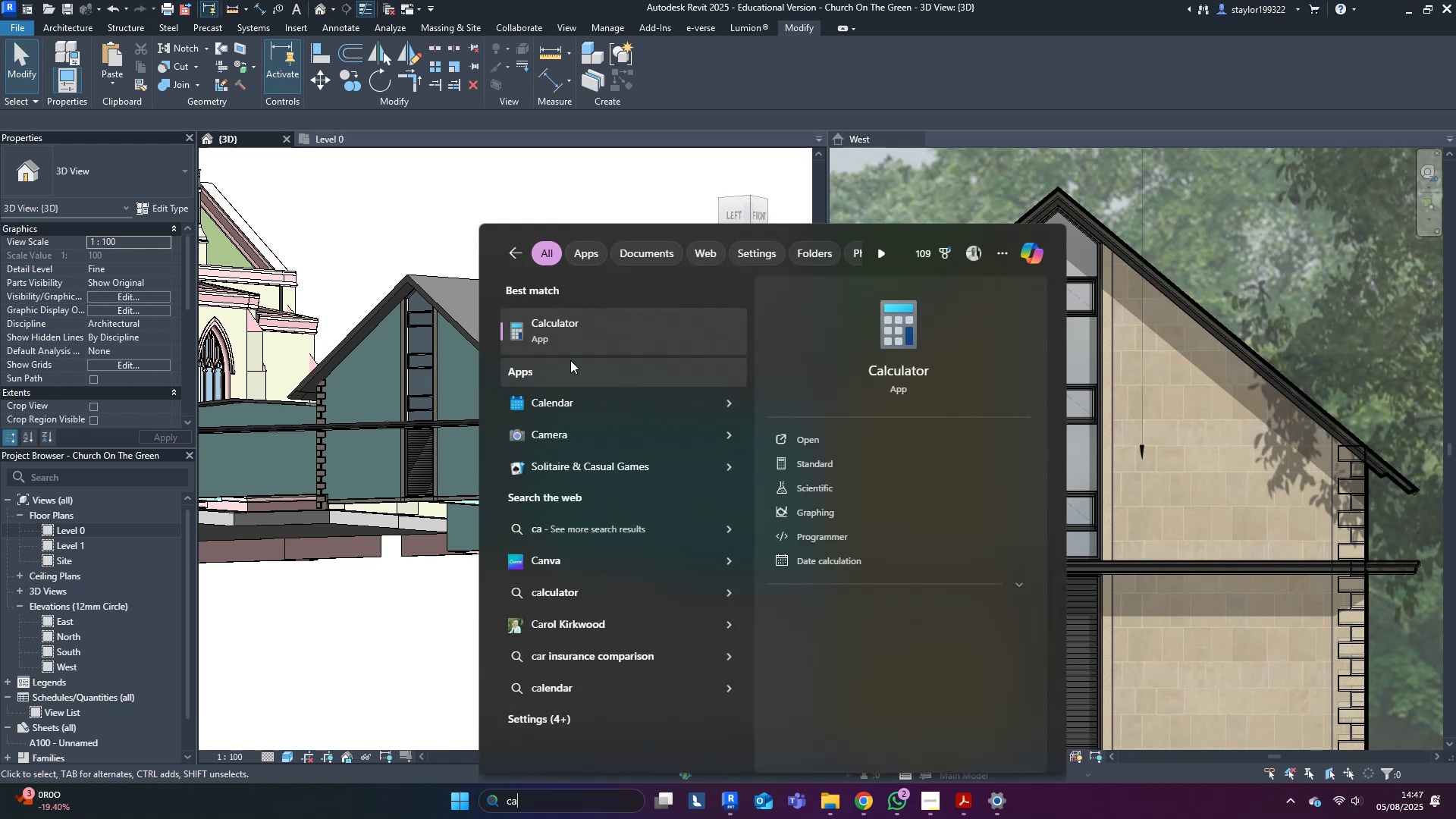 
left_click([583, 330])
 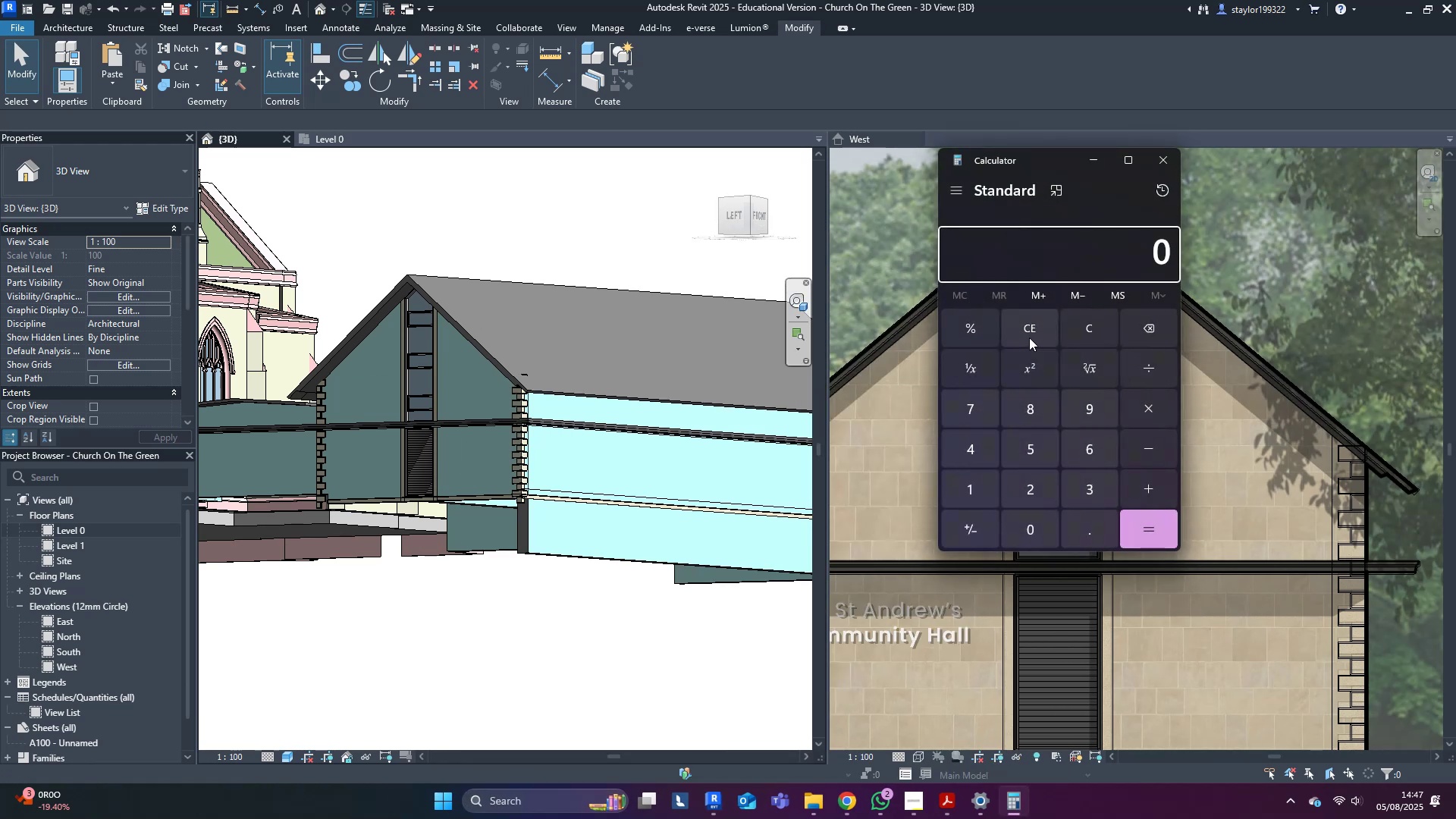 
key(Numpad9)
 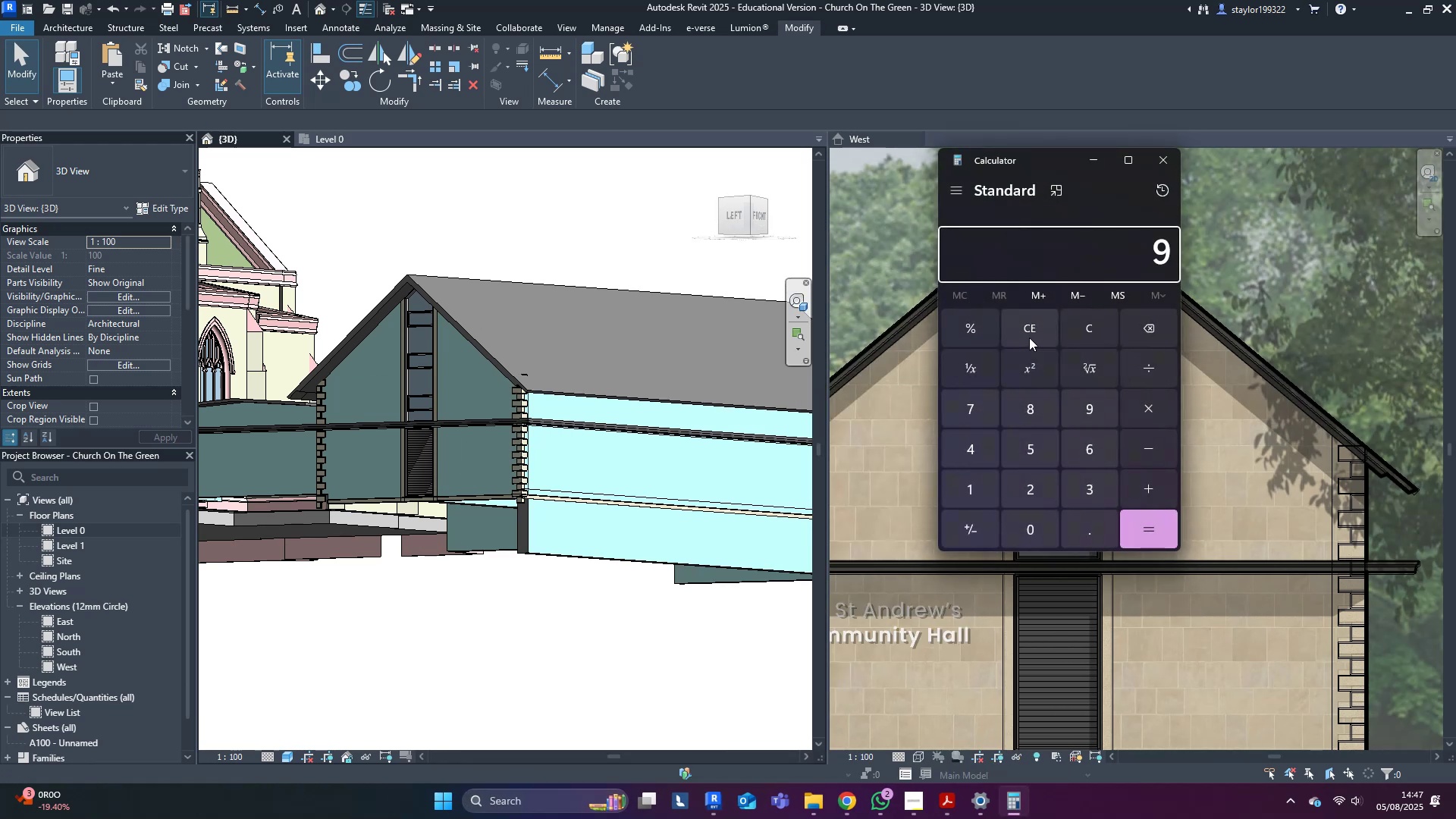 
key(NumpadAdd)
 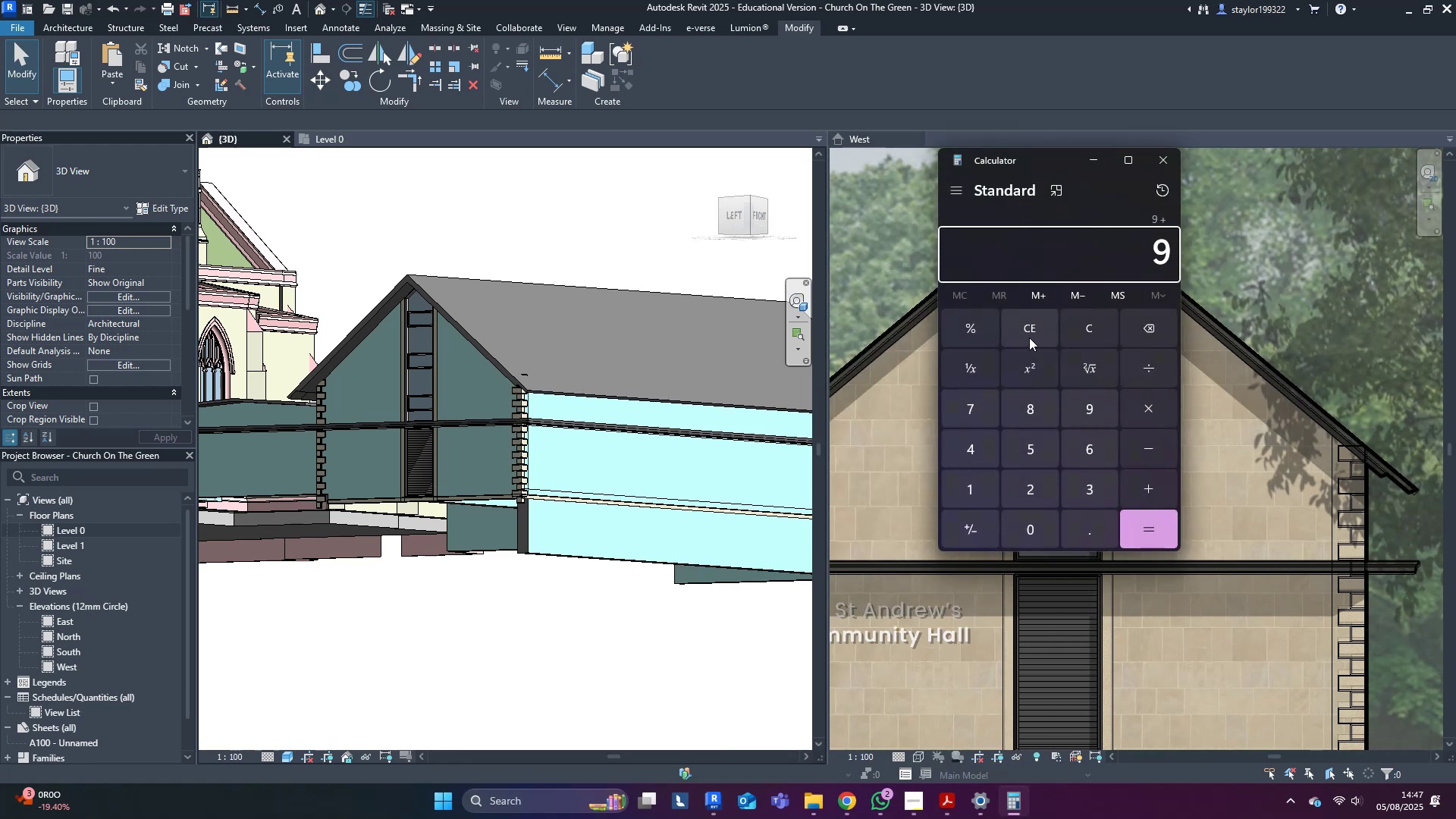 
key(Numpad8)
 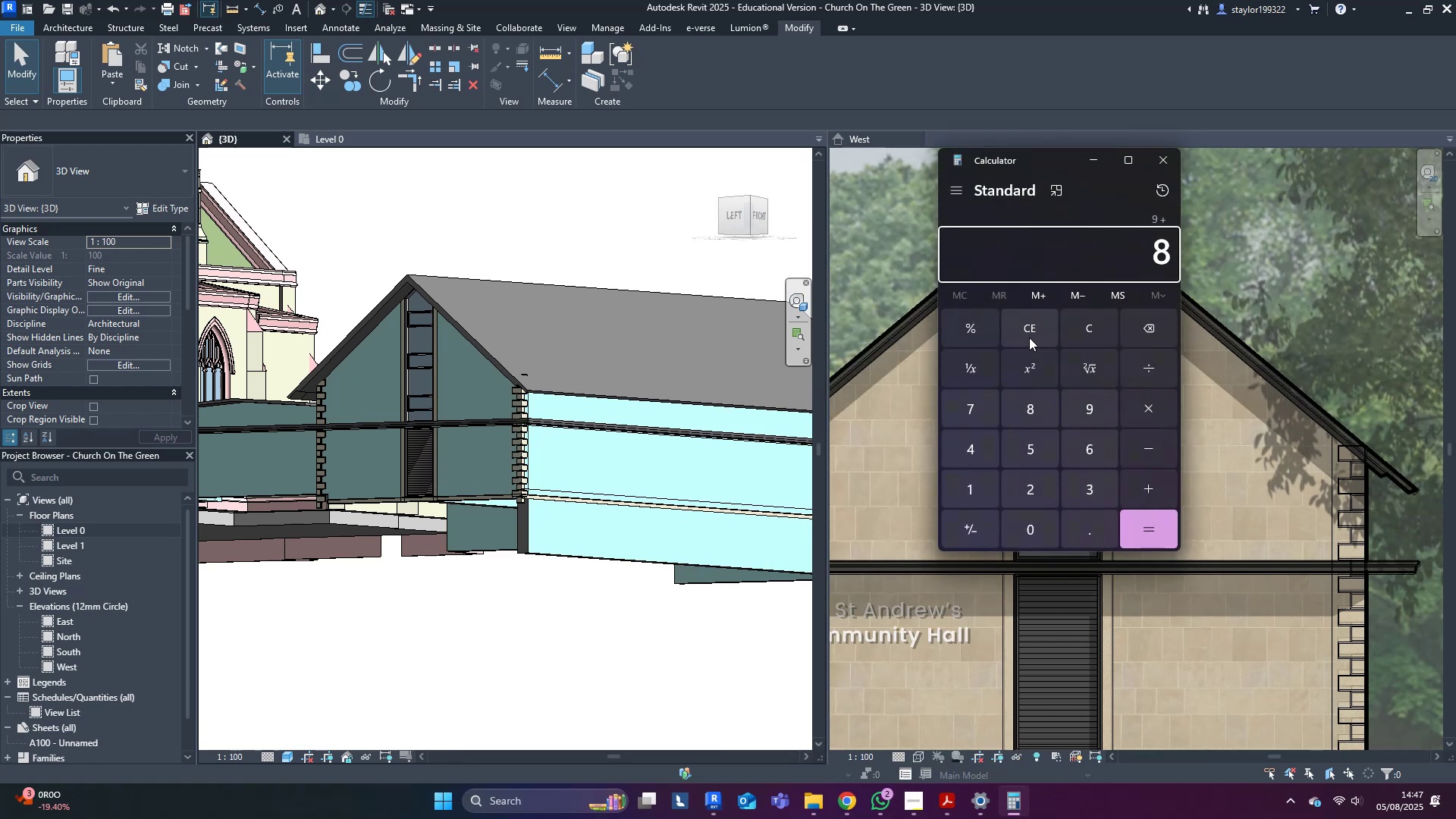 
key(NumpadAdd)
 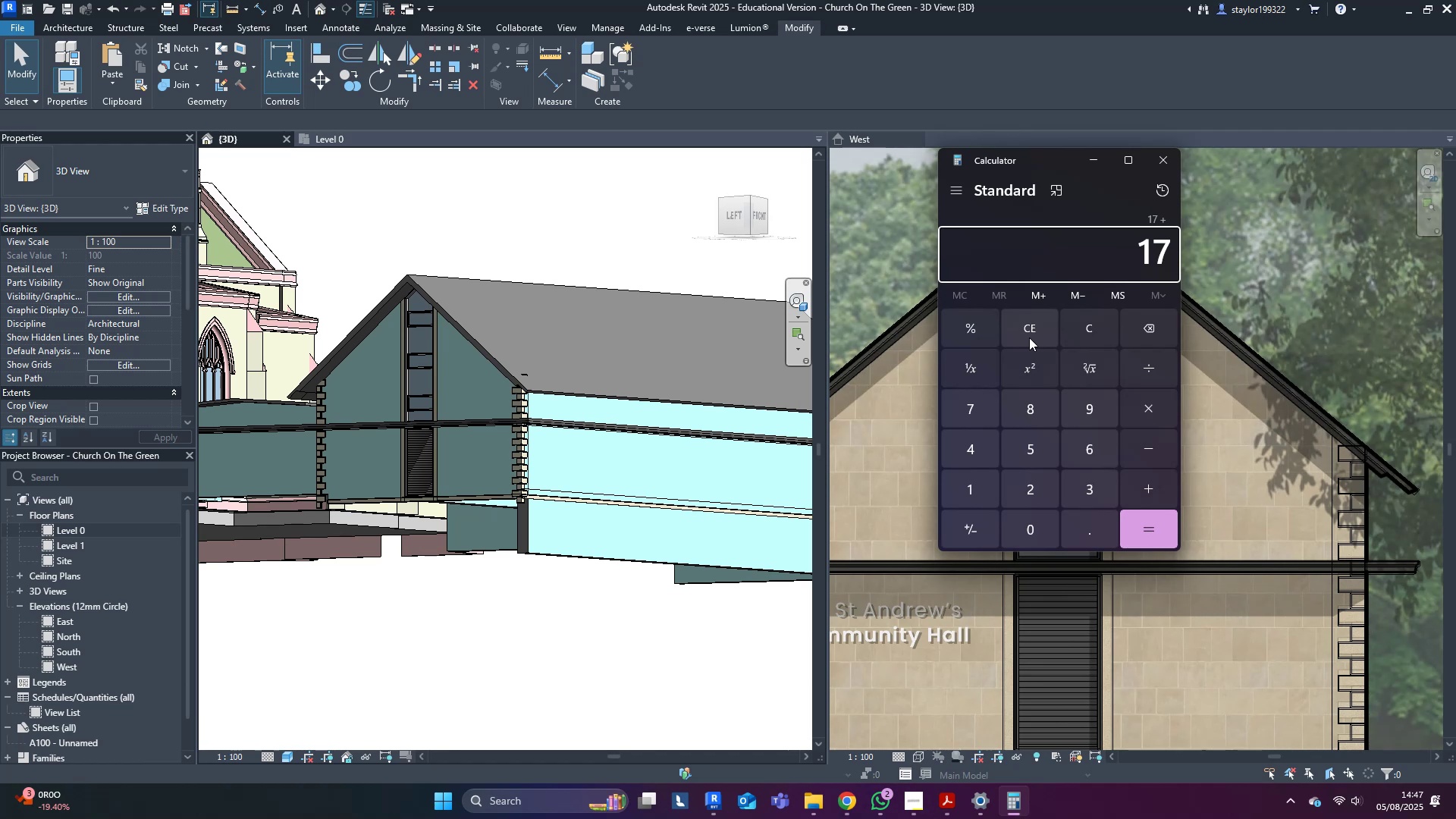 
wait(5.31)
 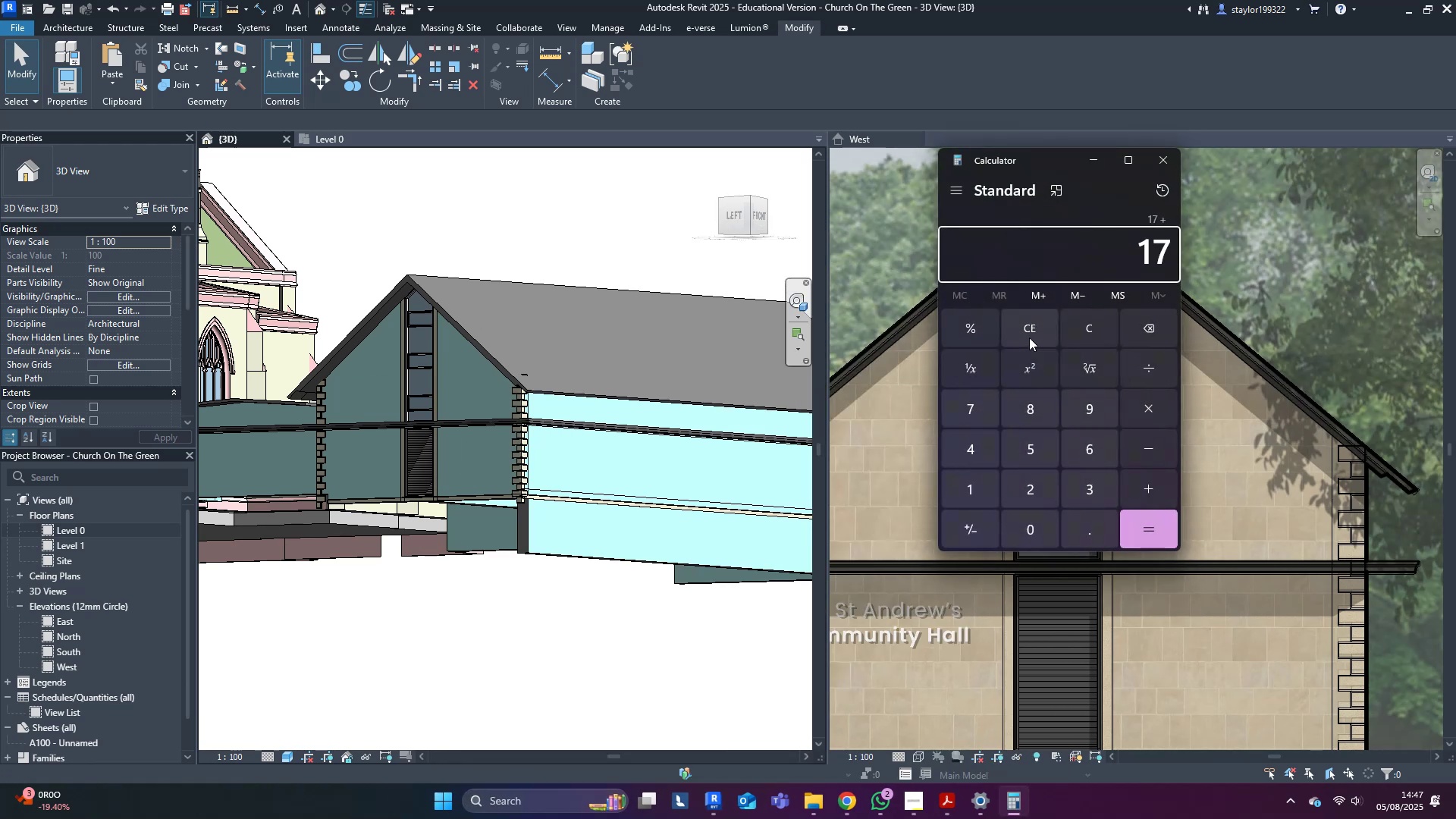 
key(Numpad7)
 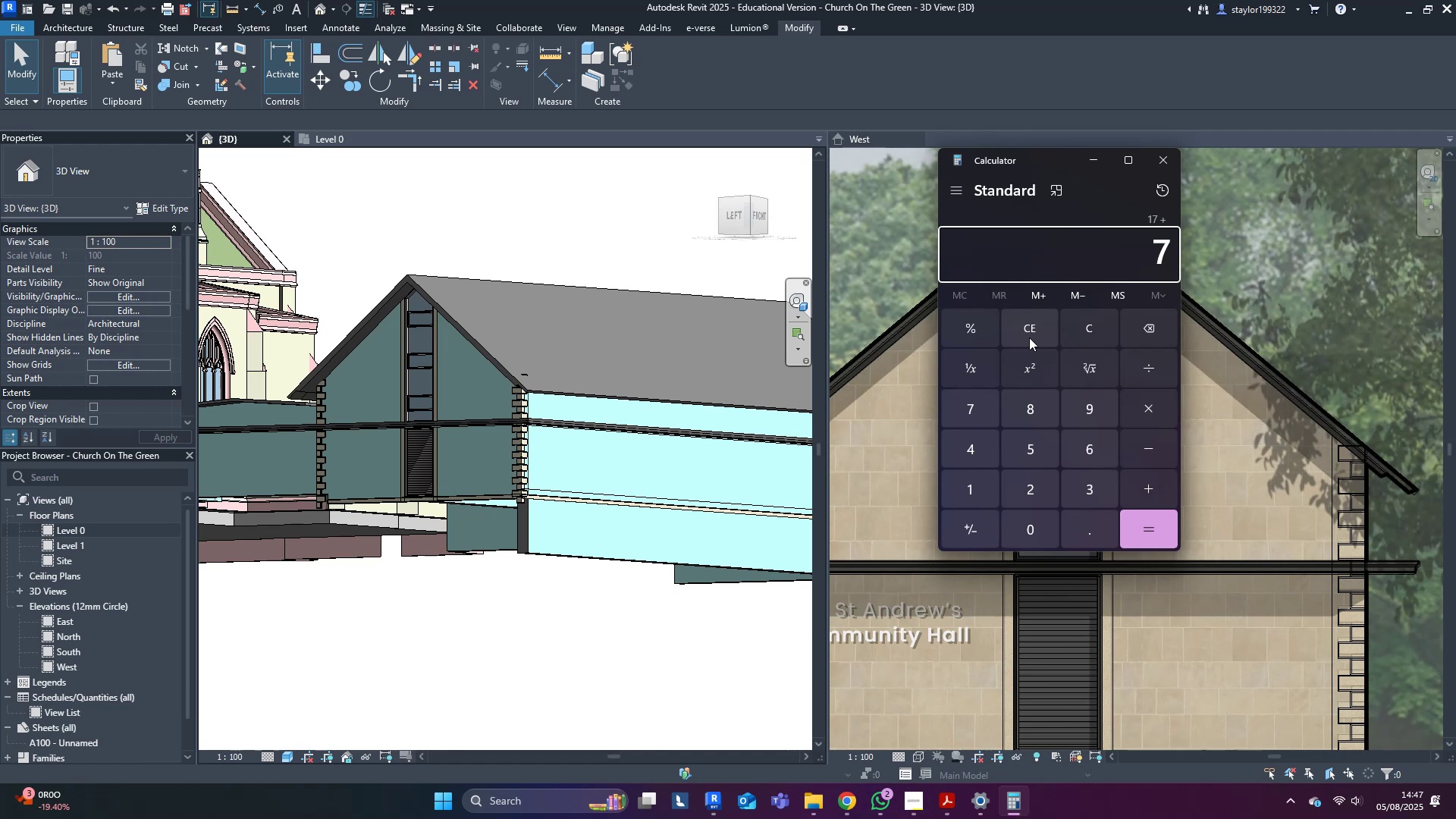 
key(NumpadAdd)
 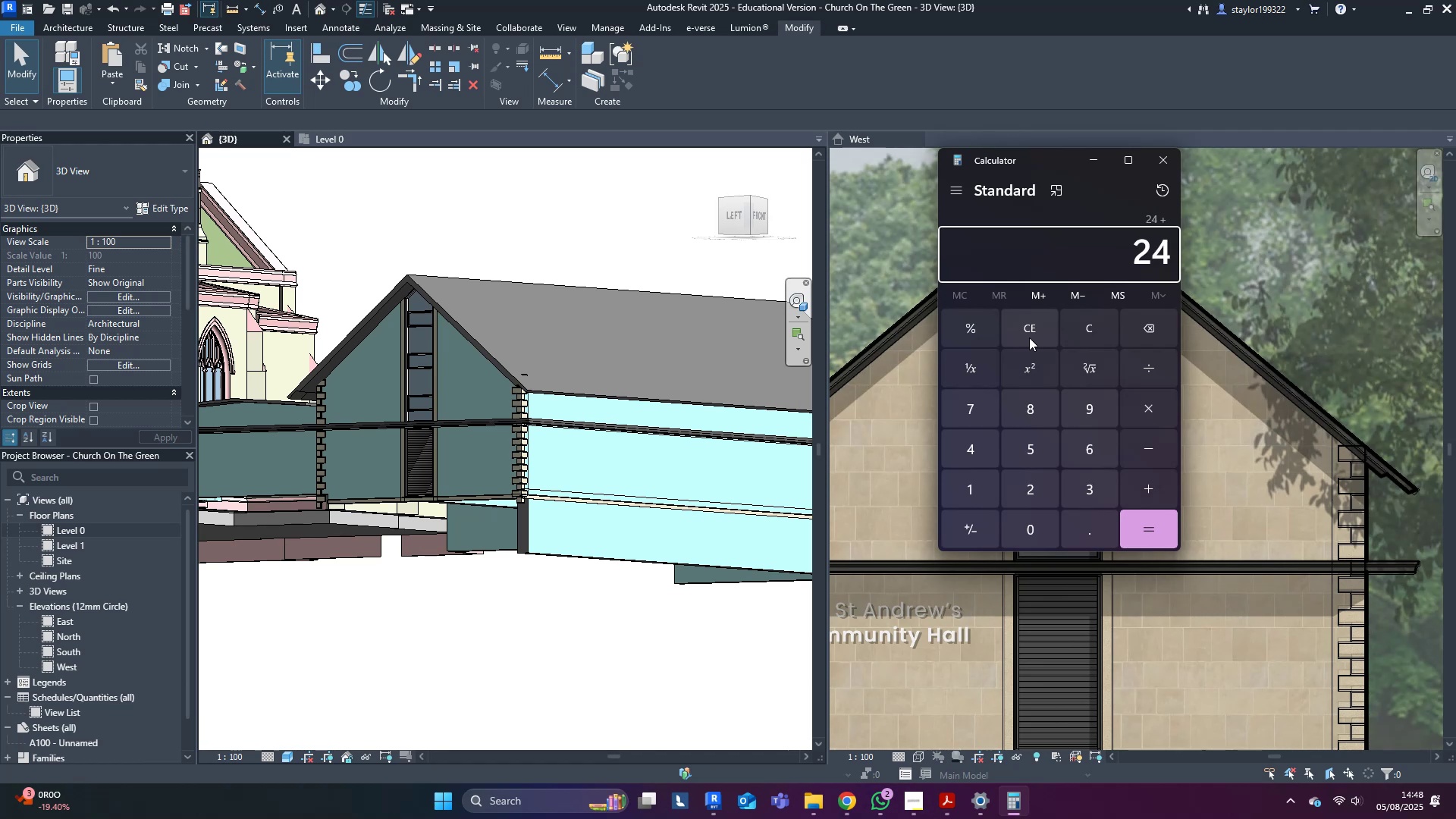 
key(Numpad7)
 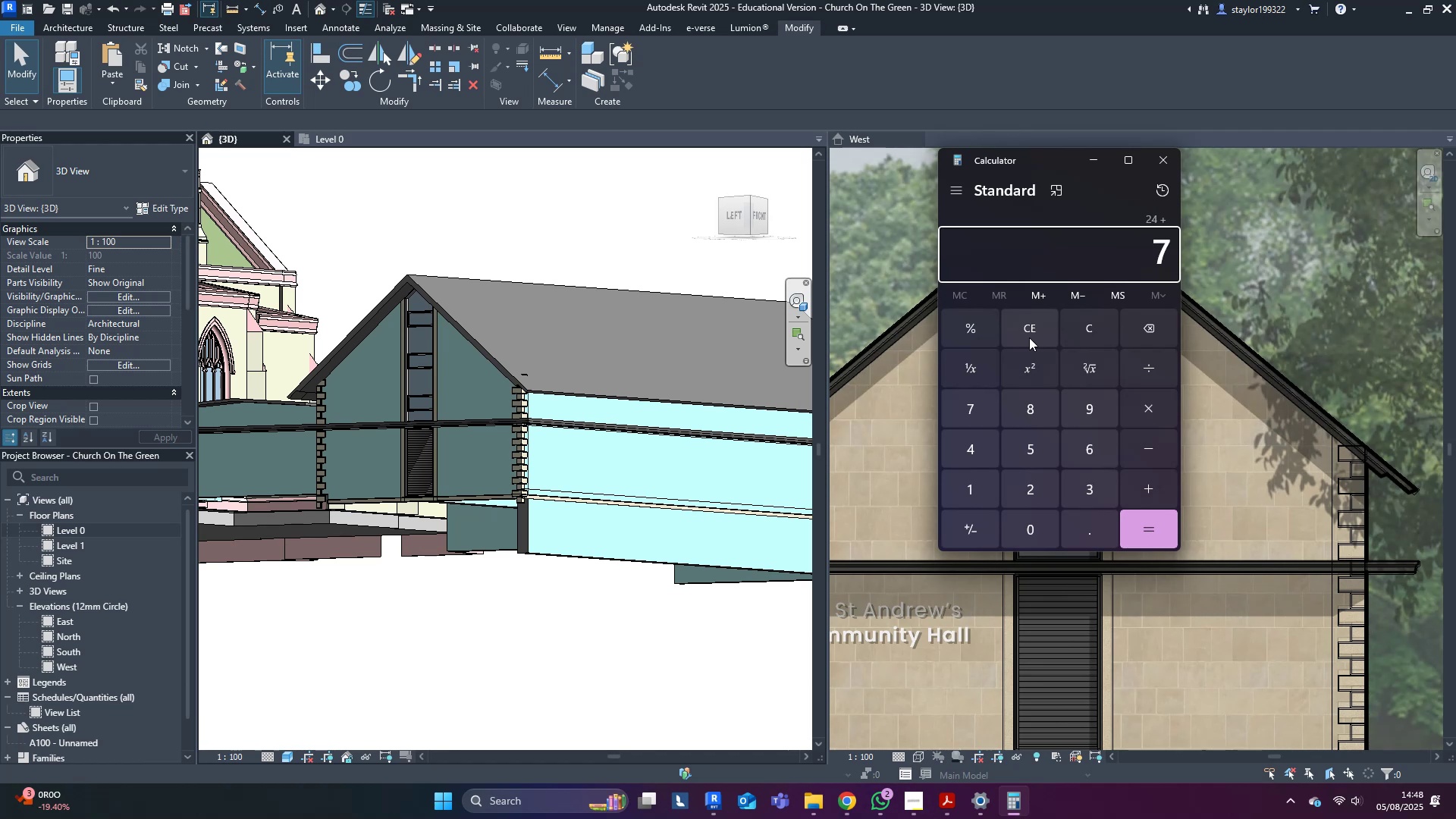 
key(NumpadAdd)
 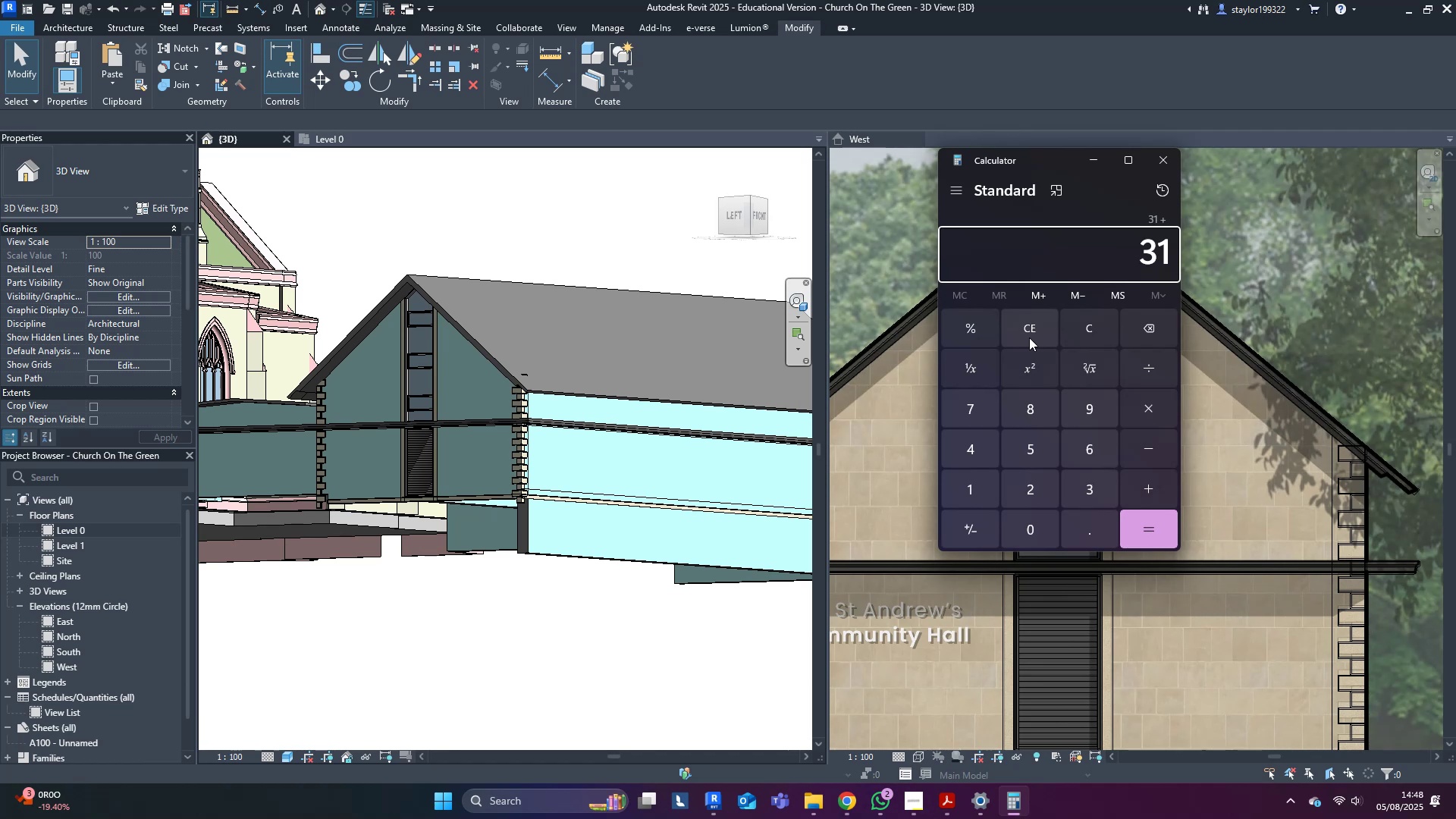 
key(Numpad2)
 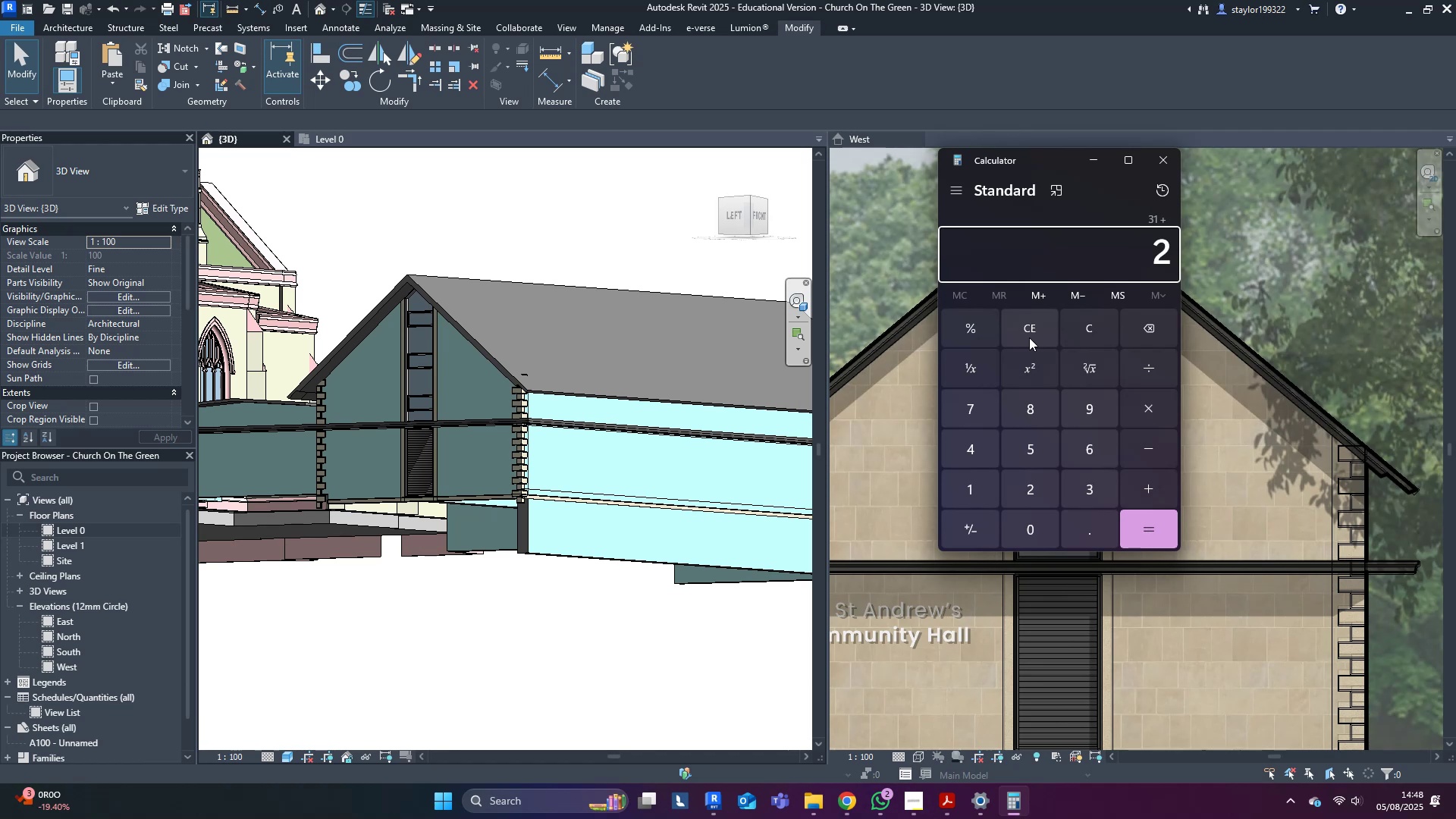 
key(NumpadEnter)
 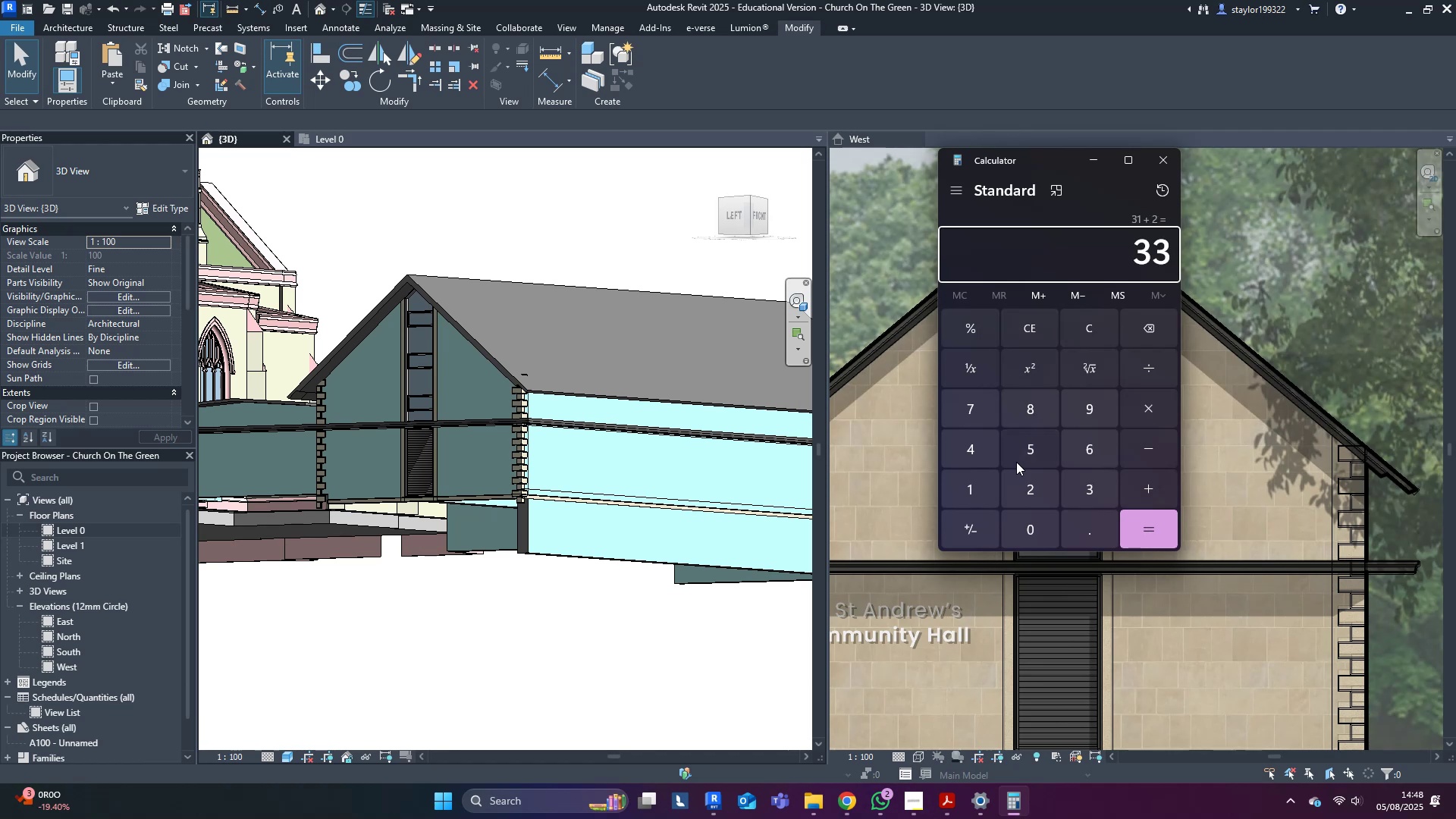 
middle_click([1175, 602])
 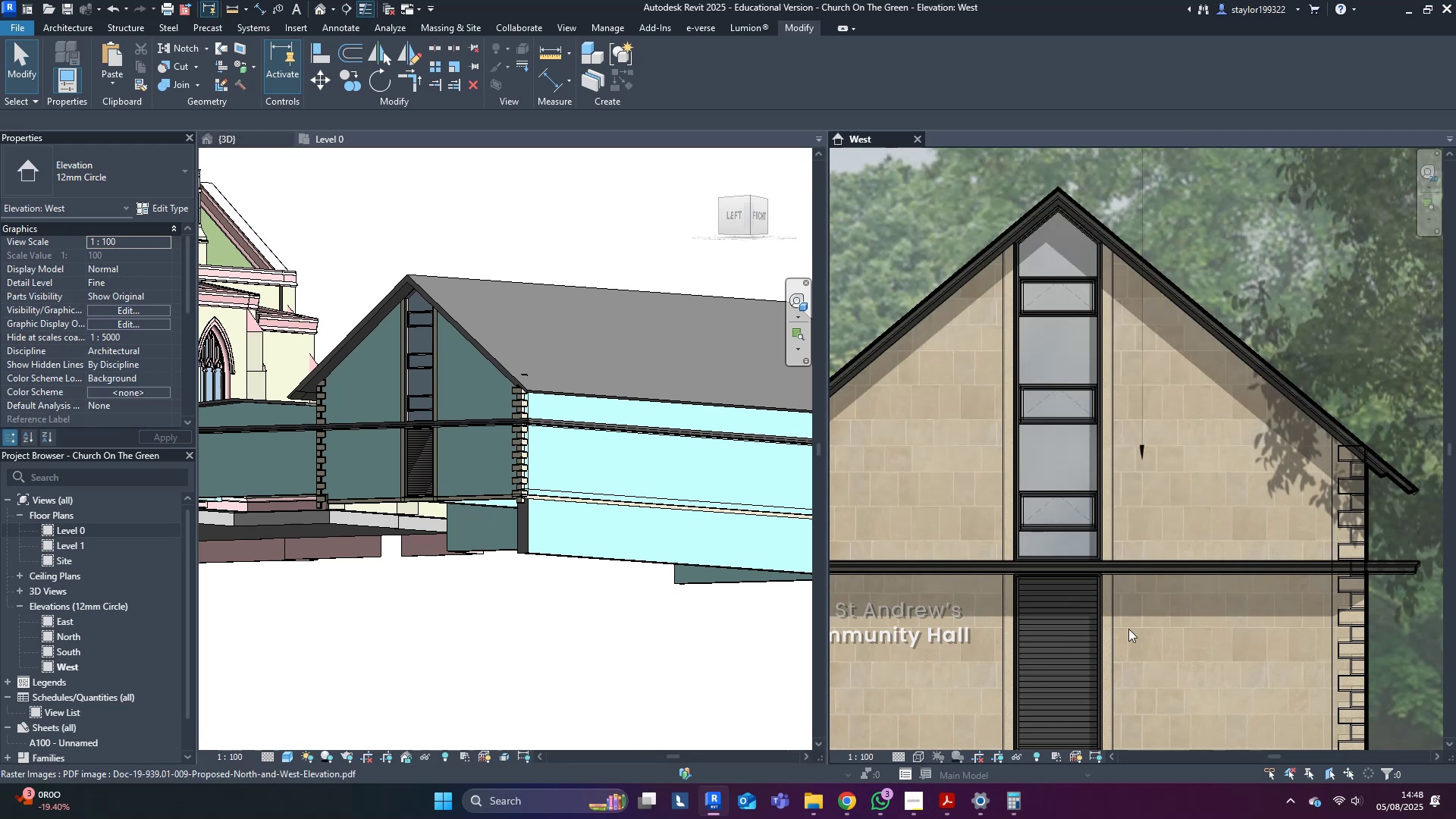 
scroll: coordinate [1127, 629], scroll_direction: down, amount: 1.0
 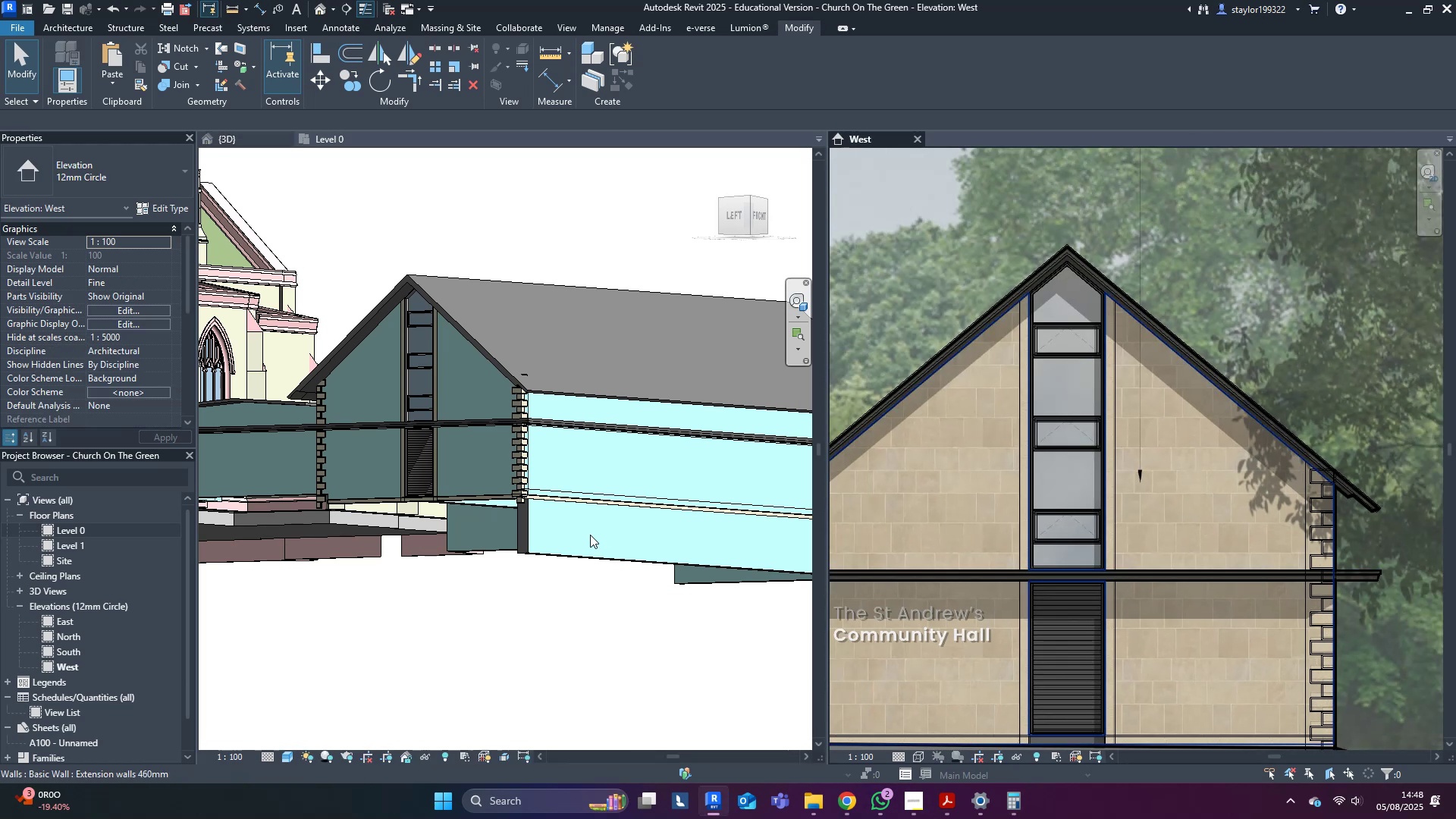 
hold_key(key=ShiftLeft, duration=0.52)
 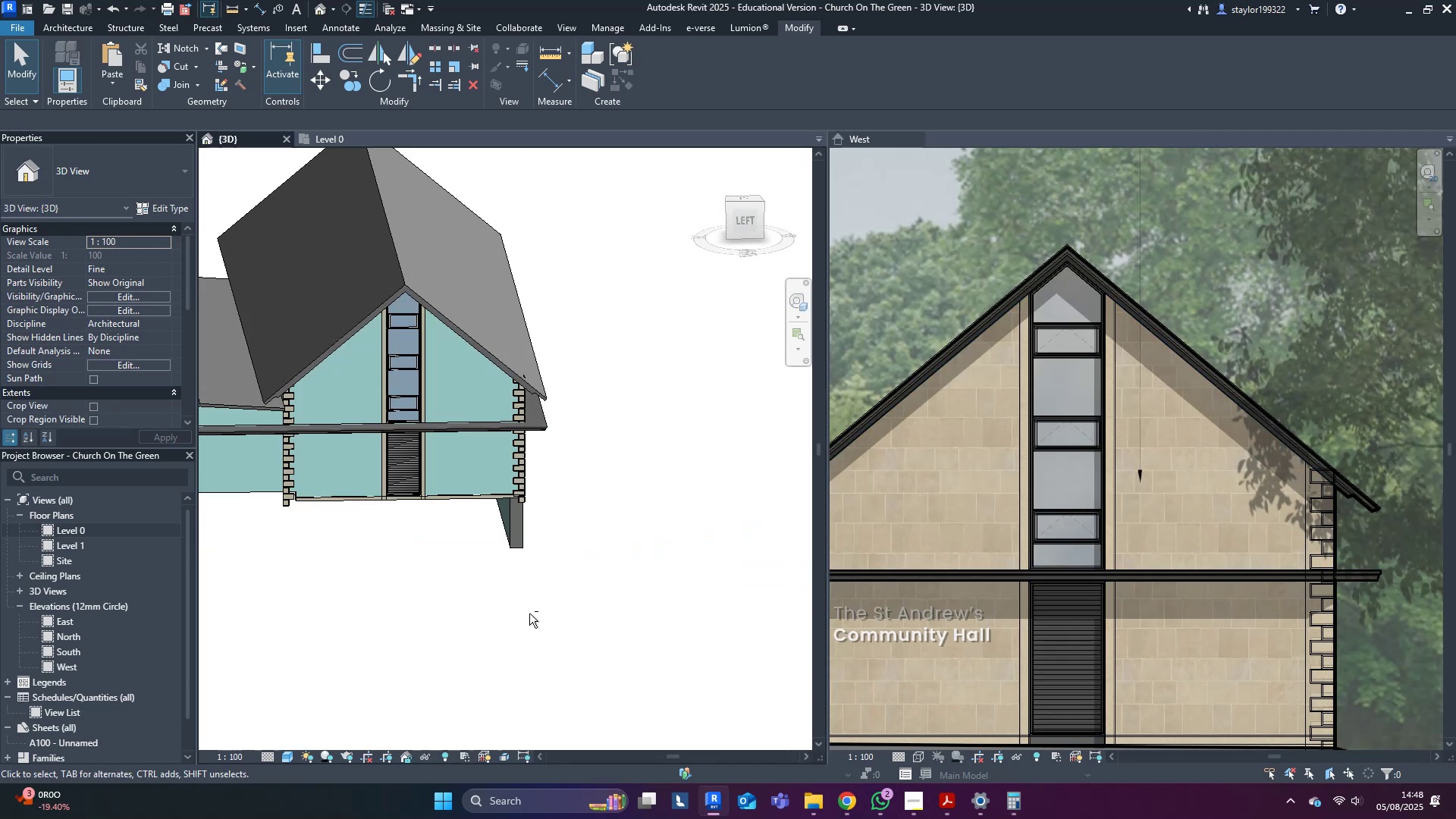 
scroll: coordinate [547, 601], scroll_direction: down, amount: 3.0
 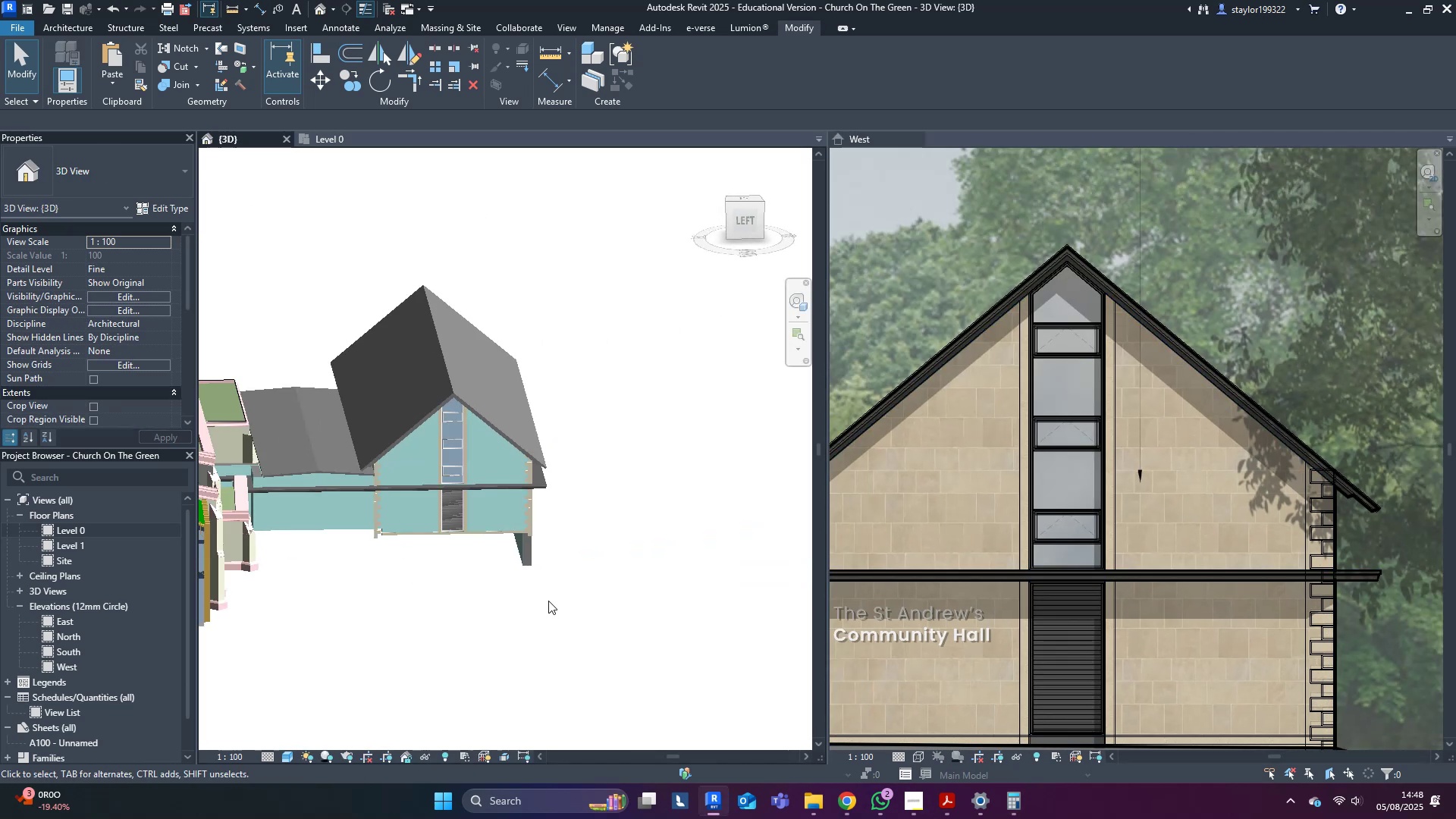 
hold_key(key=ShiftLeft, duration=1.52)
 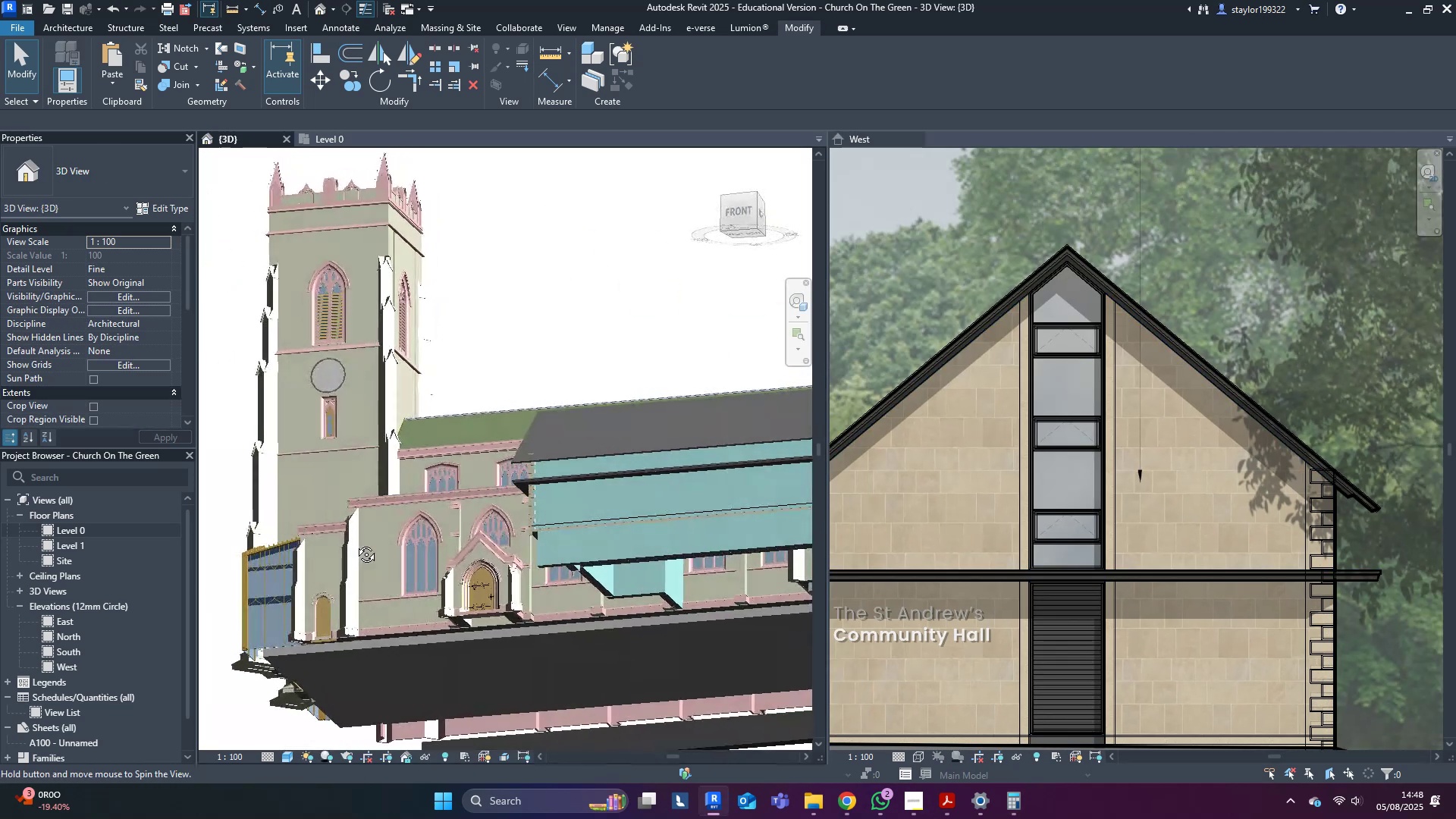 
hold_key(key=ShiftLeft, duration=1.53)
 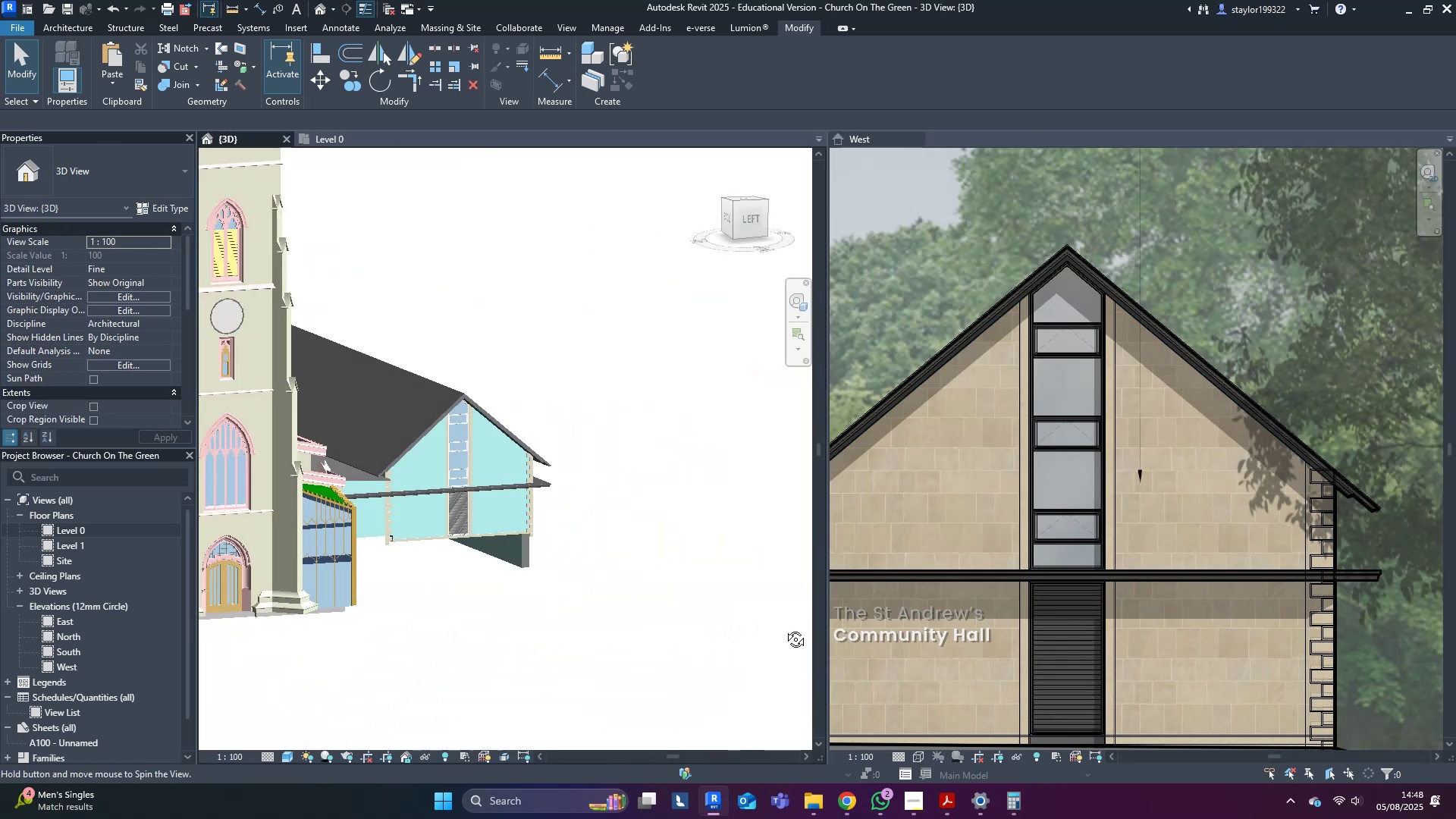 
hold_key(key=ShiftLeft, duration=1.47)
 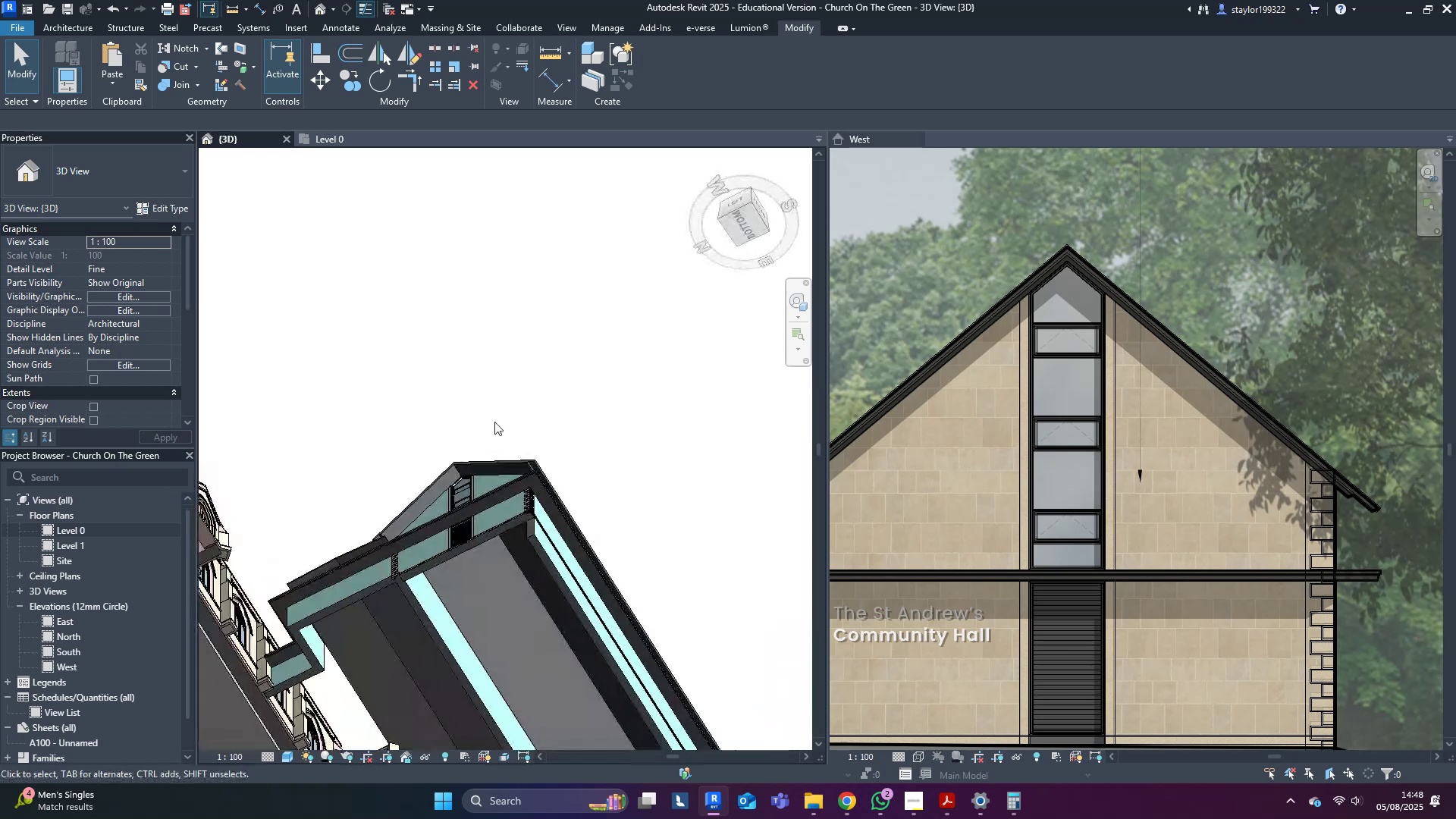 
scroll: coordinate [457, 440], scroll_direction: up, amount: 8.0
 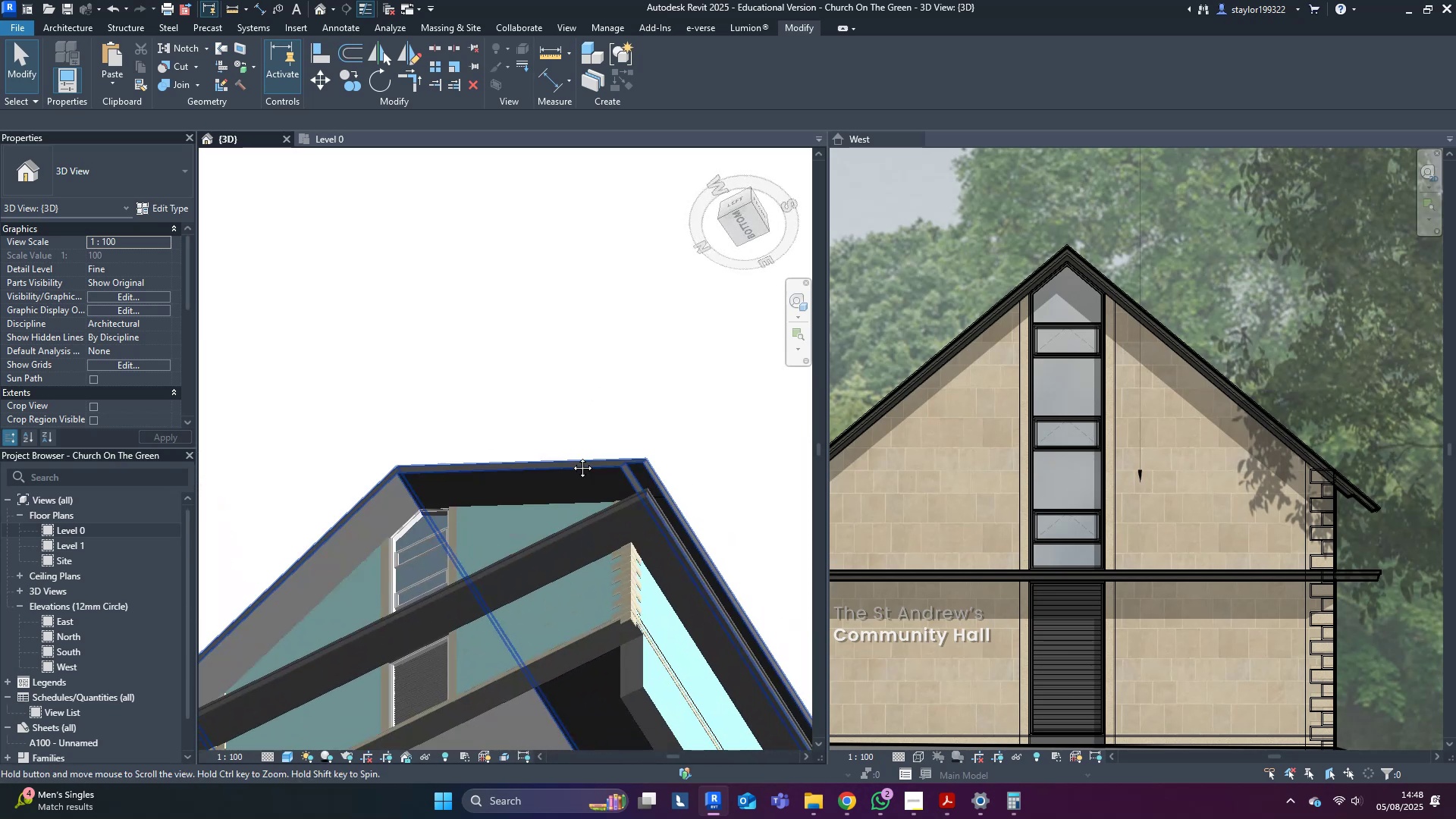 
scroll: coordinate [525, 417], scroll_direction: down, amount: 7.0
 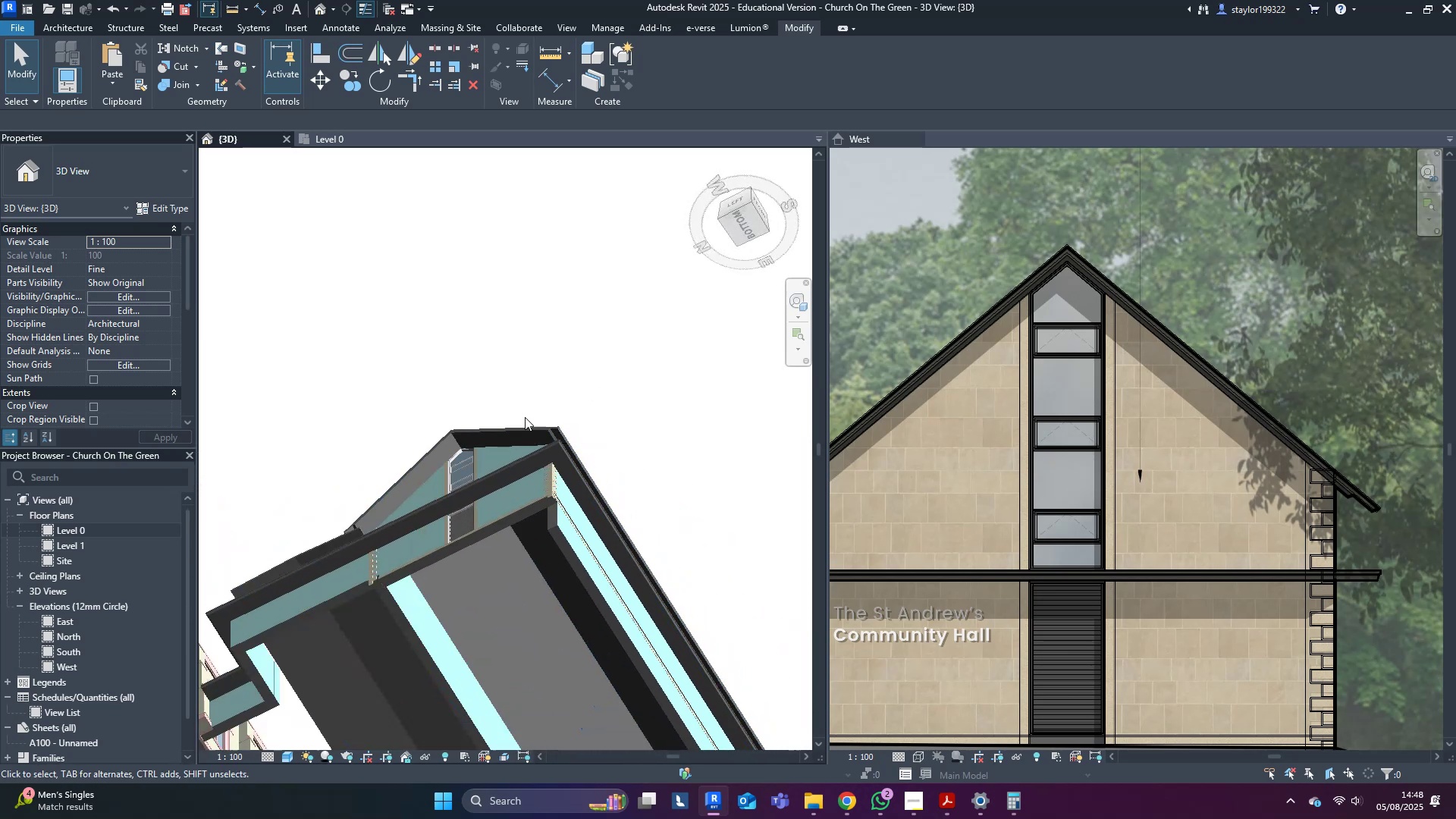 
hold_key(key=ShiftLeft, duration=0.53)
 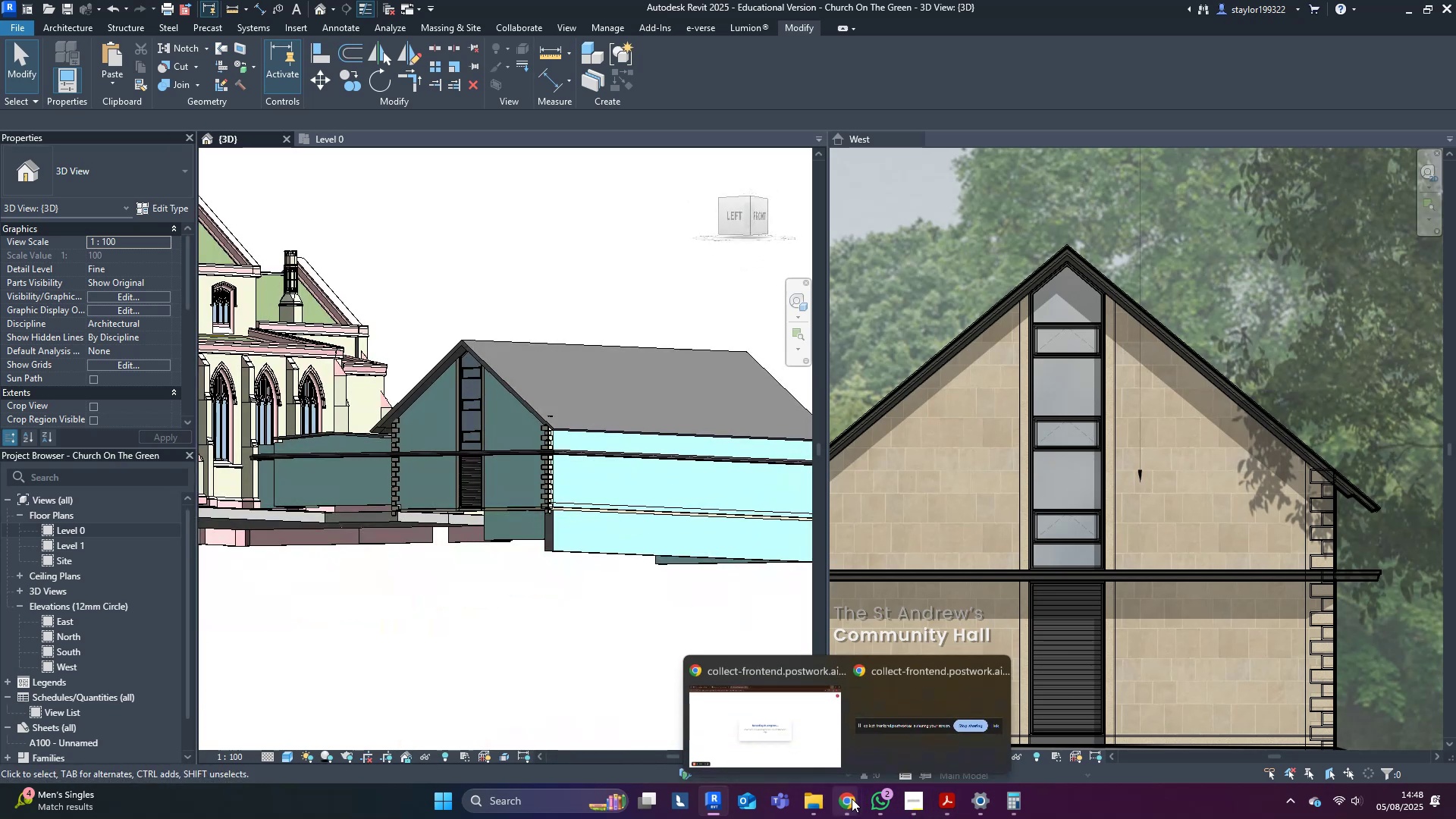 
double_click([852, 799])
 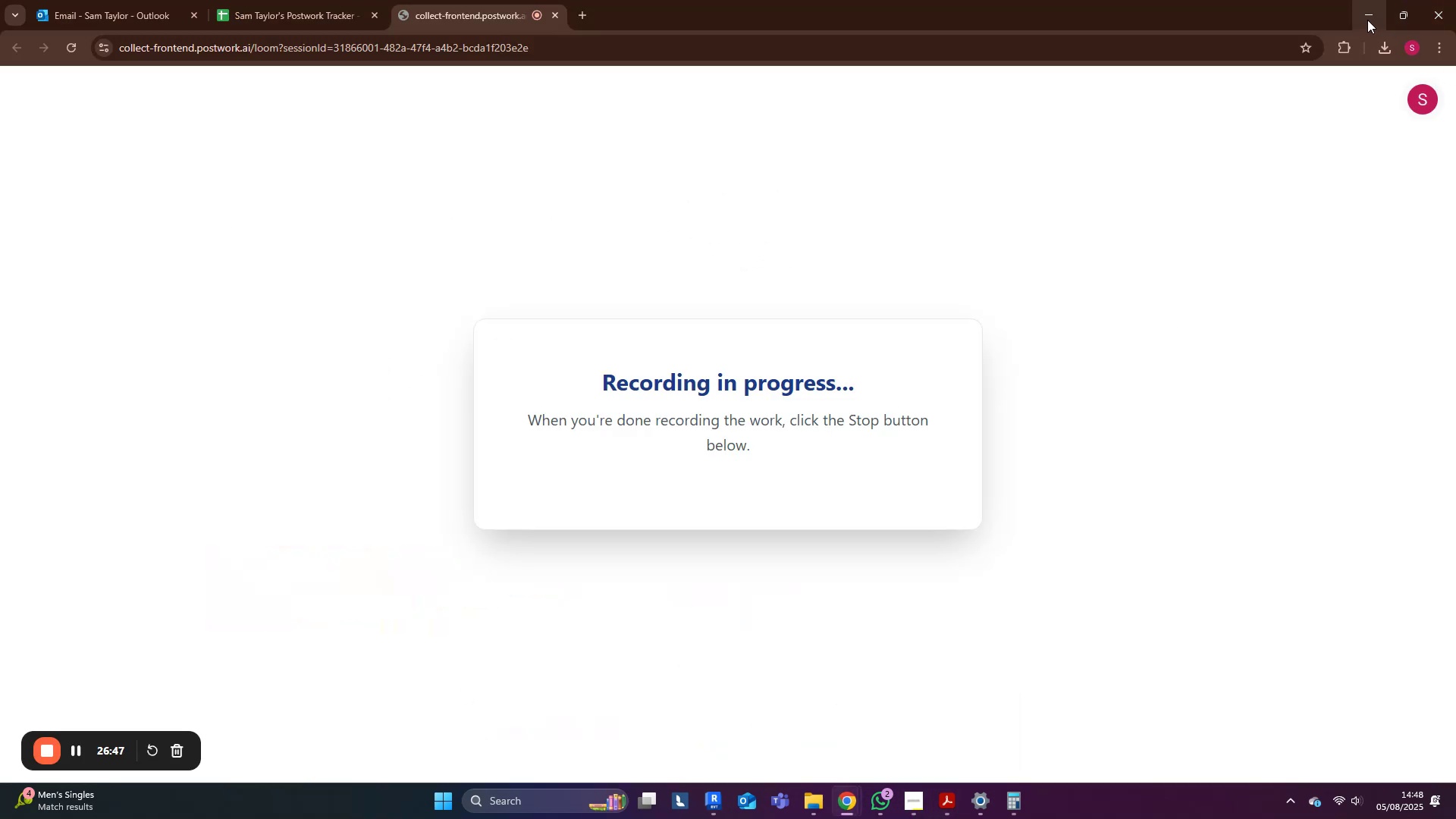 
wait(5.75)
 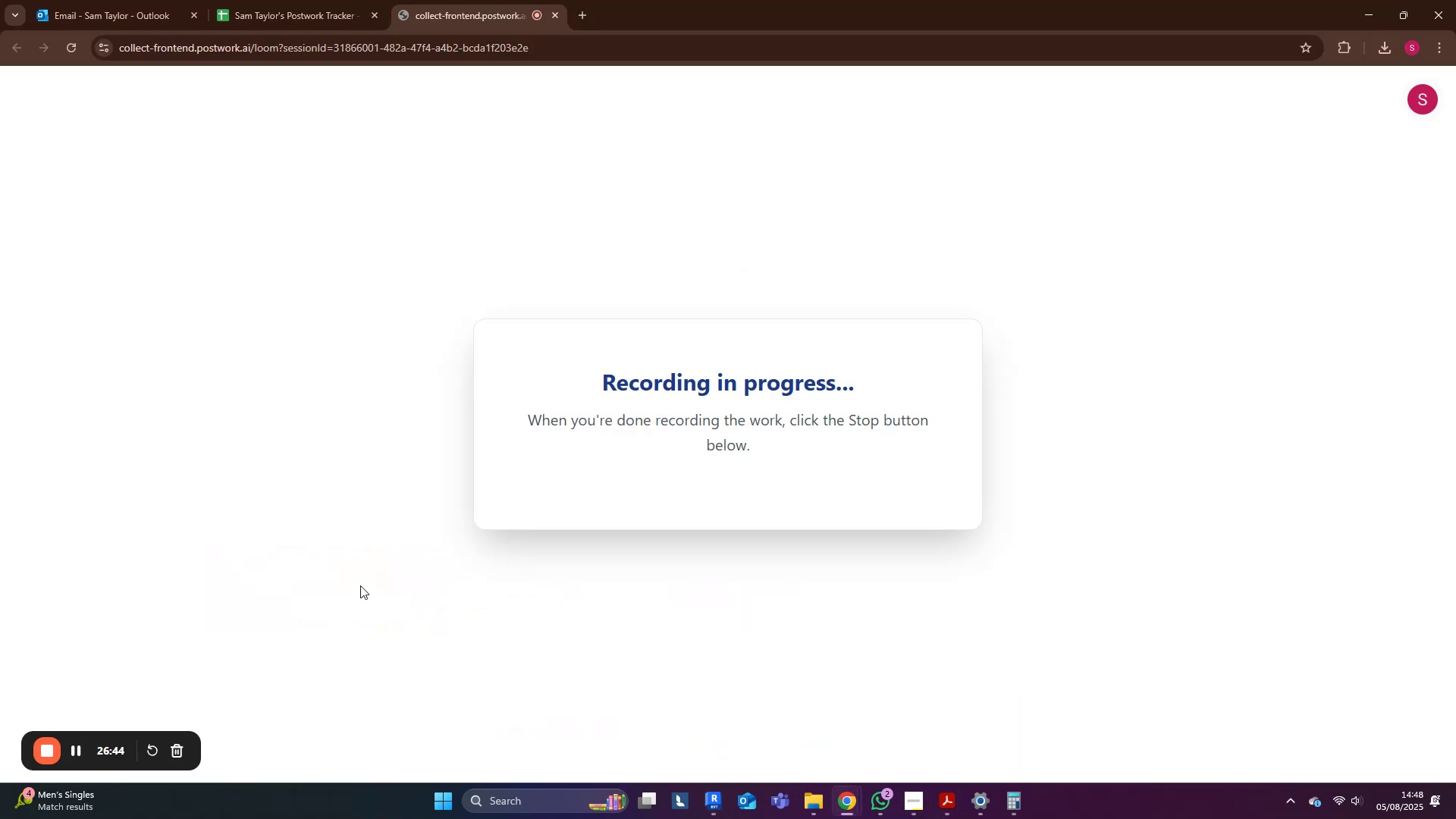 
left_click([1367, 20])
 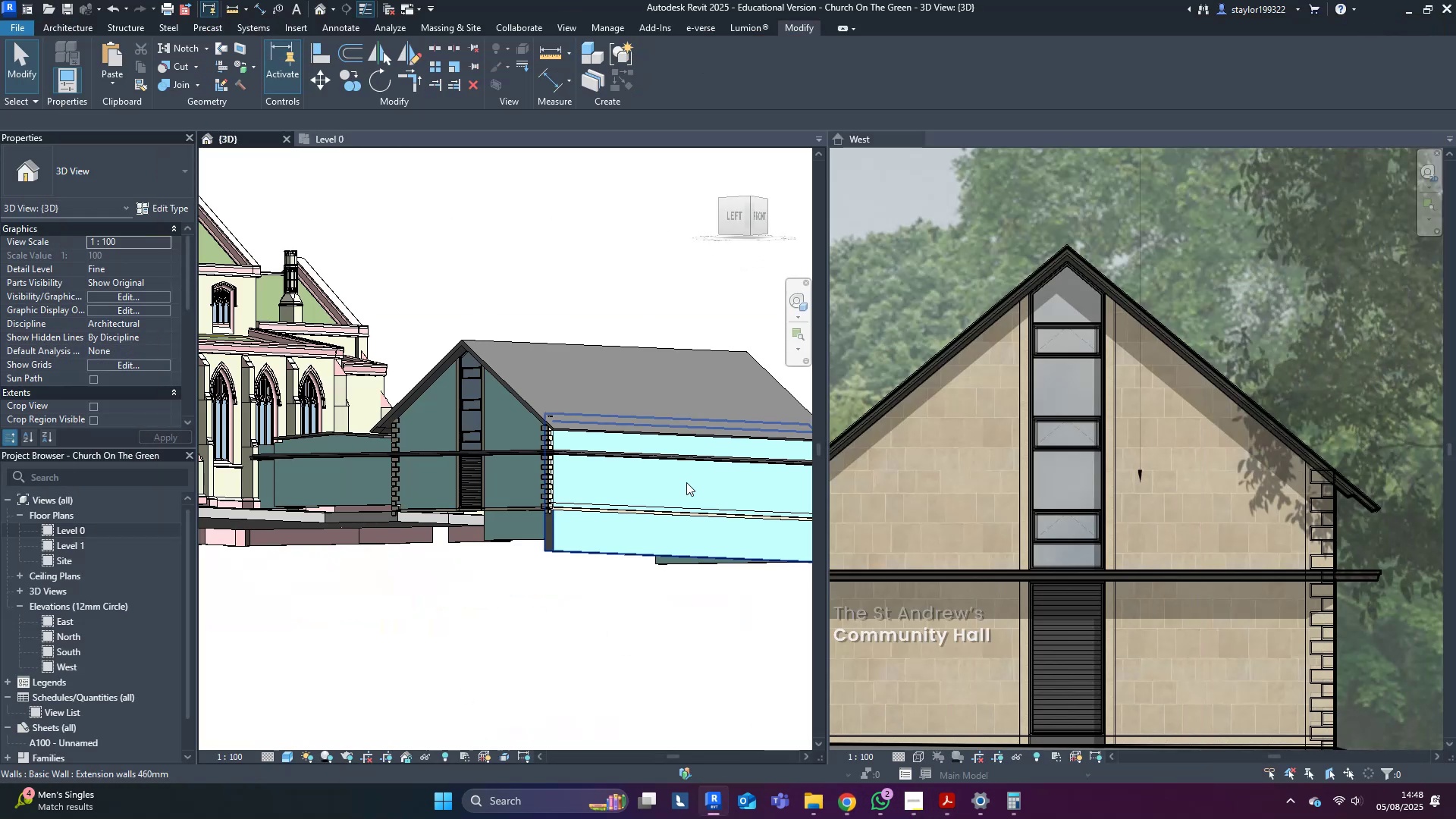 
middle_click([686, 482])
 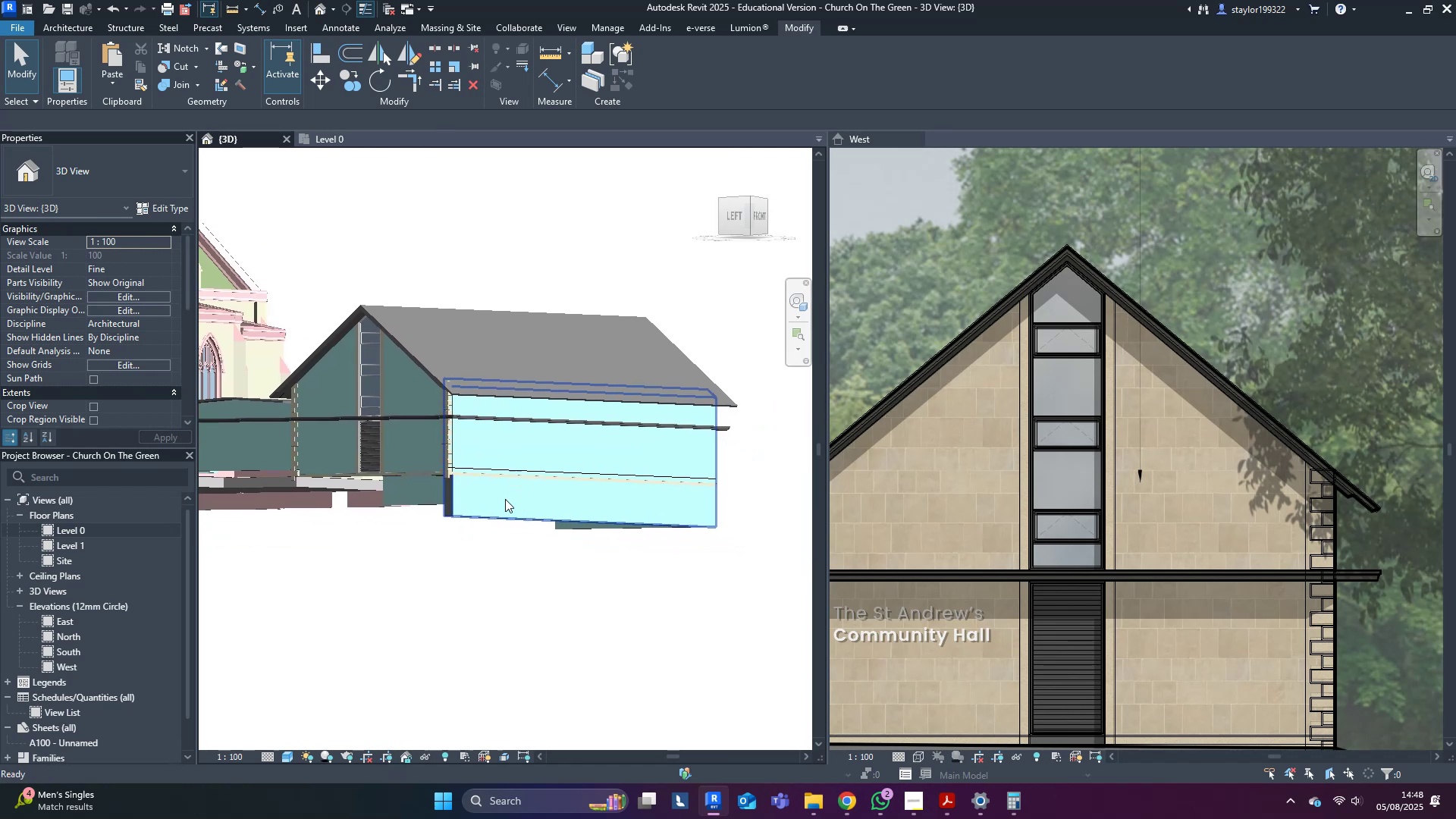 
scroll: coordinate [510, 516], scroll_direction: down, amount: 3.0
 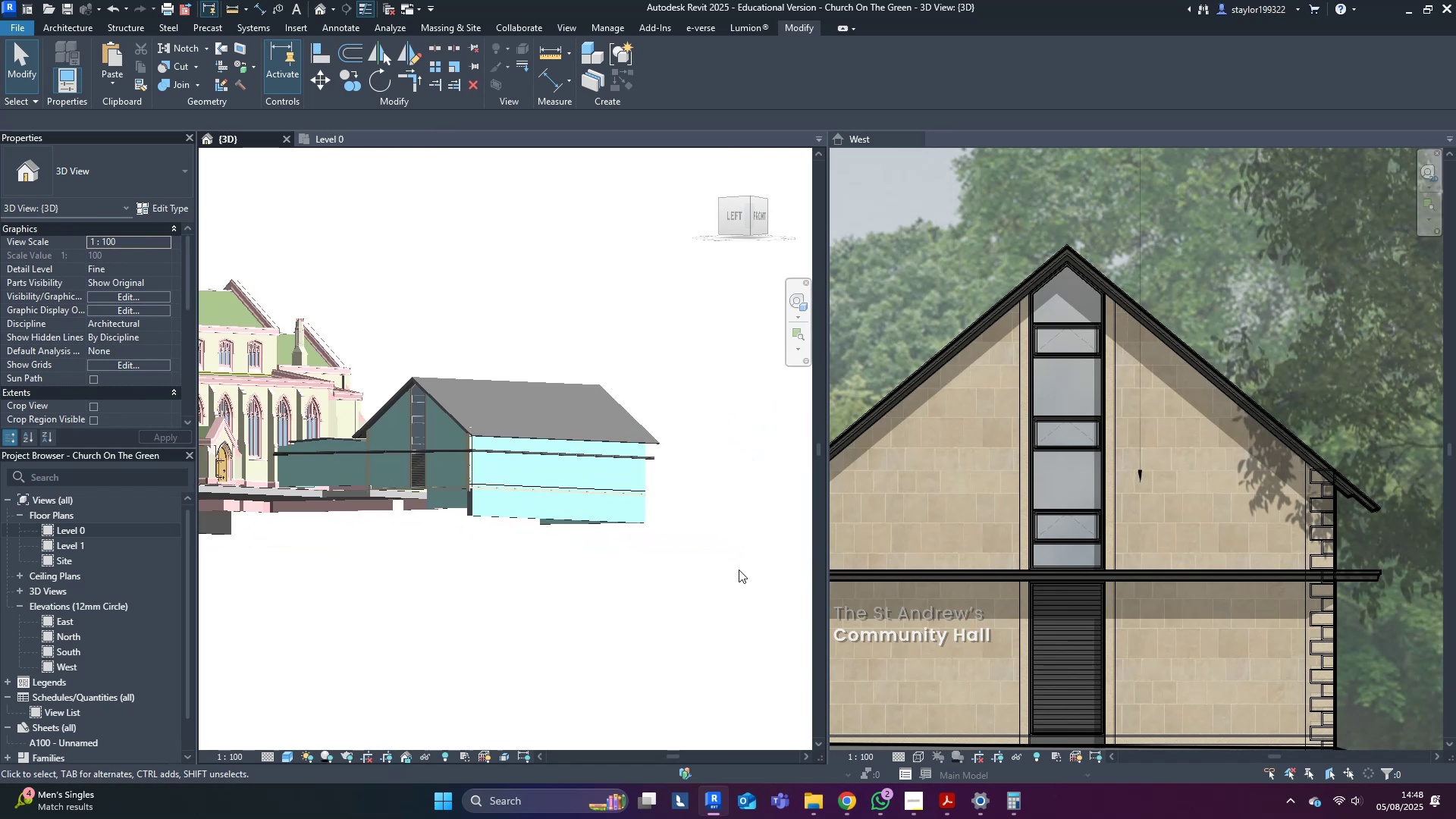 
hold_key(key=ShiftLeft, duration=1.52)
 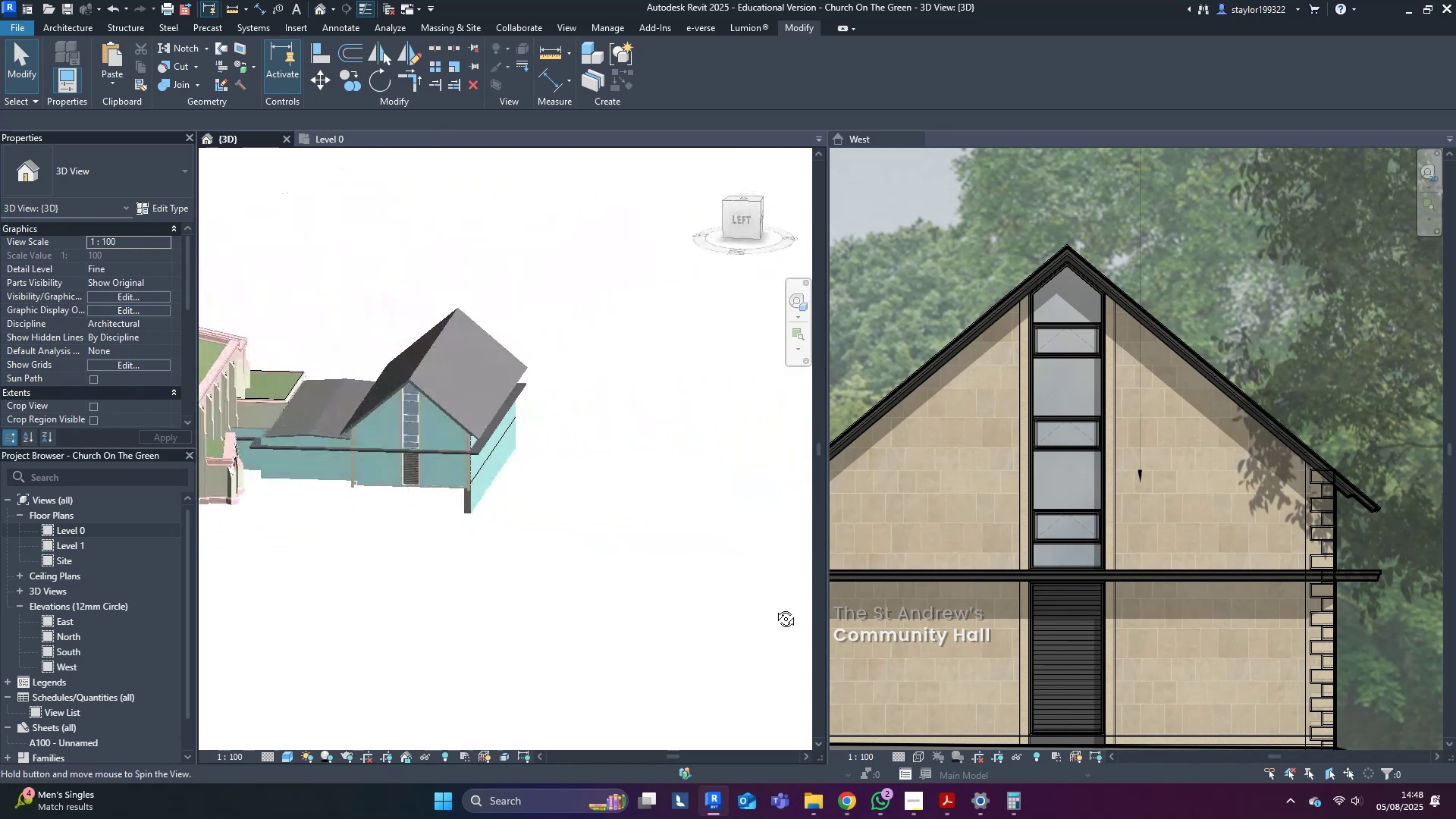 
hold_key(key=ShiftLeft, duration=0.5)
 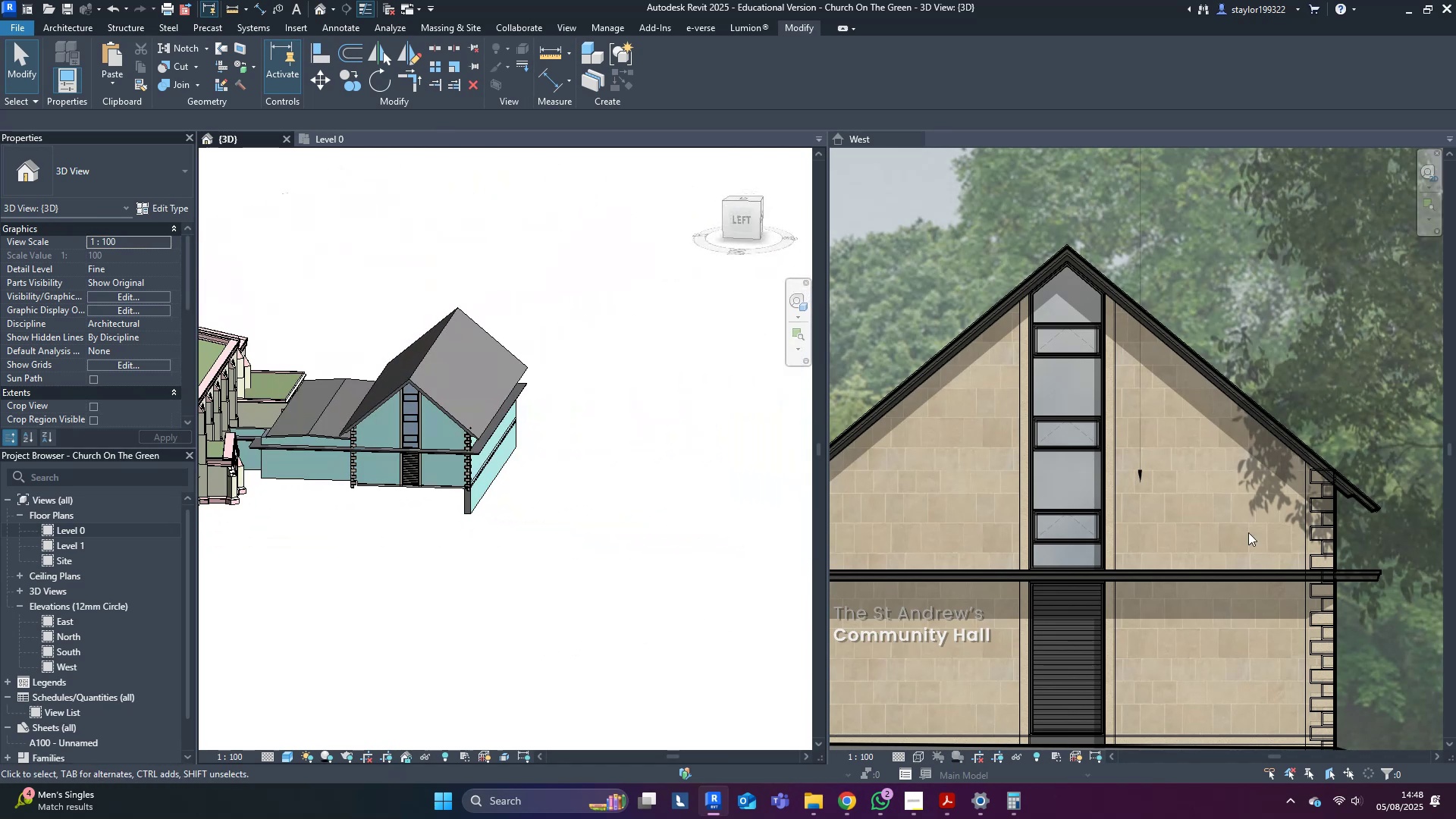 
middle_click([1249, 532])
 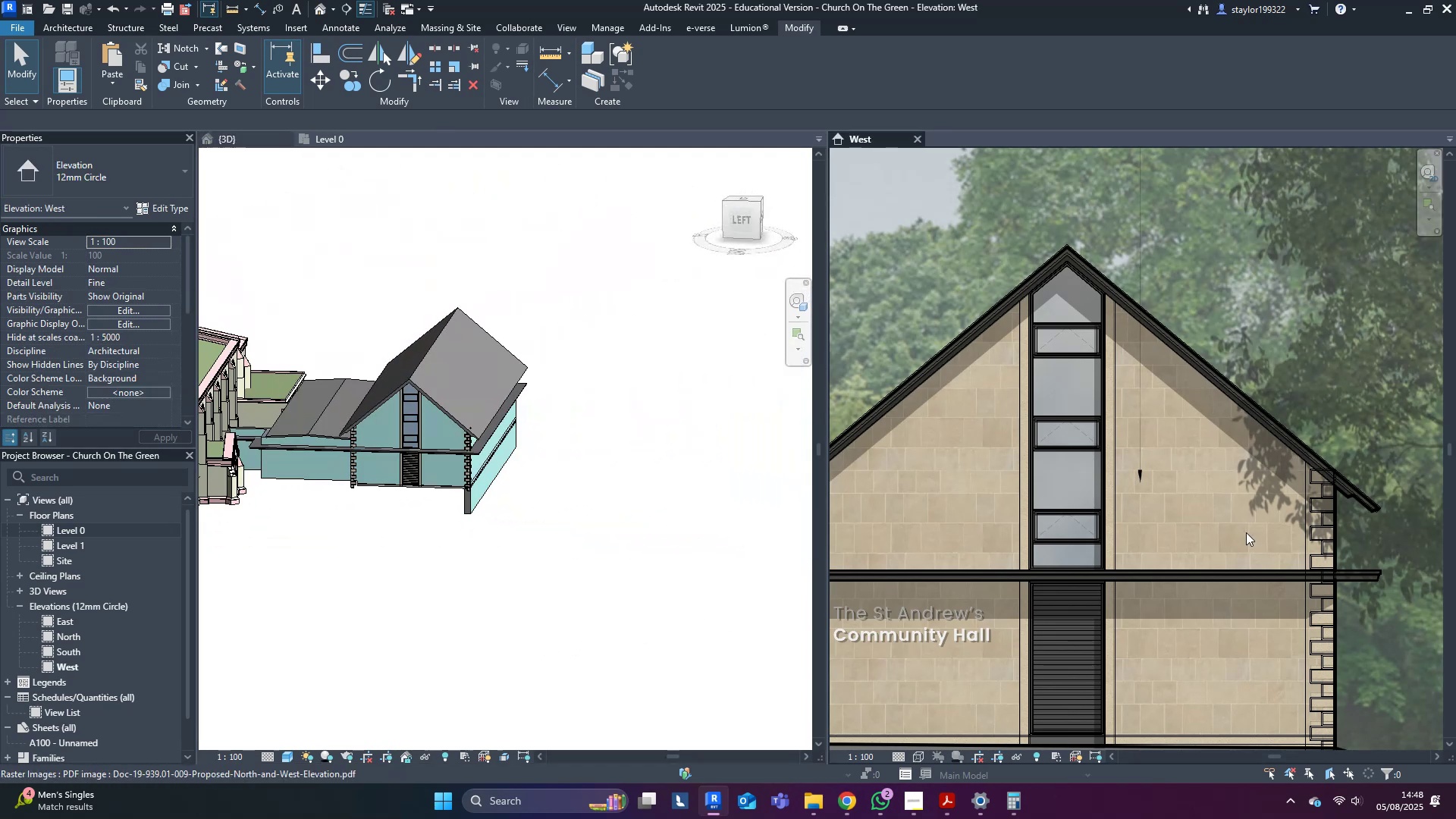 
scroll: coordinate [1233, 532], scroll_direction: down, amount: 3.0
 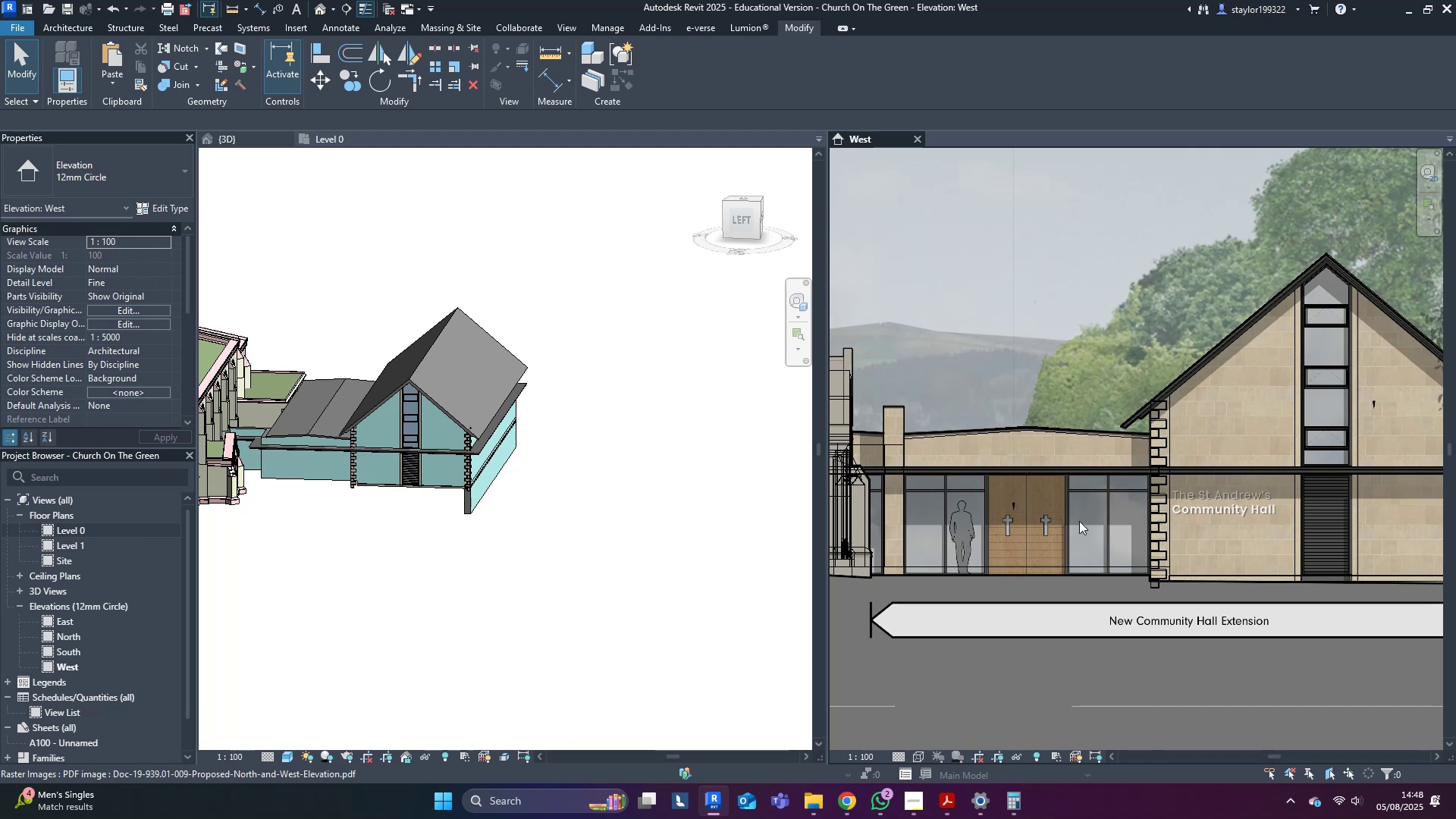 
wait(30.25)
 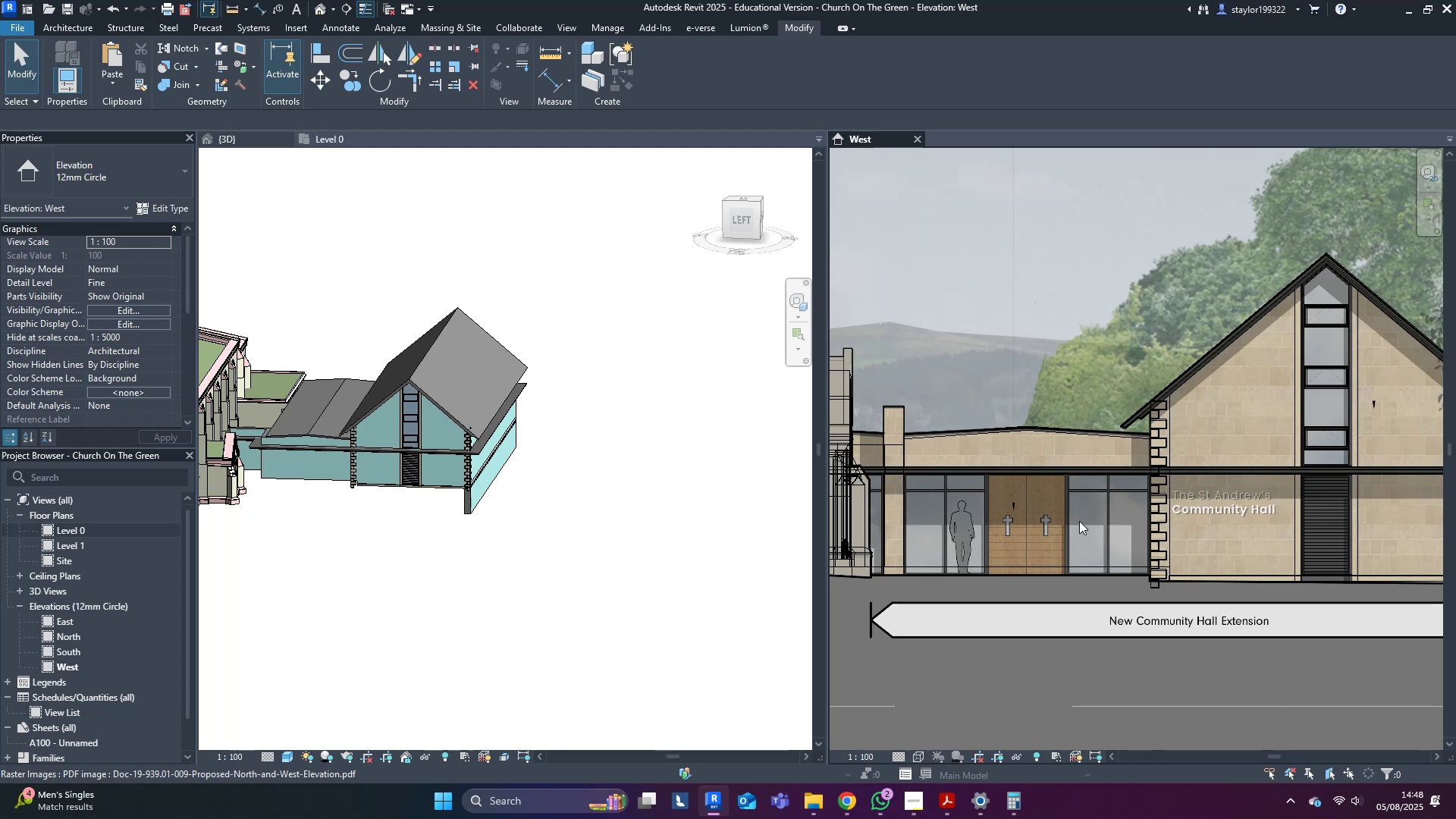 
middle_click([388, 424])
 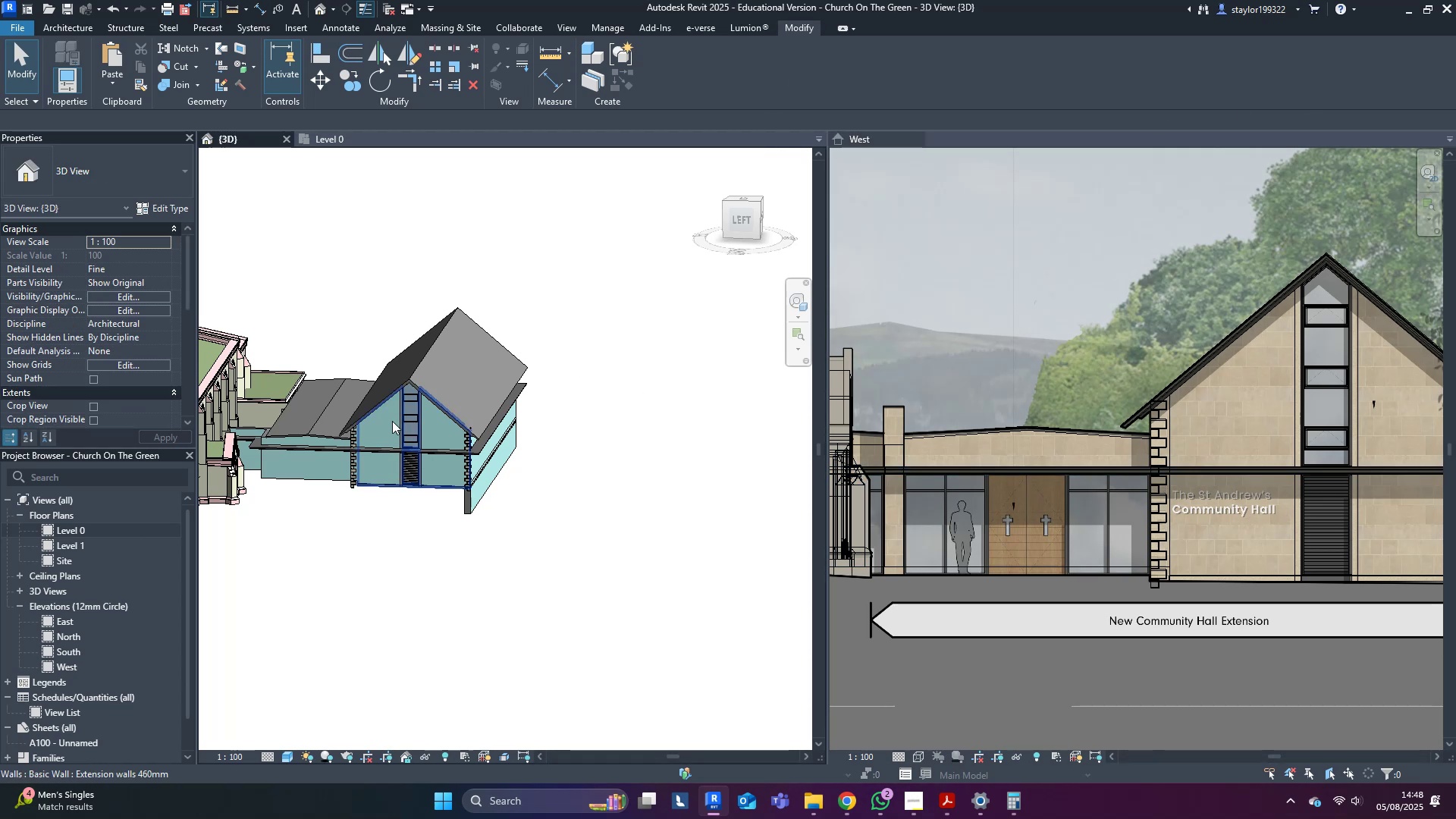 
scroll: coordinate [345, 483], scroll_direction: up, amount: 9.0
 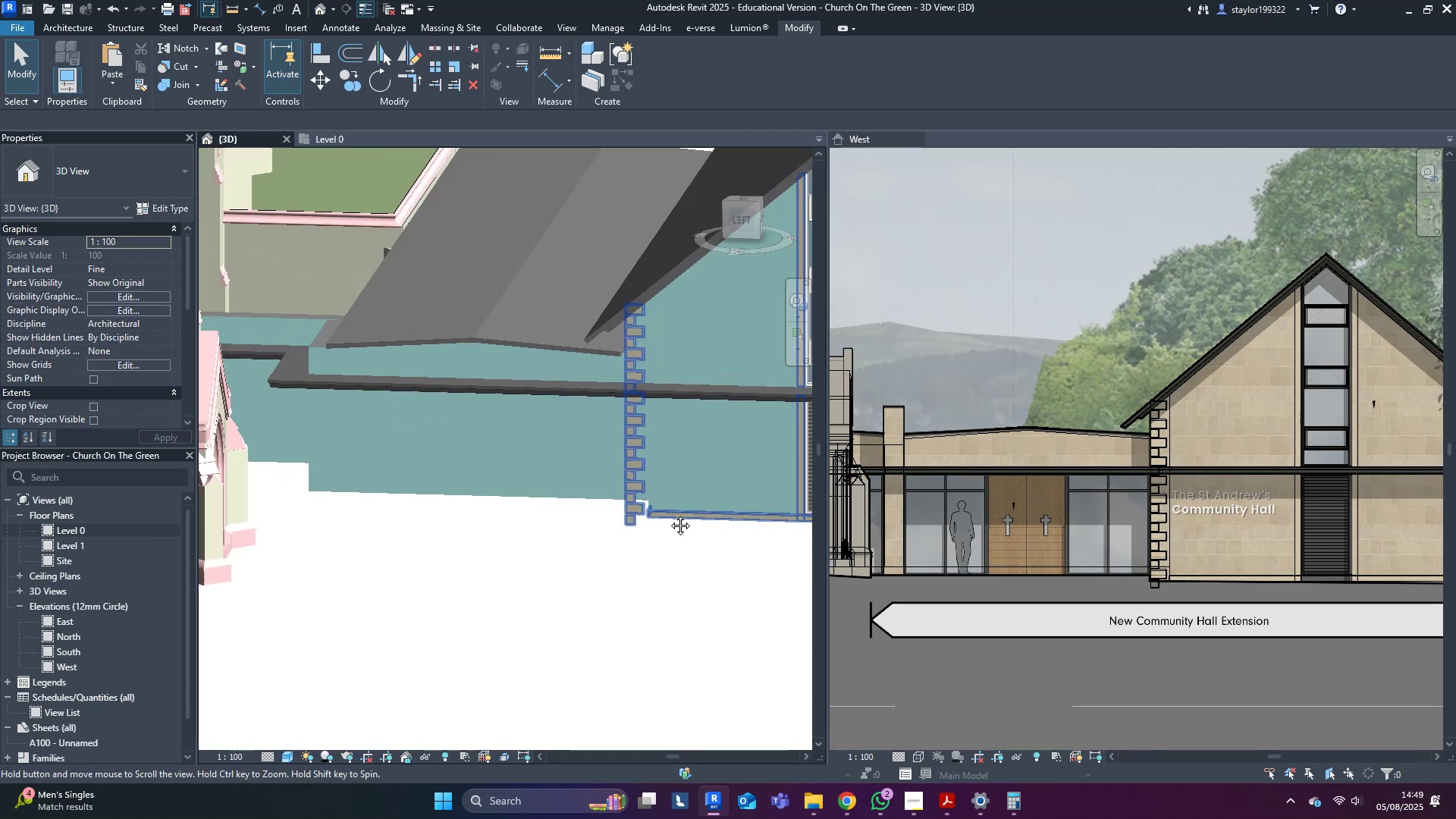 
scroll: coordinate [610, 521], scroll_direction: down, amount: 2.0
 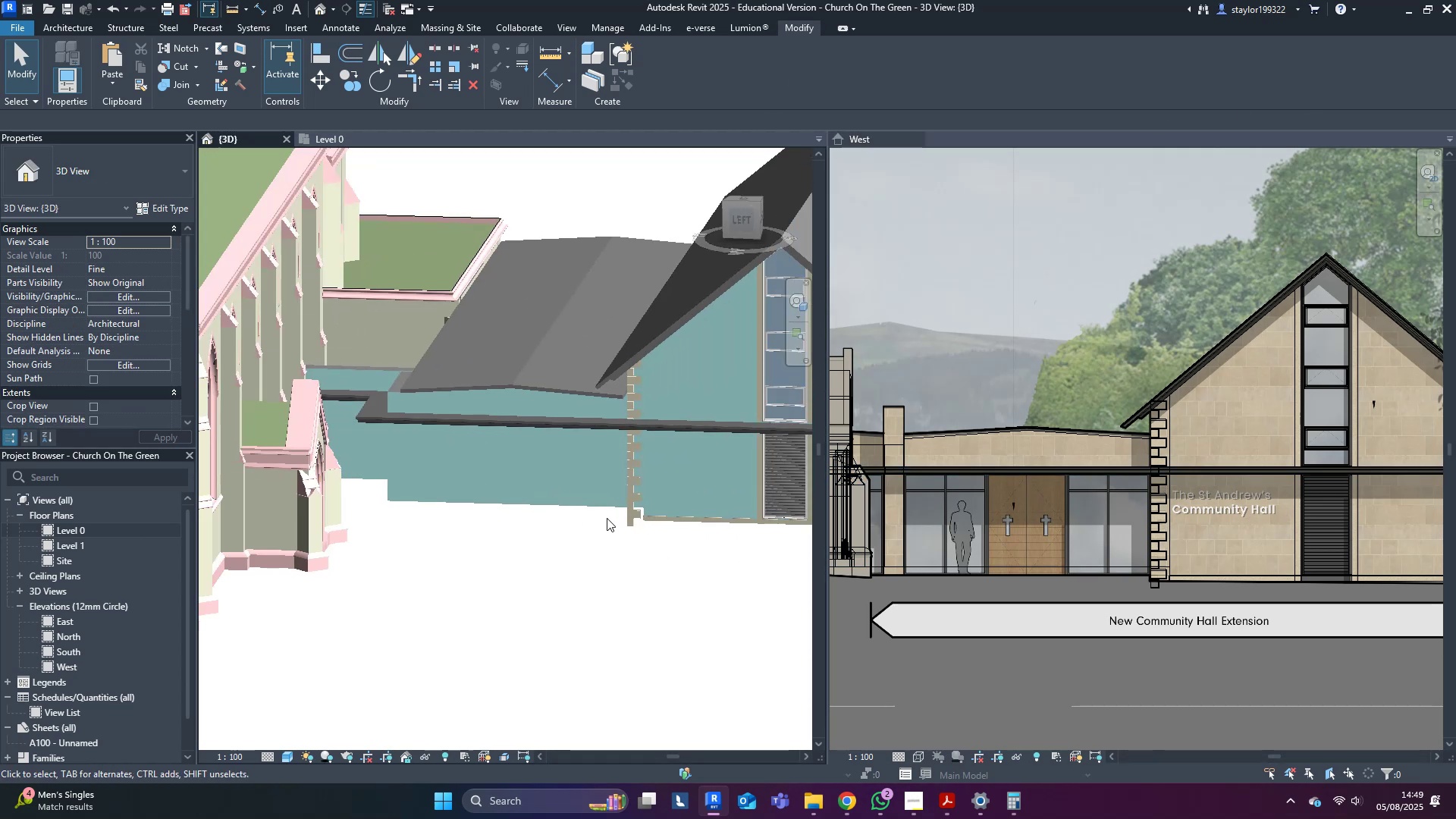 
hold_key(key=ShiftLeft, duration=0.74)
 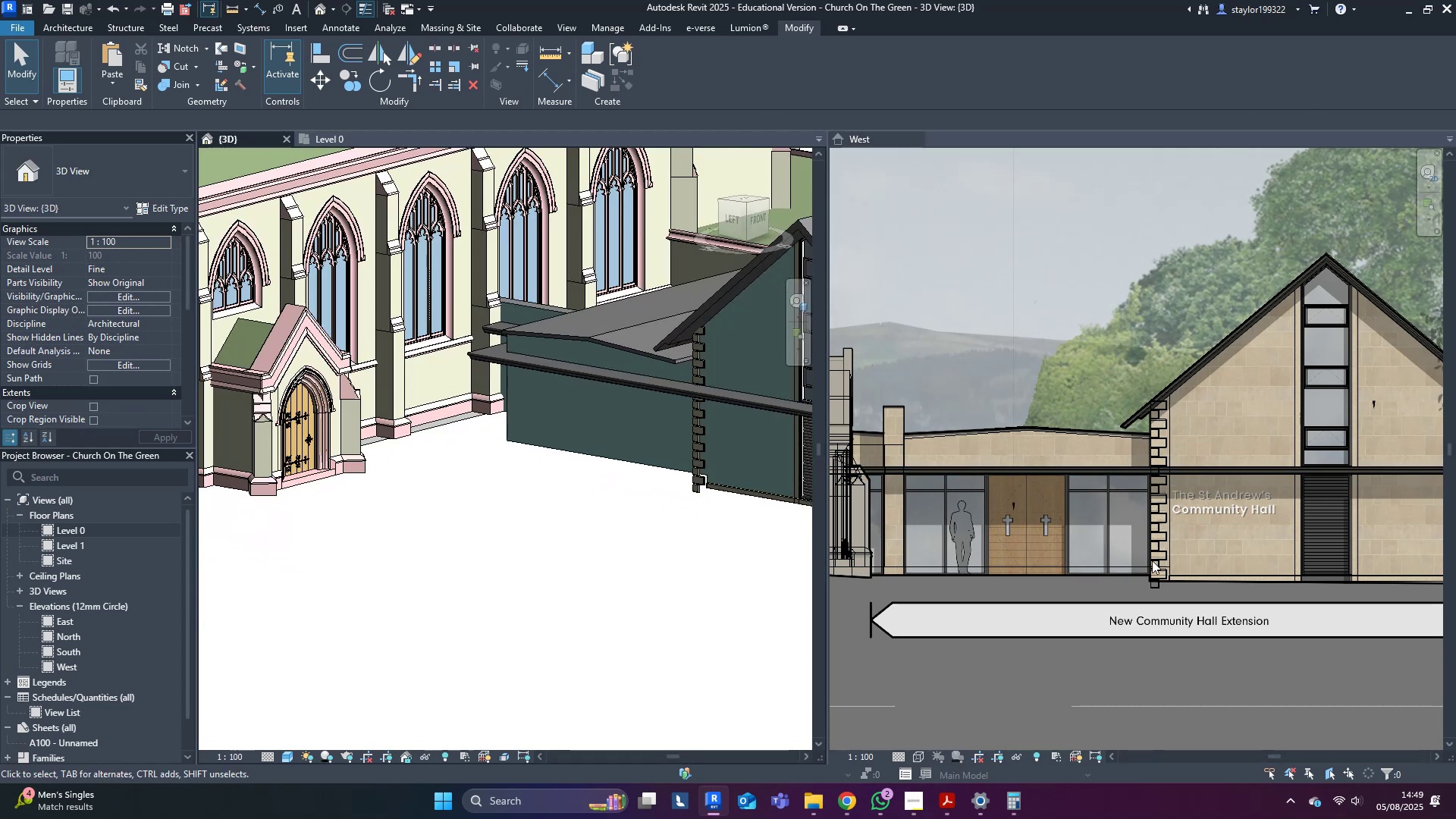 
middle_click([347, 394])
 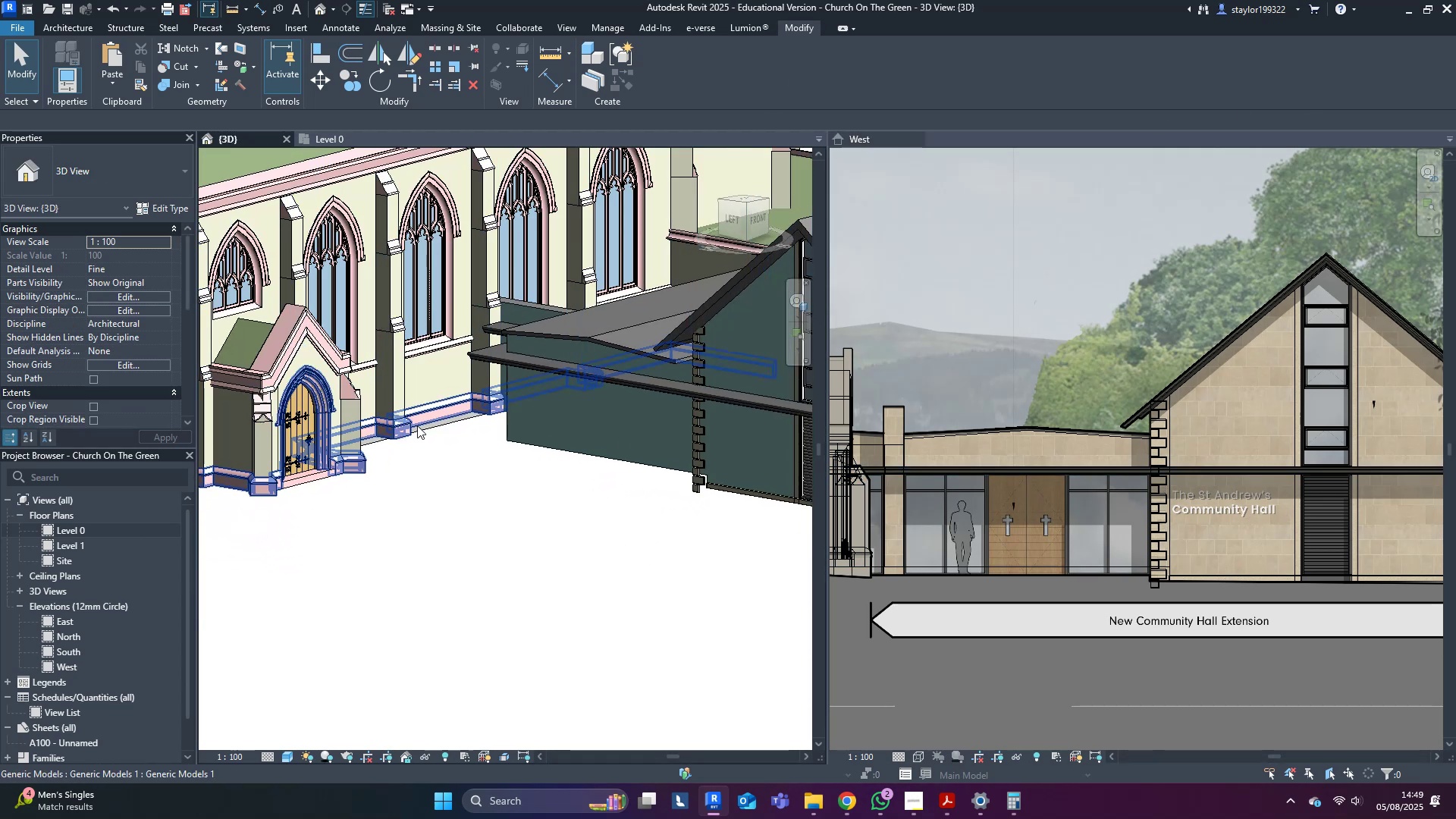 
scroll: coordinate [586, 505], scroll_direction: up, amount: 4.0
 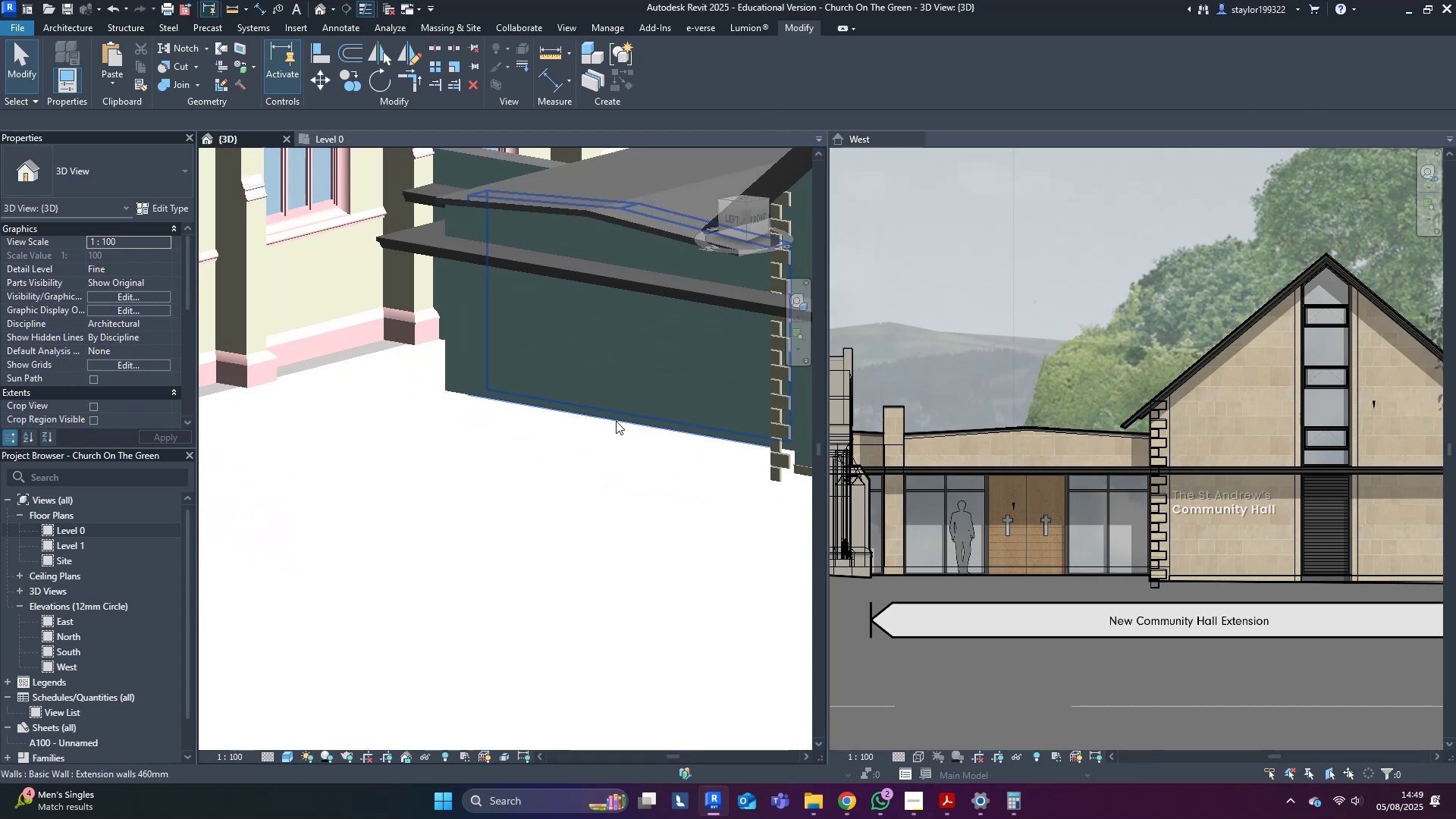 
left_click([616, 421])
 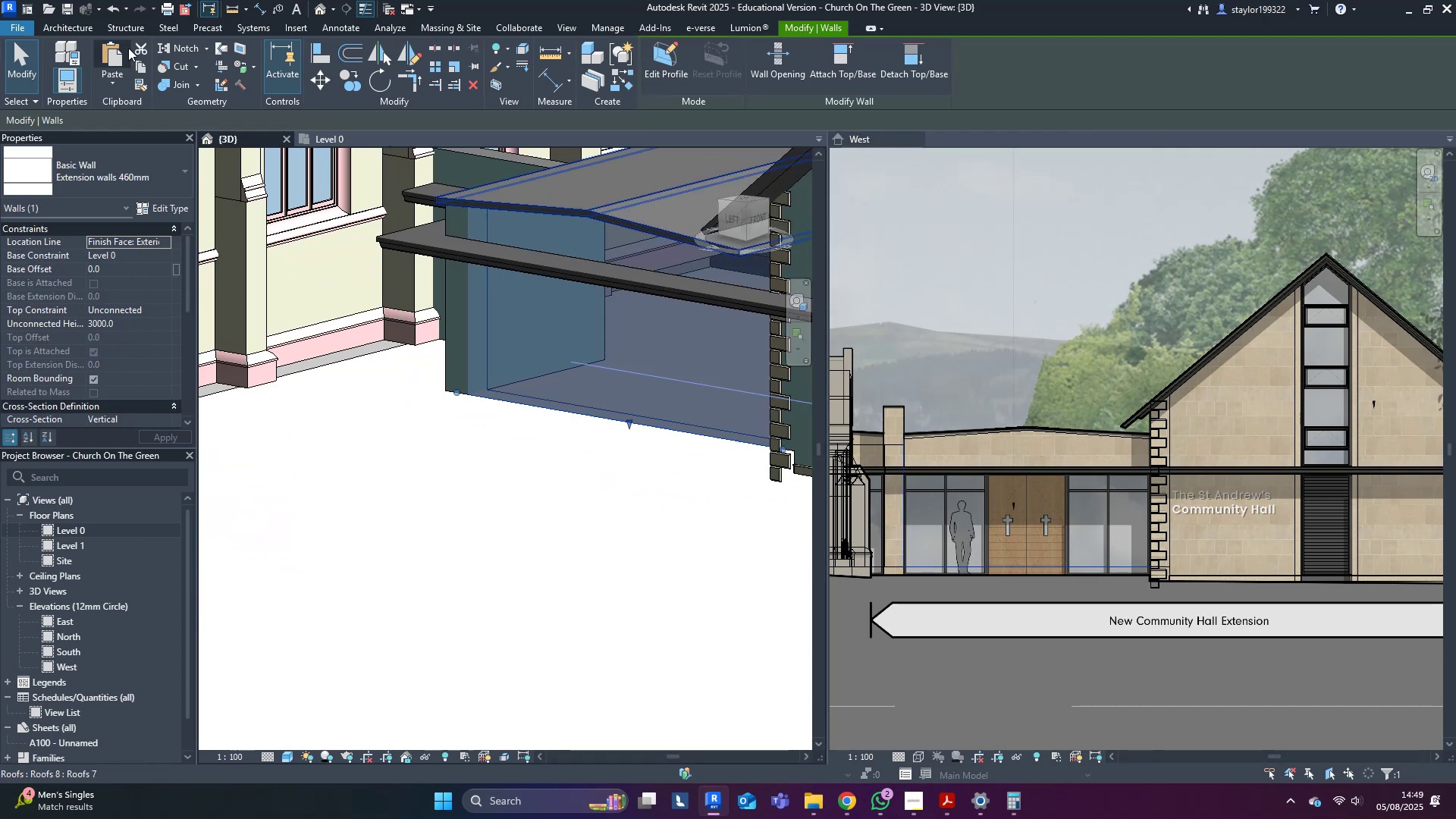 
middle_click([1351, 562])
 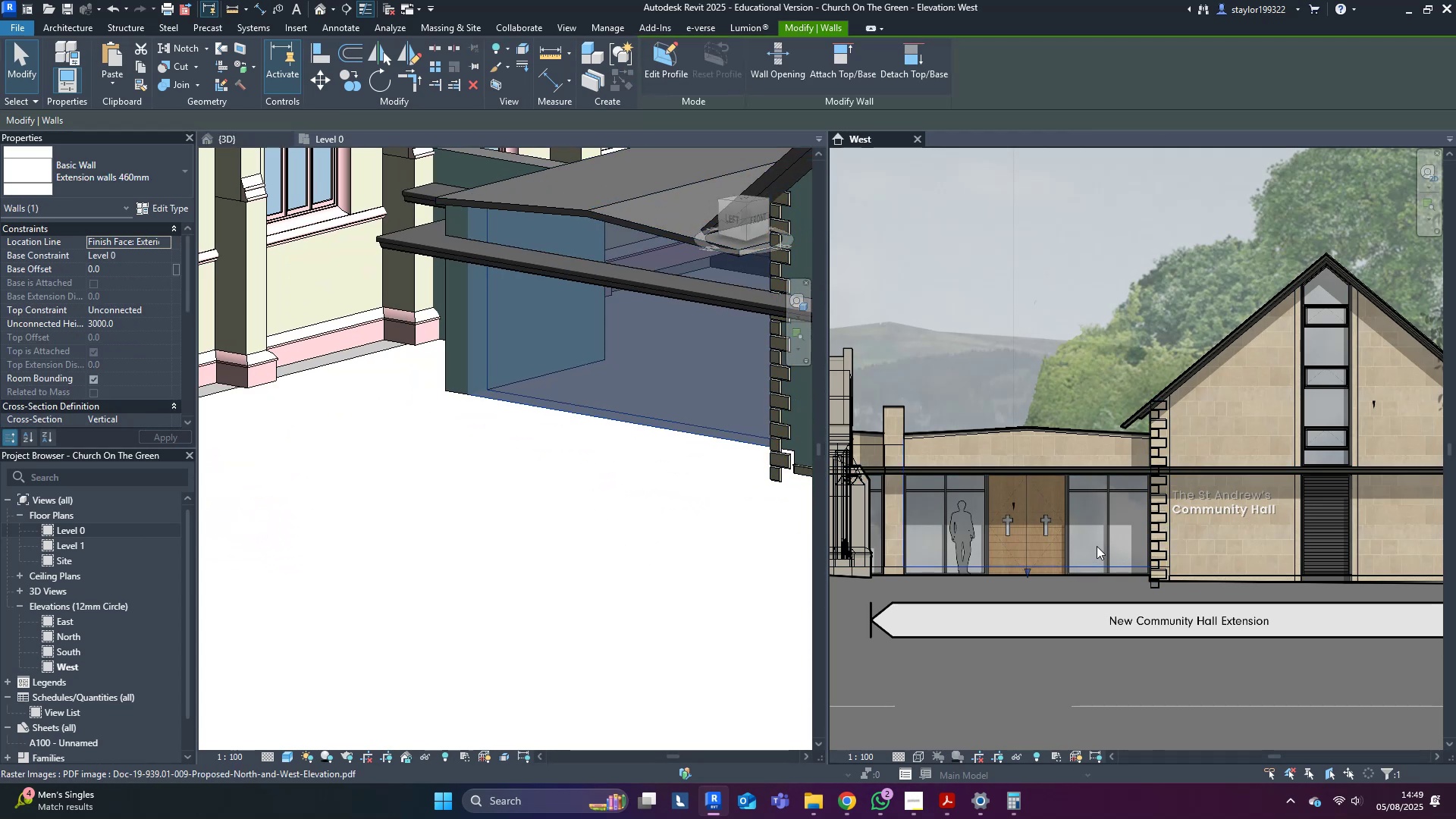 
scroll: coordinate [943, 599], scroll_direction: up, amount: 4.0
 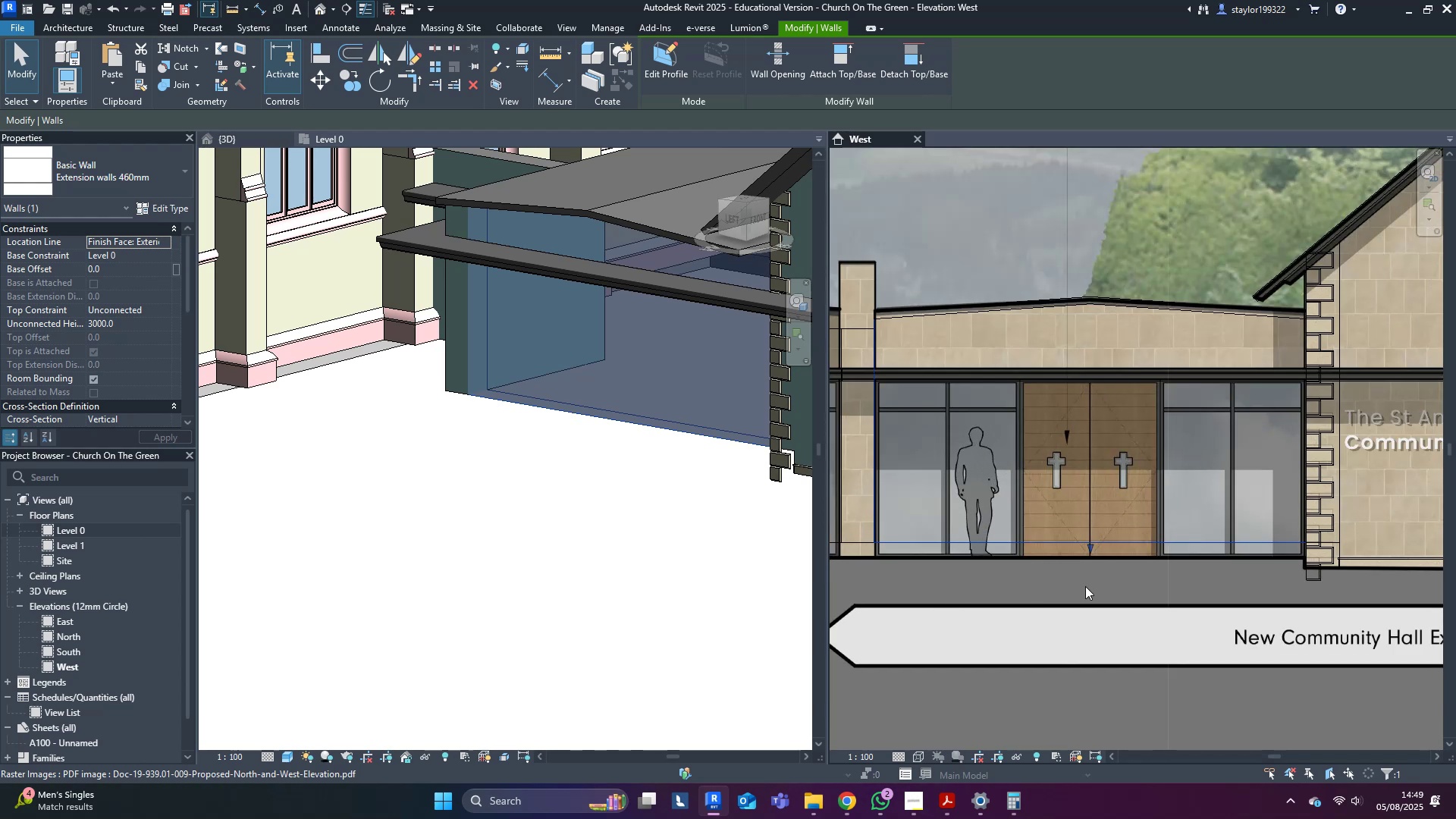 
type(sd)
 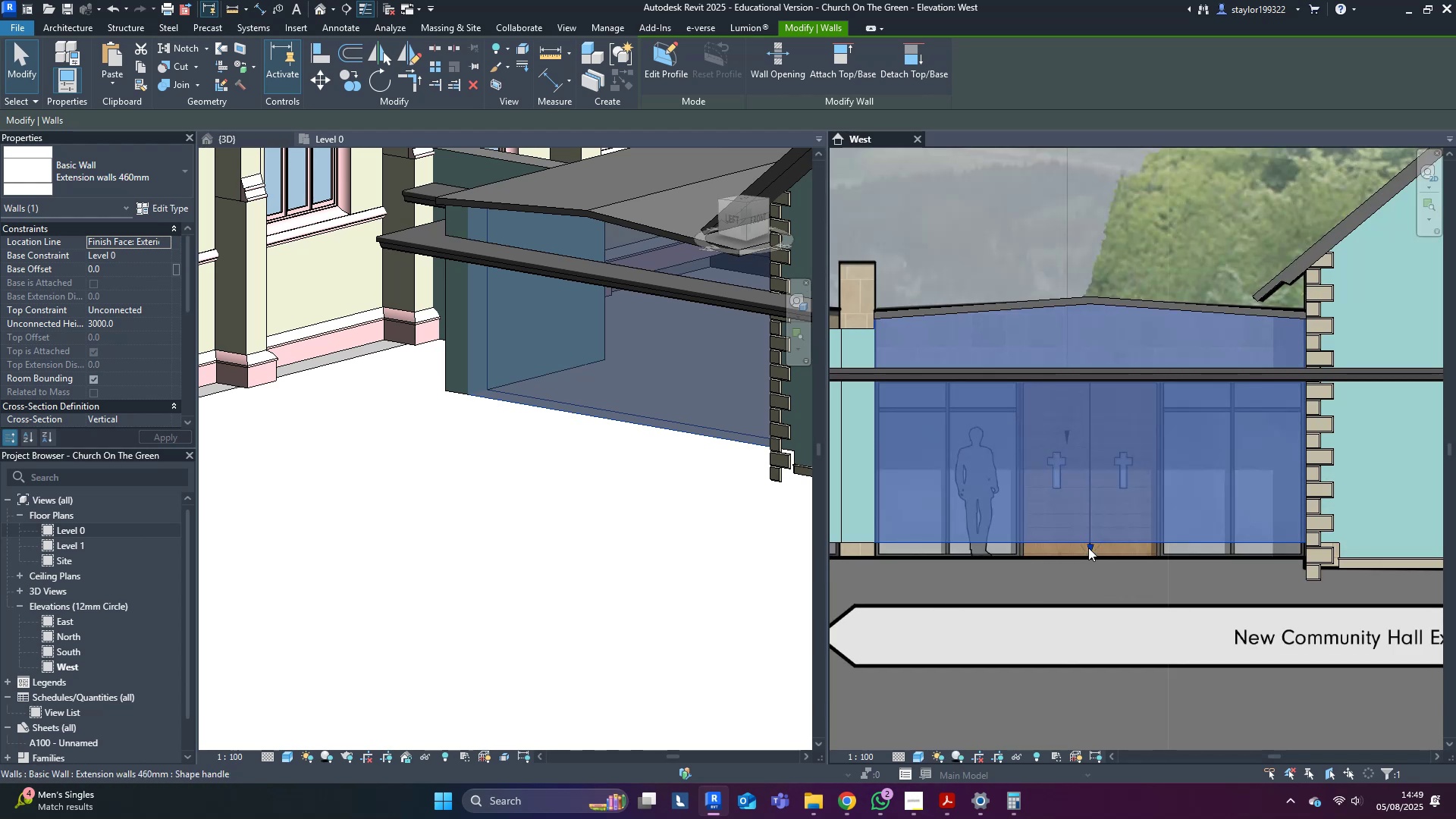 
left_click_drag(start_coordinate=[1087, 549], to_coordinate=[1091, 561])
 